 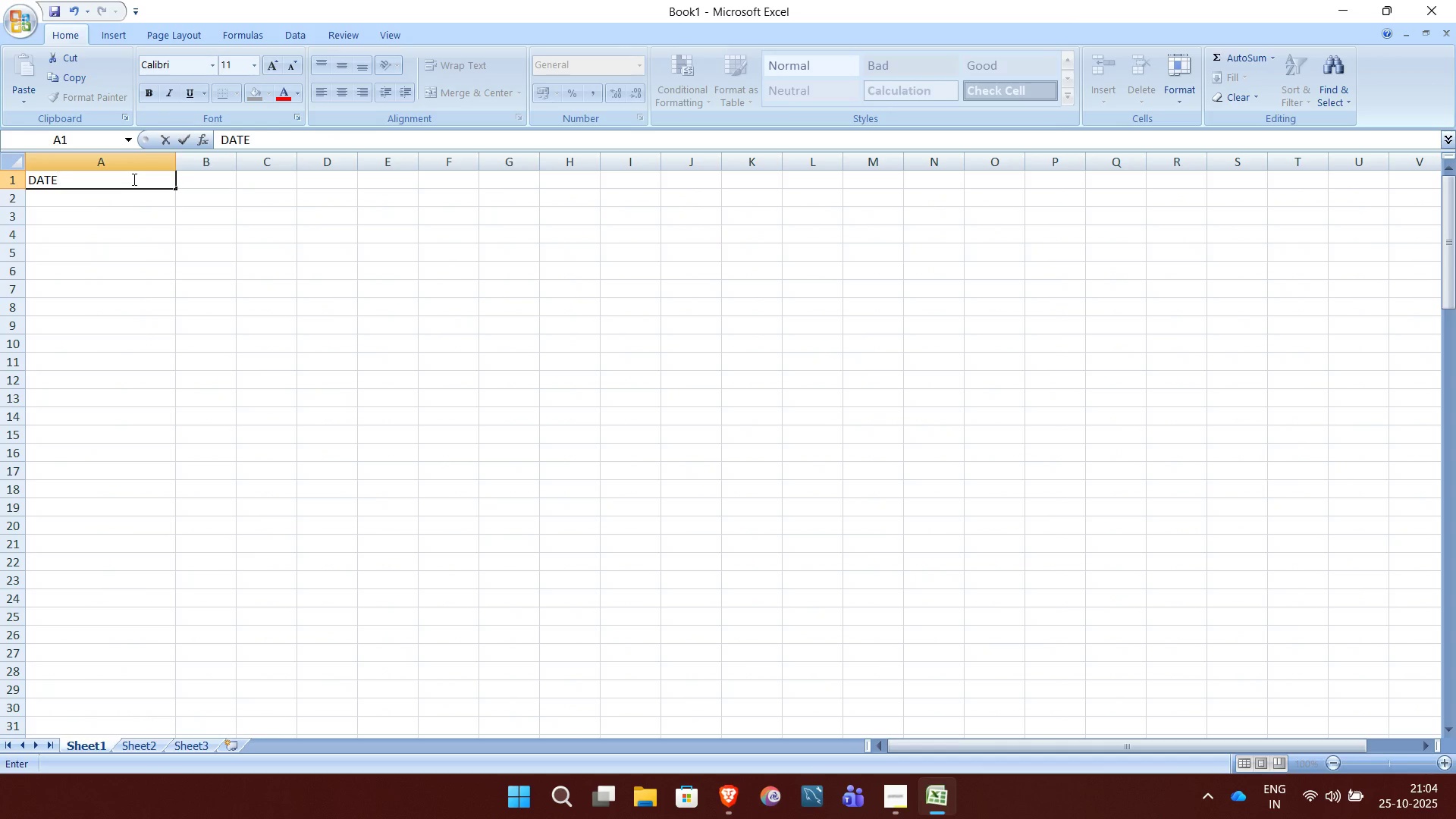 
left_click([222, 181])
 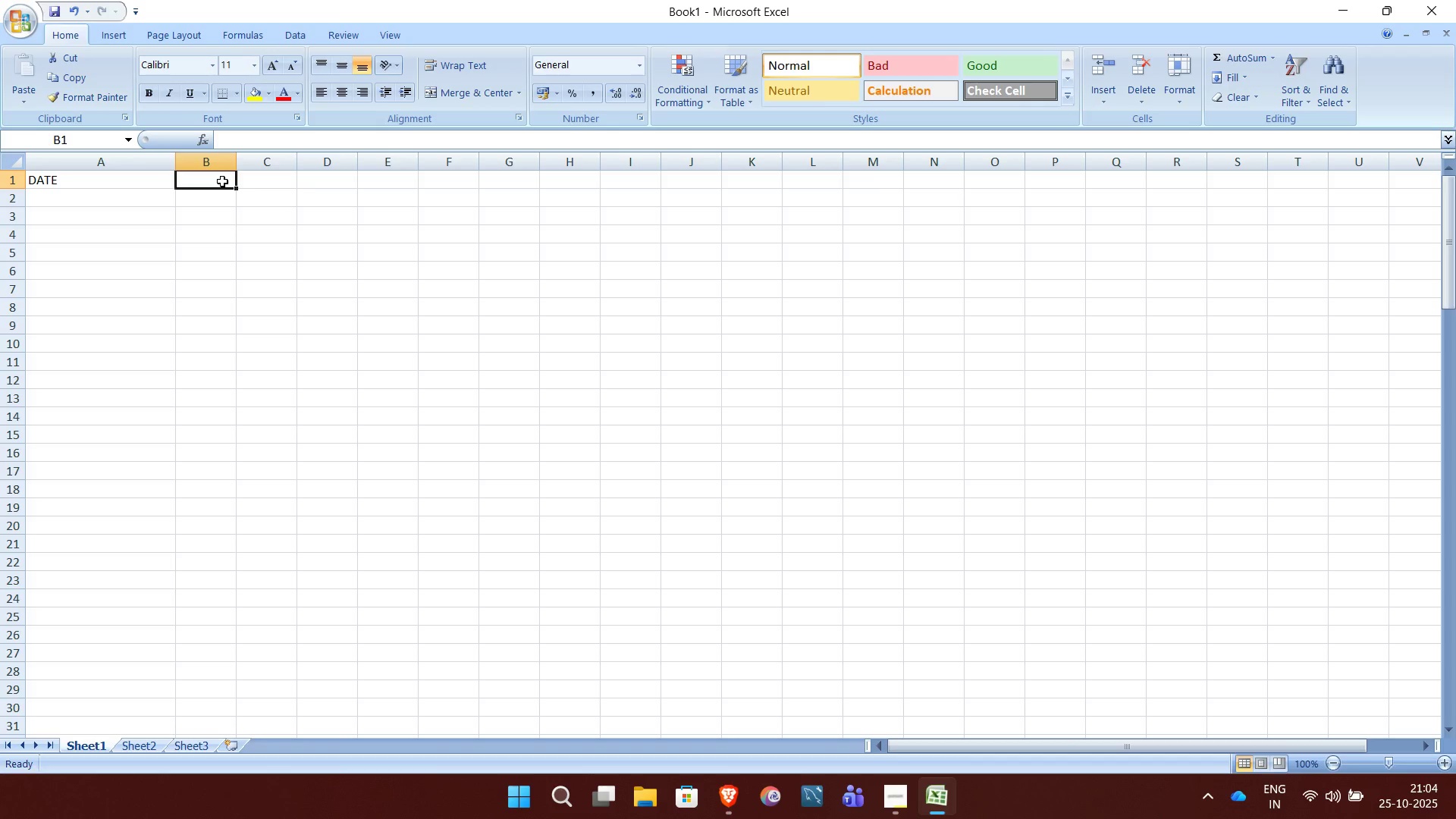 
type(employee_id)
 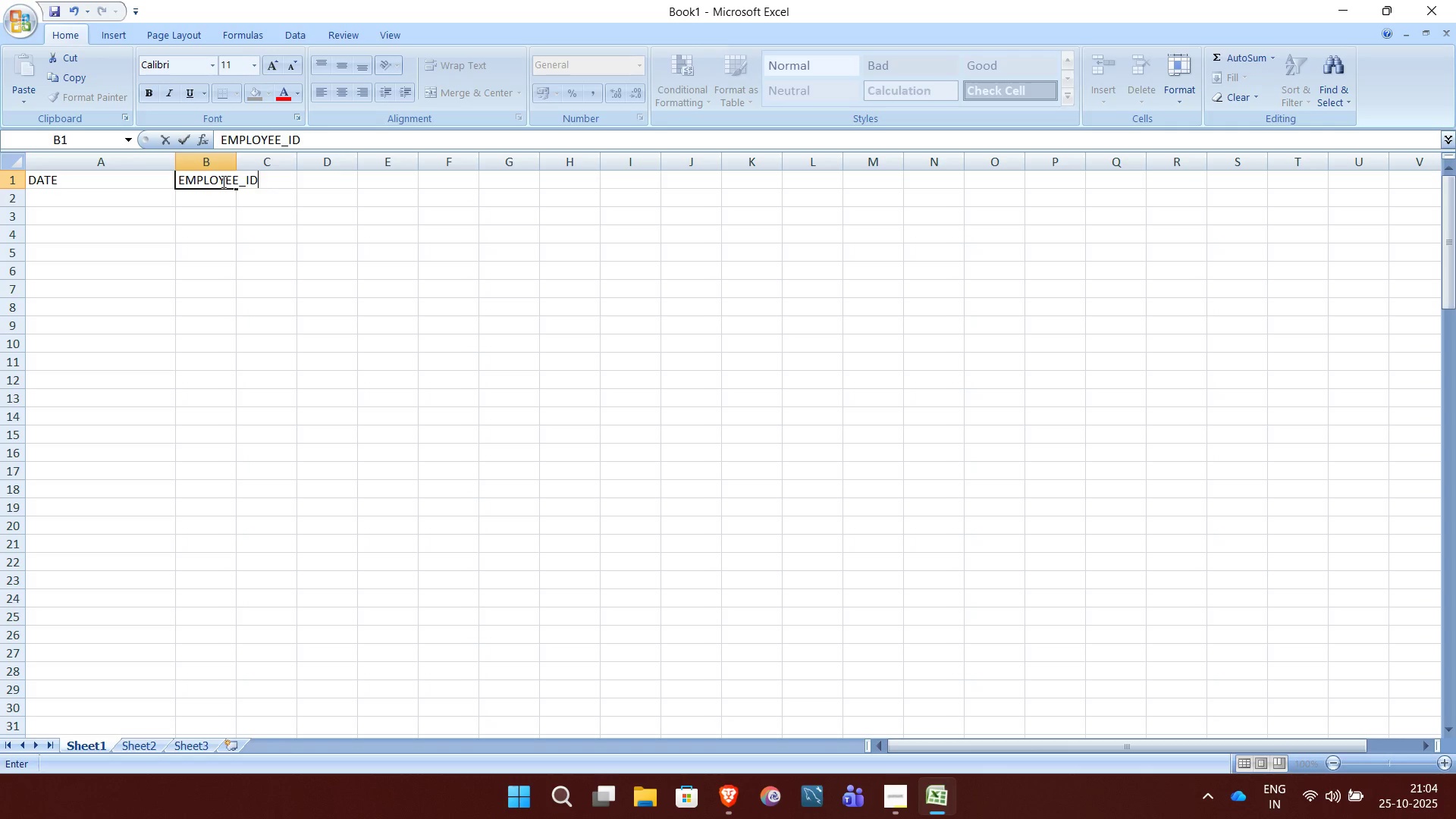 
key(ArrowRight)
 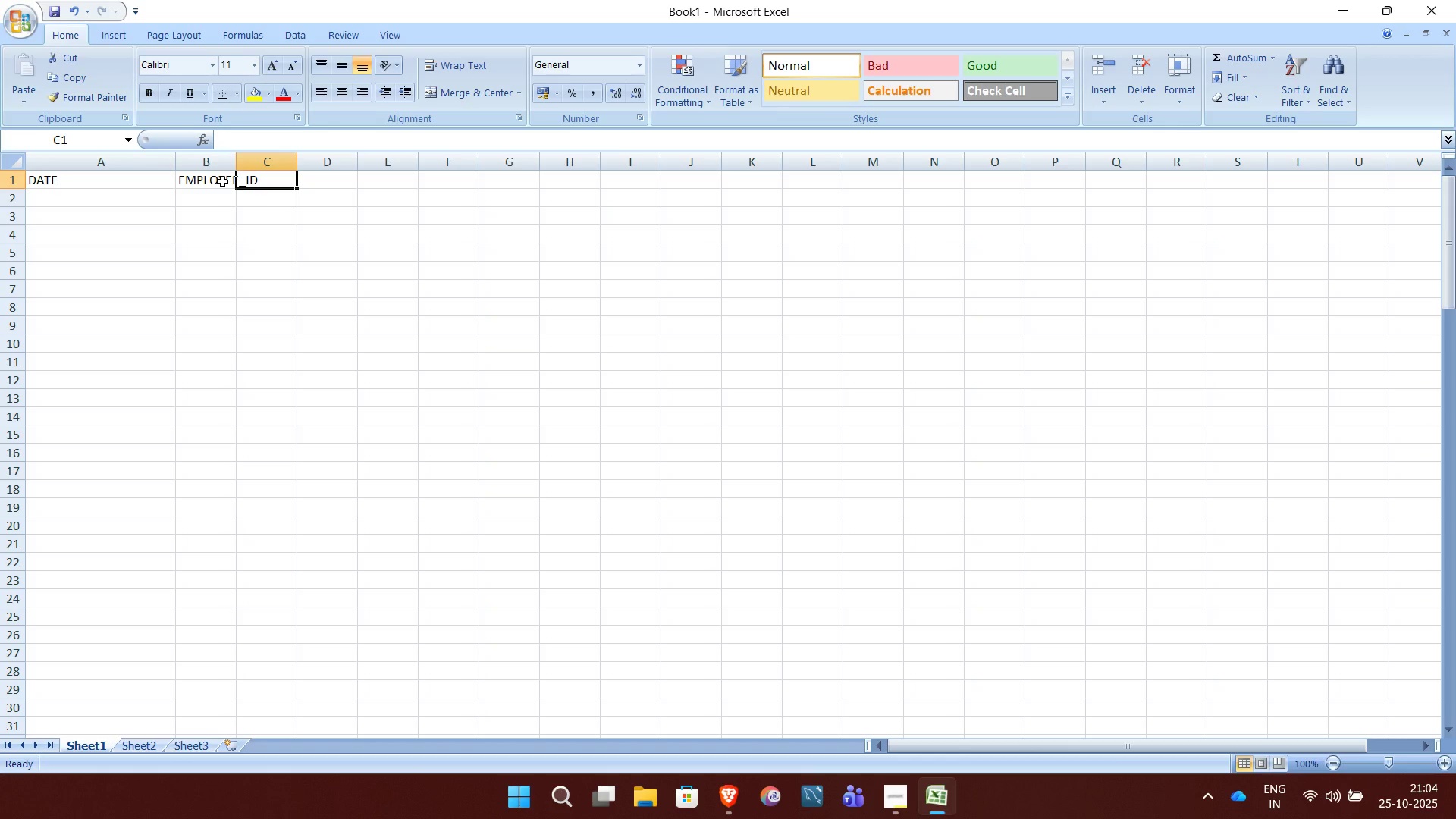 
type(employee_name)
 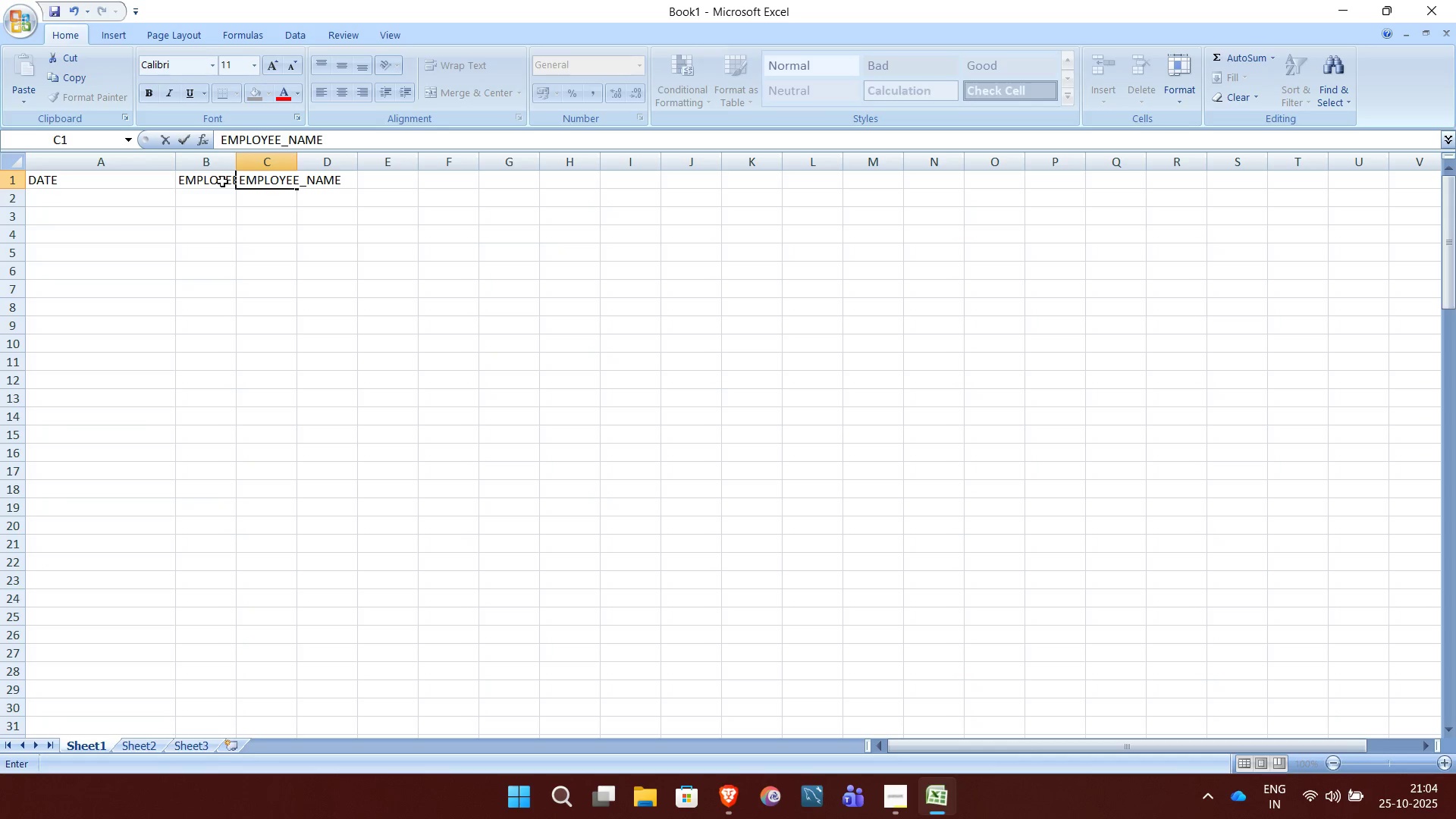 
key(ArrowRight)
 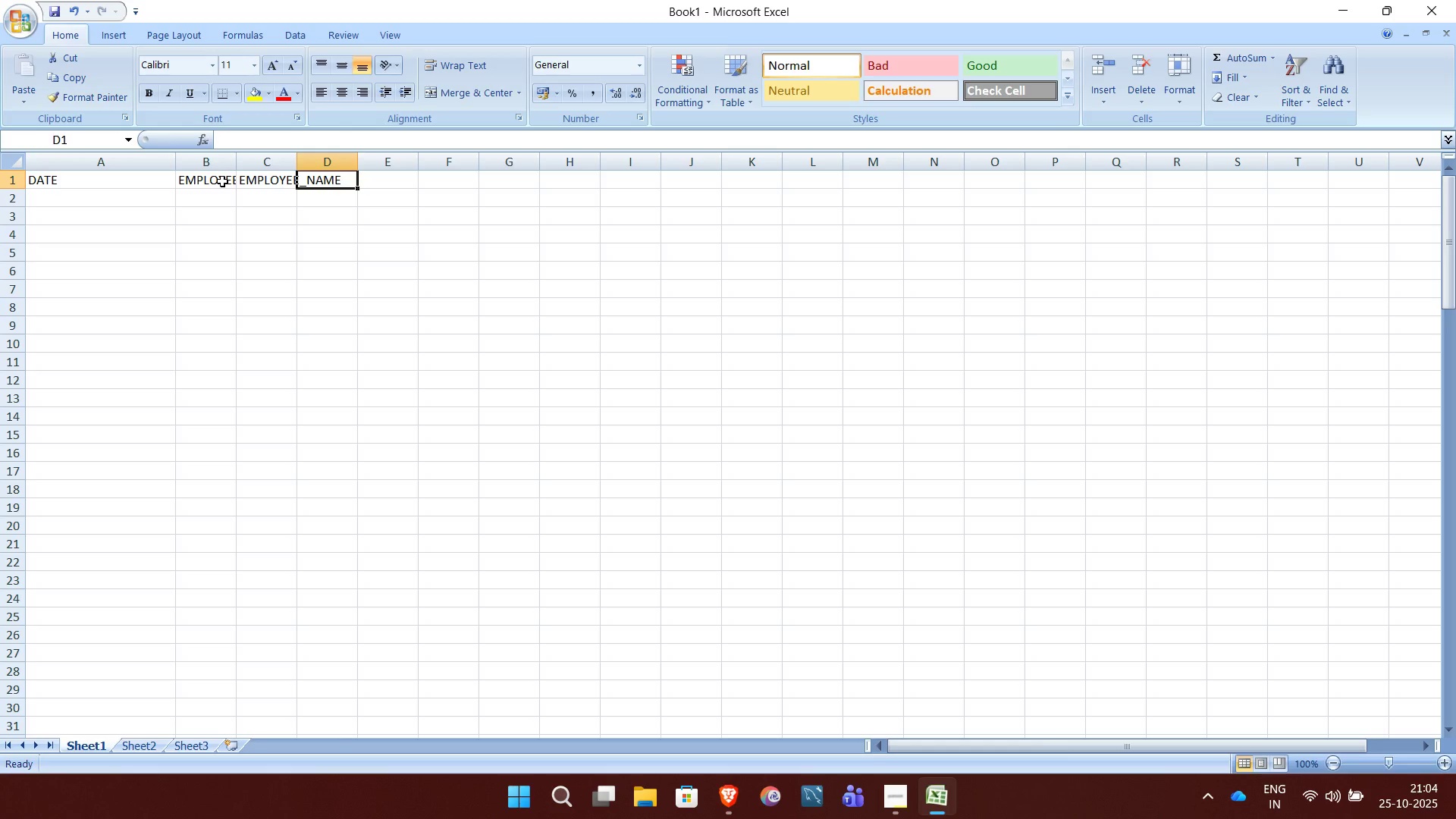 
type(check_in)
 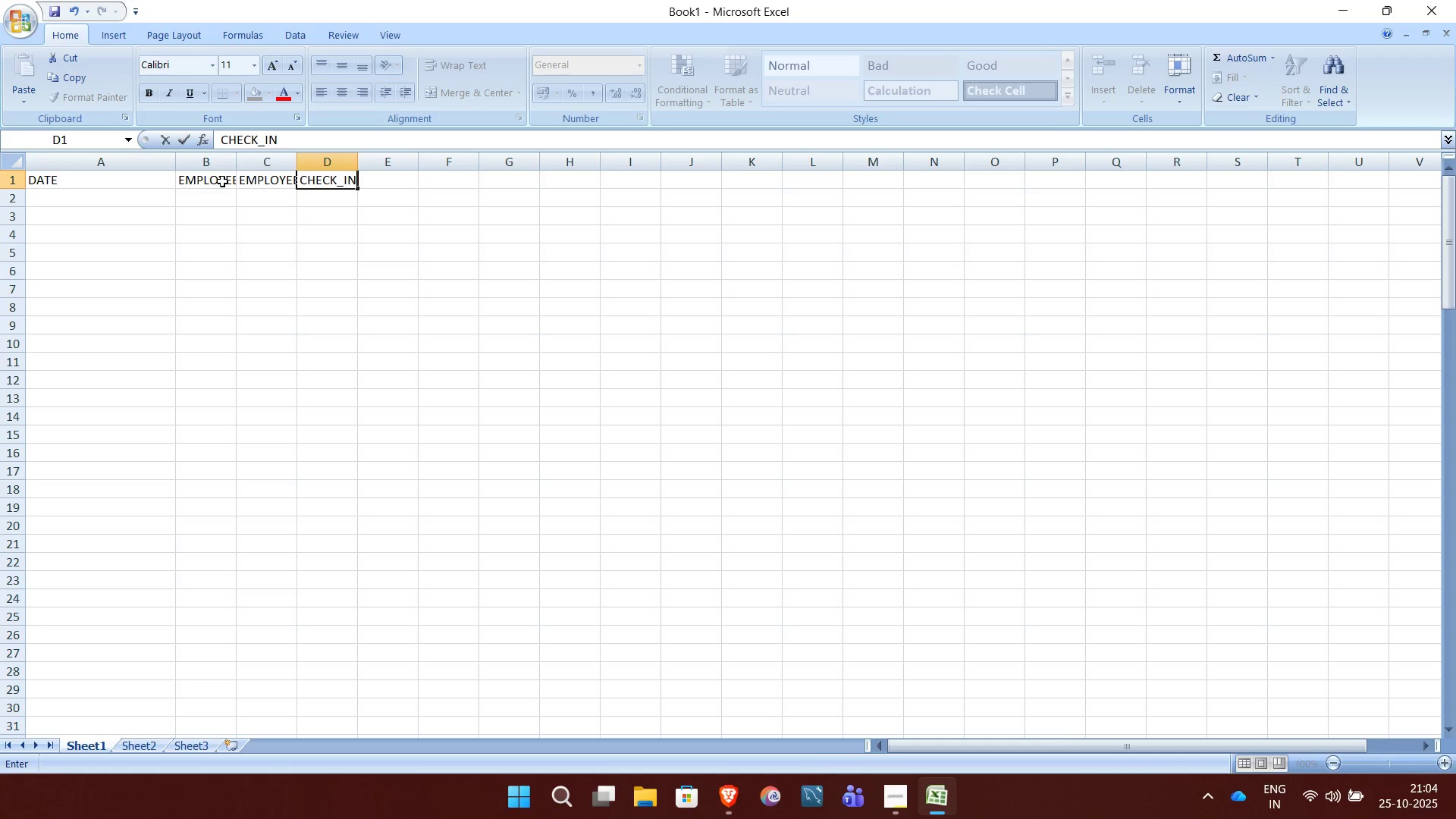 
key(ArrowRight)
 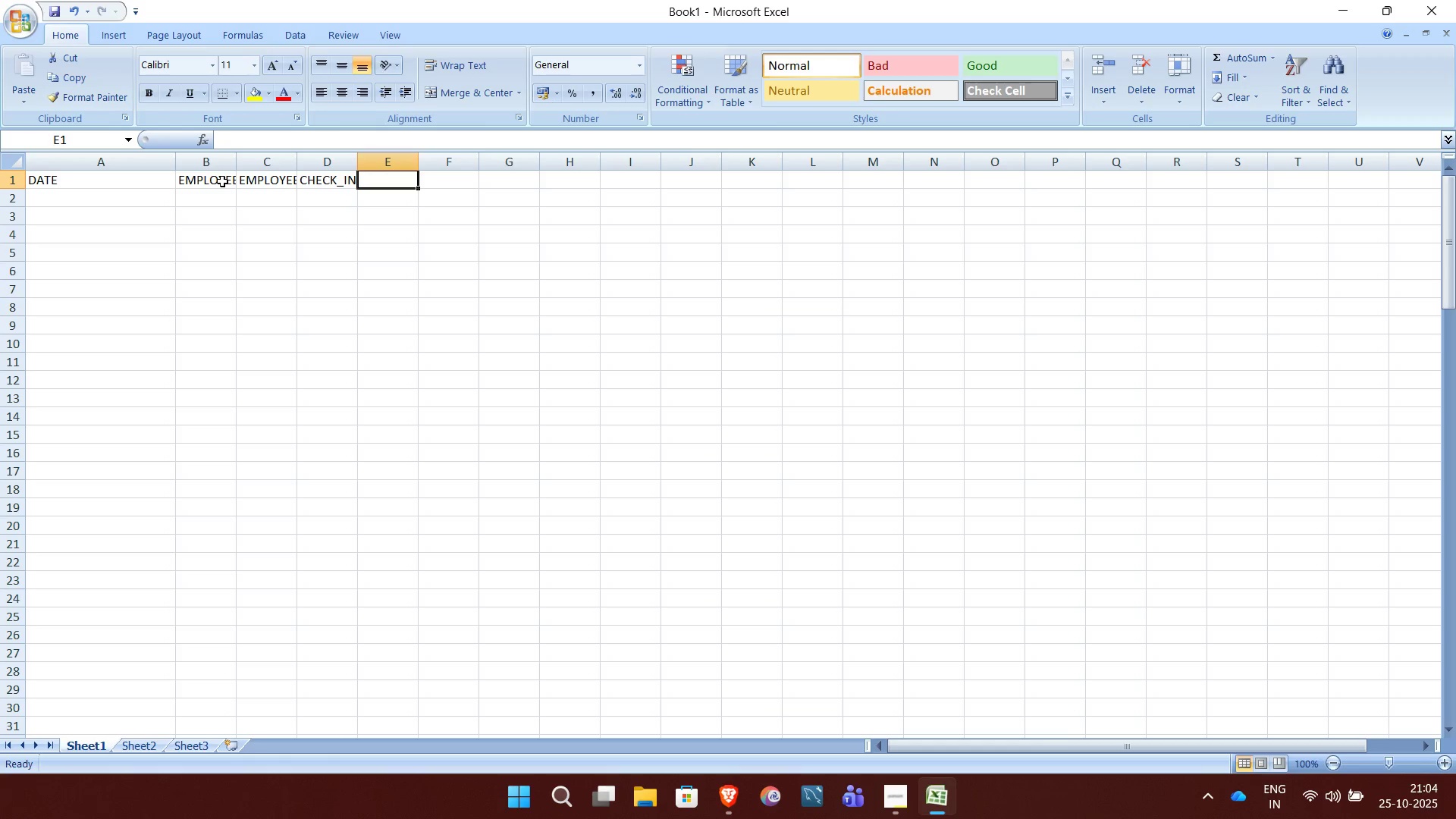 
type(check_out)
 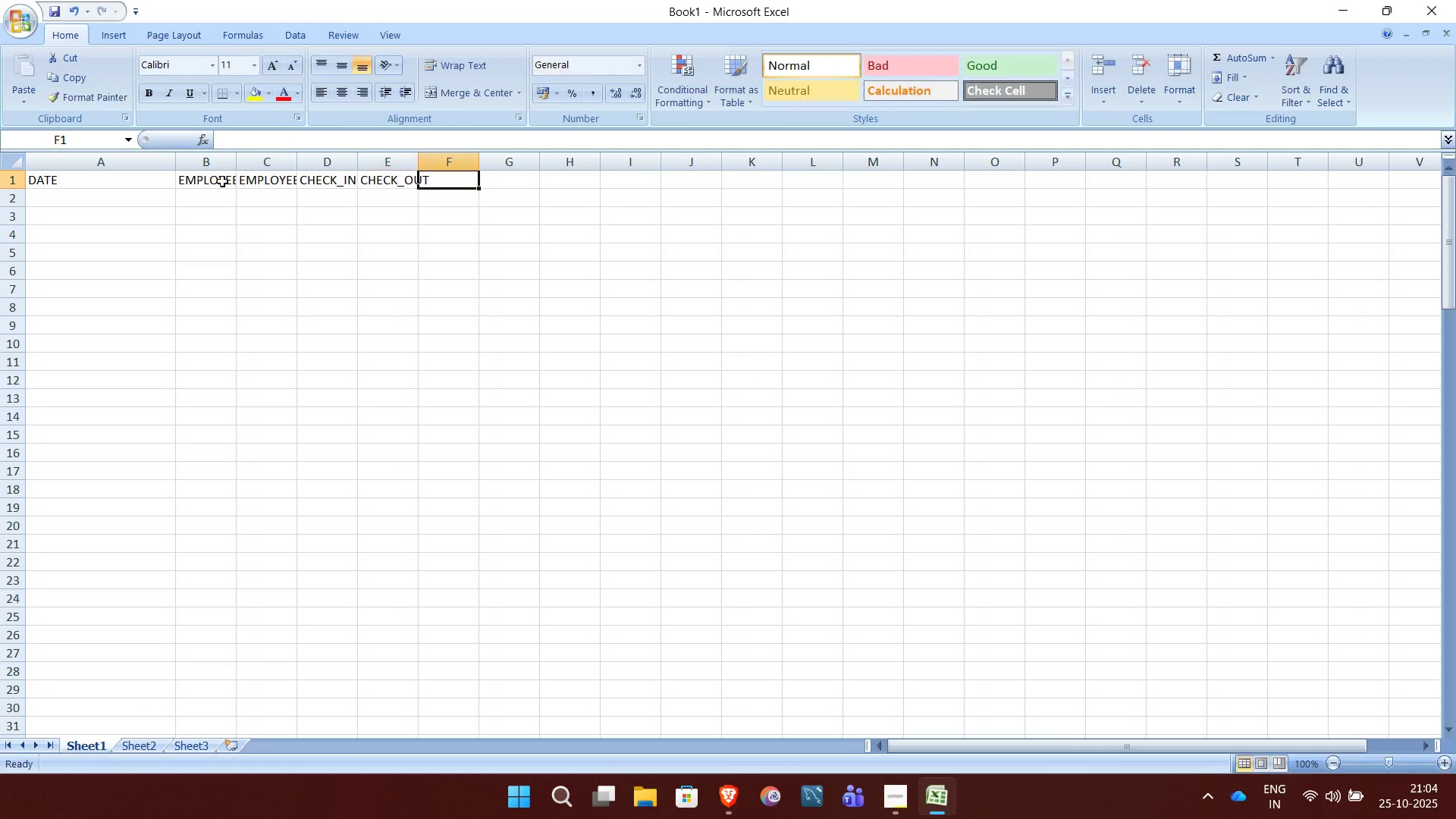 
key(ArrowRight)
 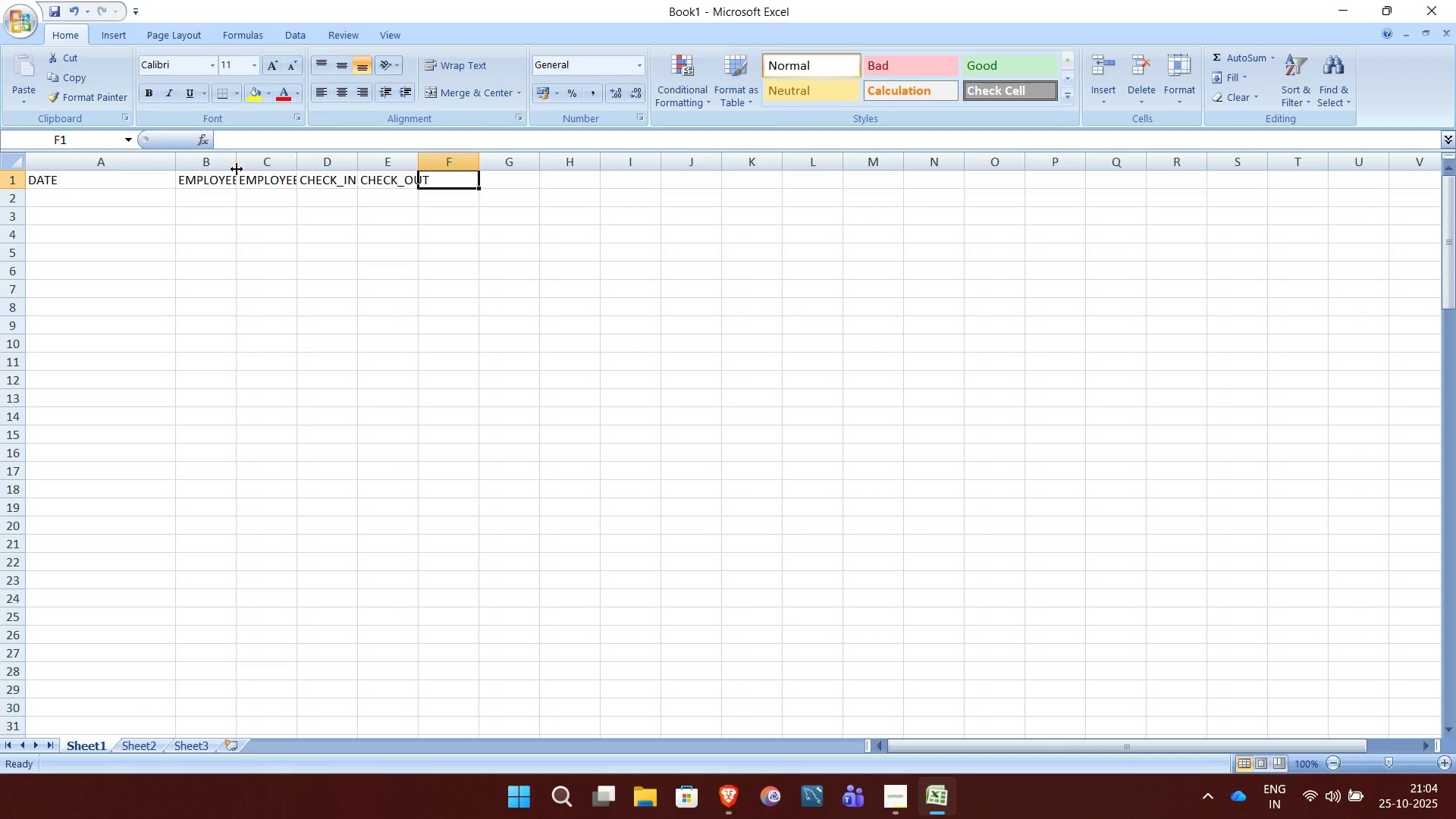 
left_click_drag(start_coordinate=[237, 165], to_coordinate=[309, 164])
 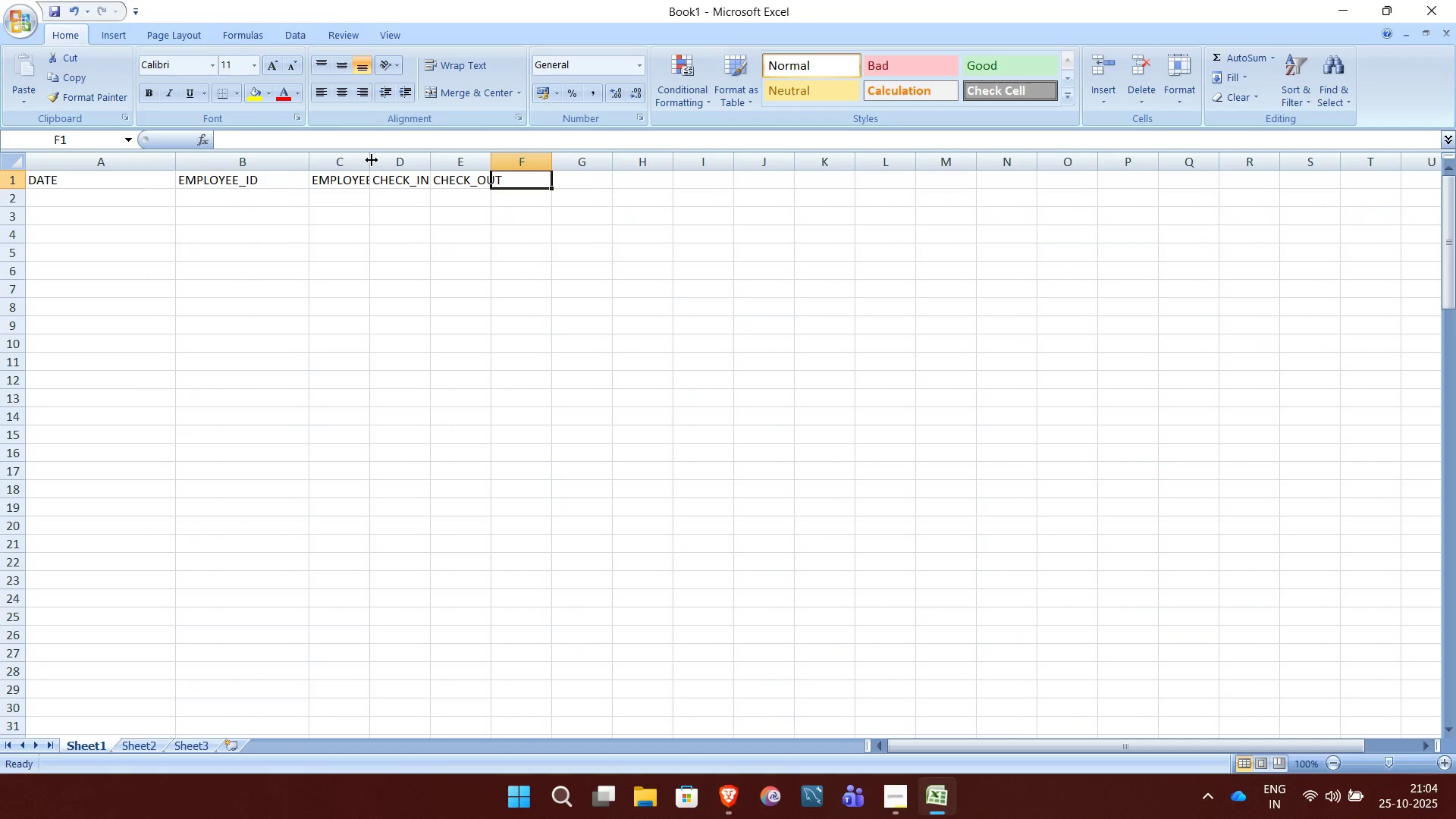 
left_click_drag(start_coordinate=[372, 160], to_coordinate=[445, 160])
 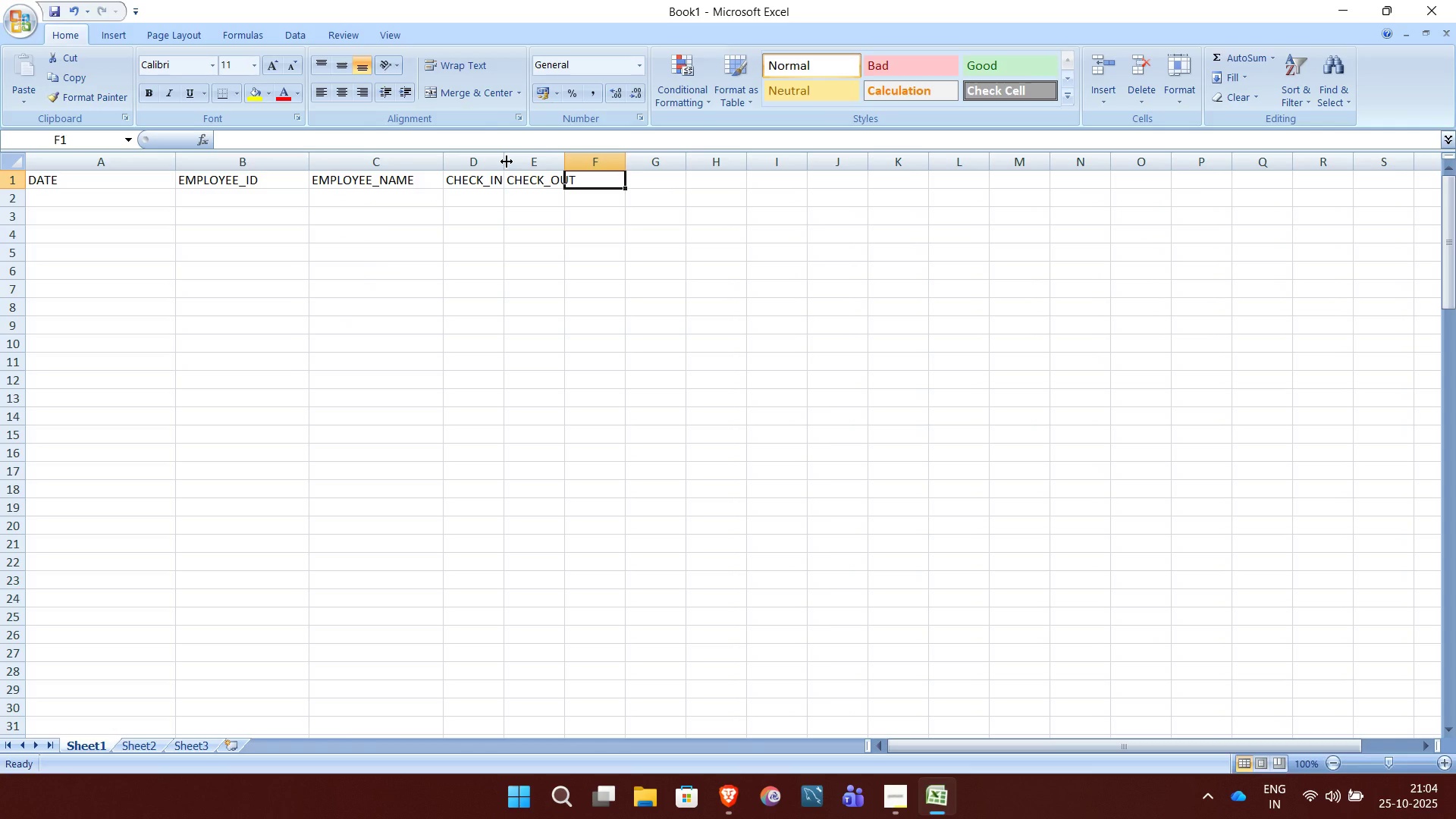 
left_click_drag(start_coordinate=[507, 162], to_coordinate=[558, 162])
 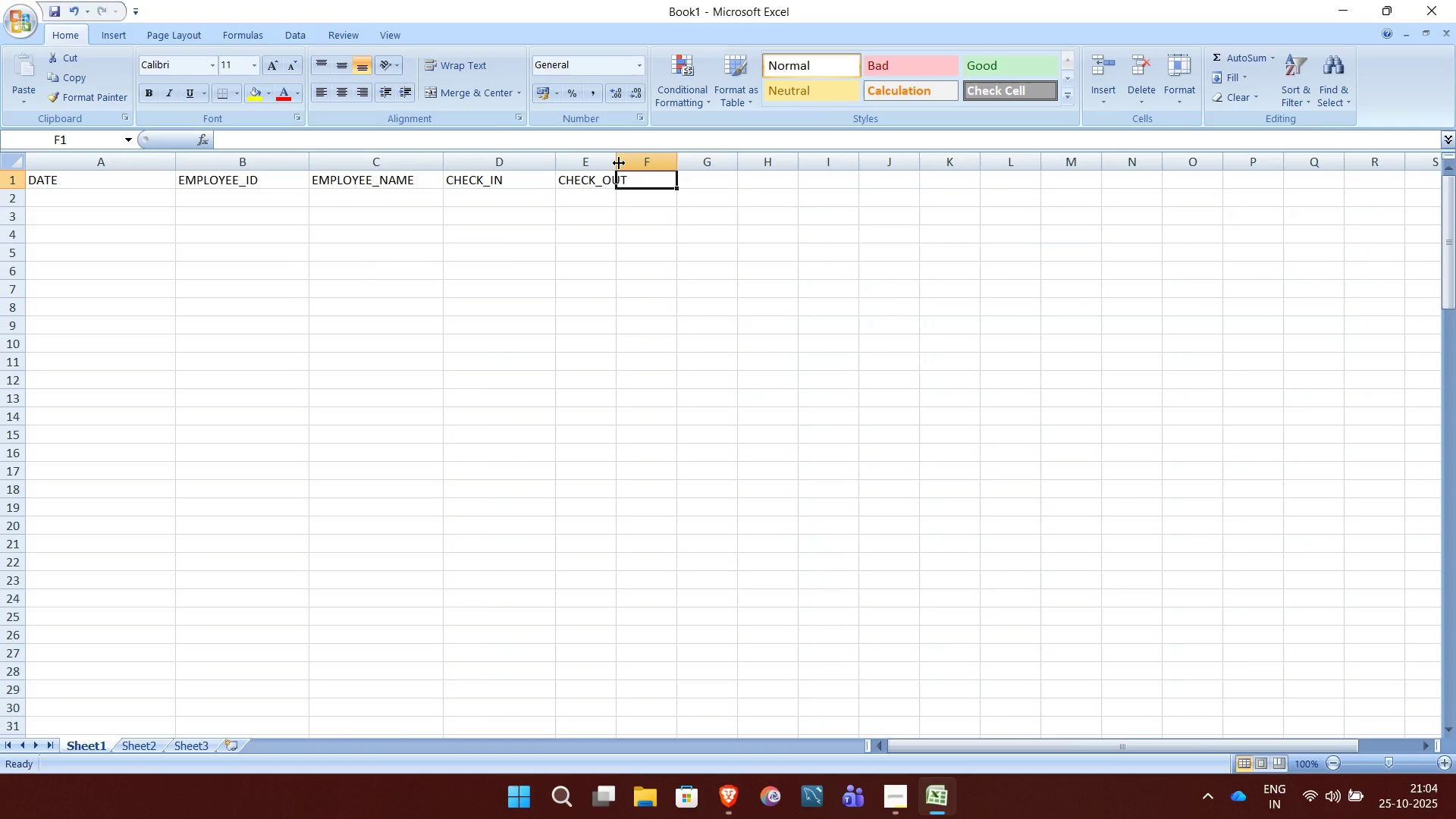 
left_click_drag(start_coordinate=[619, 163], to_coordinate=[685, 169])
 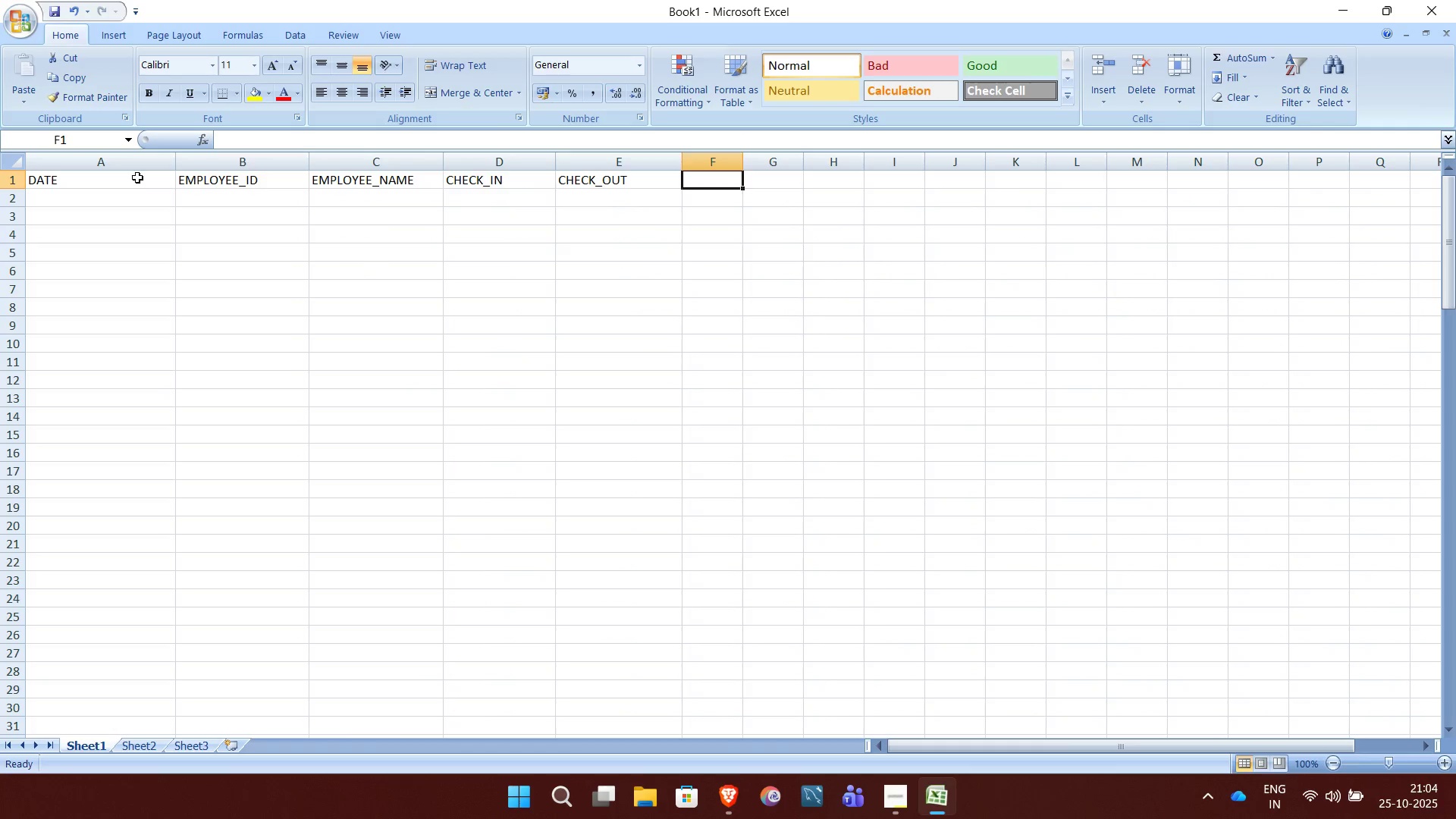 
left_click([137, 177])
 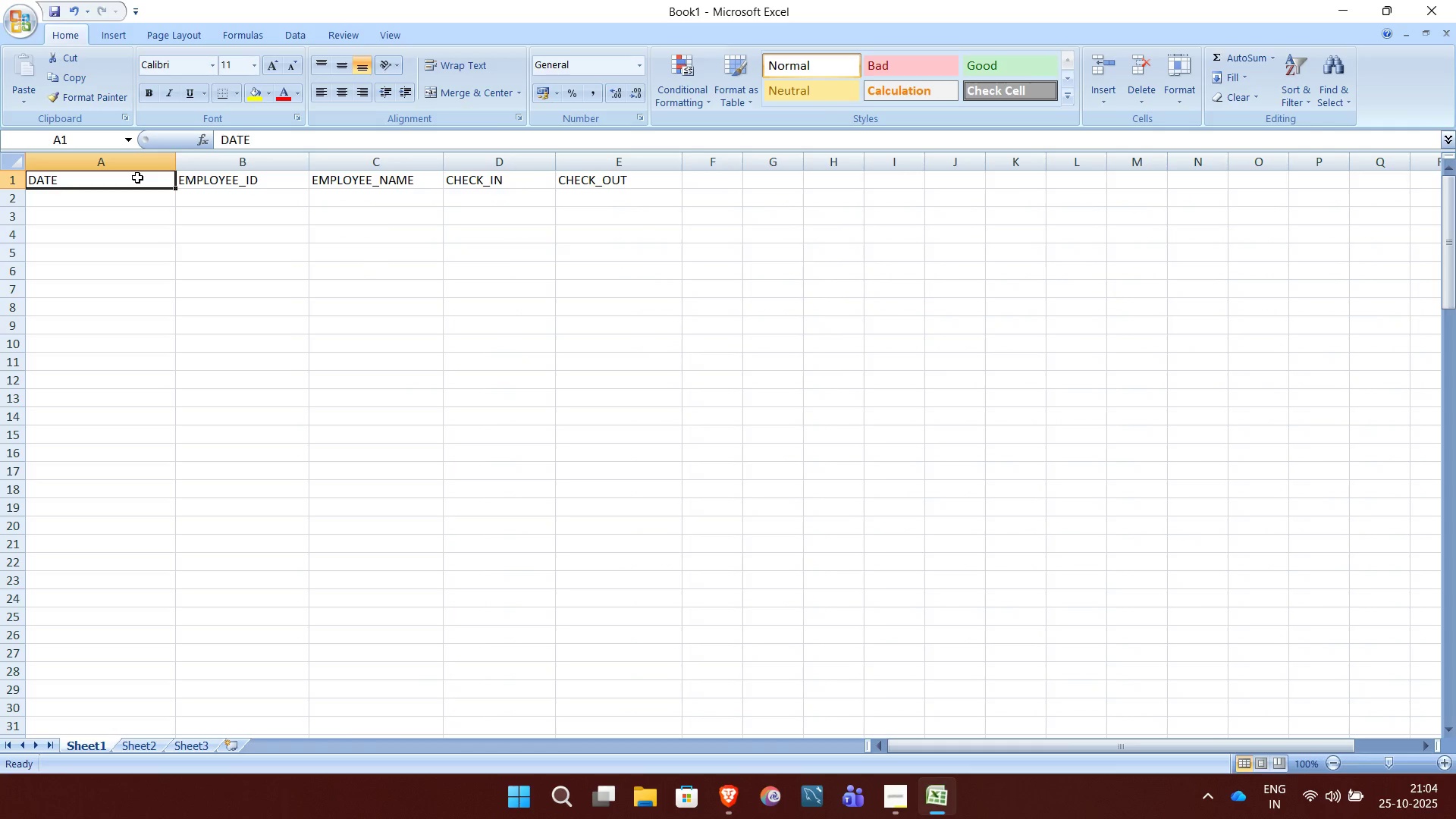 
key(Shift+ArrowRight)
 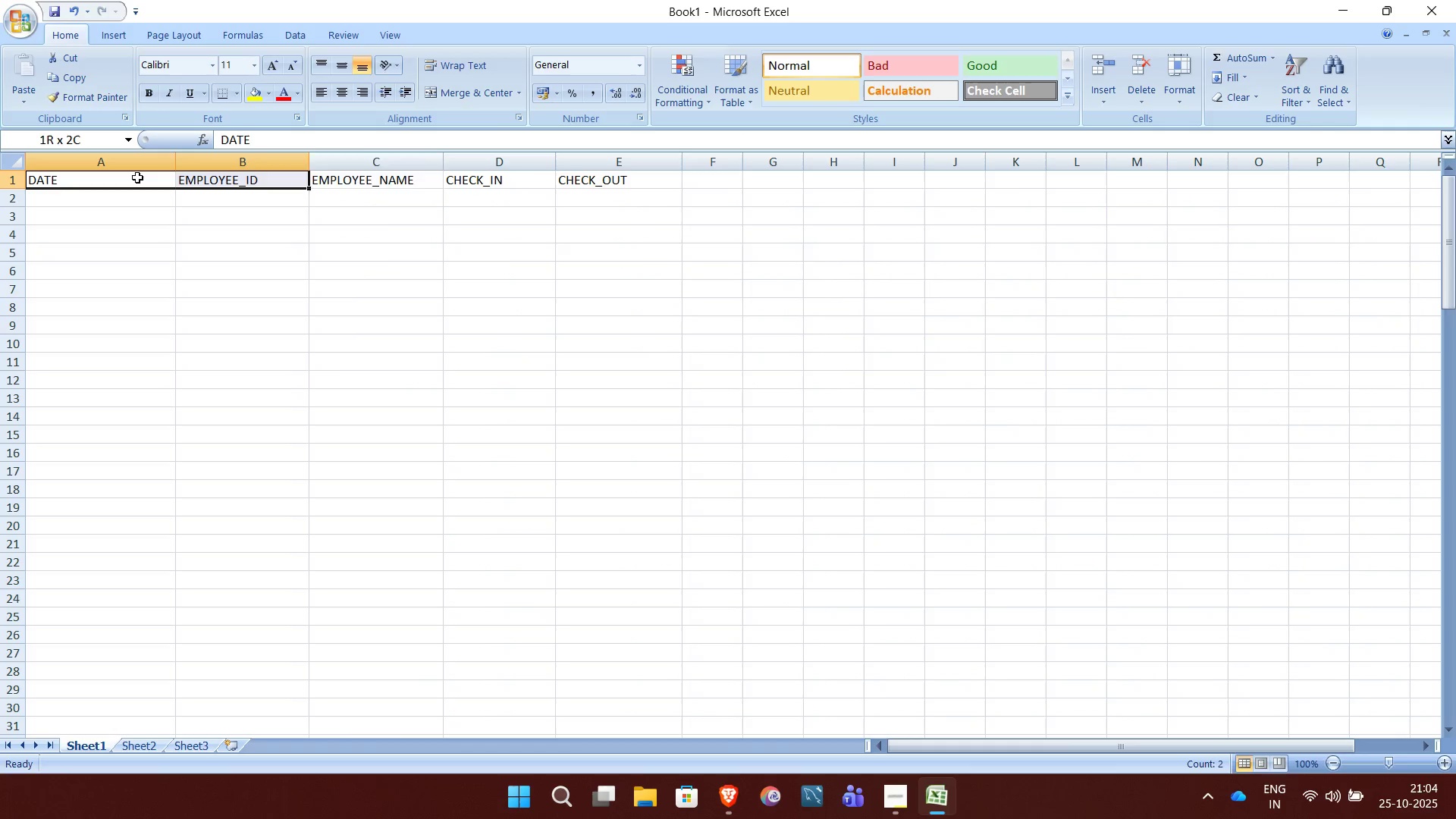 
key(Shift+ArrowRight)
 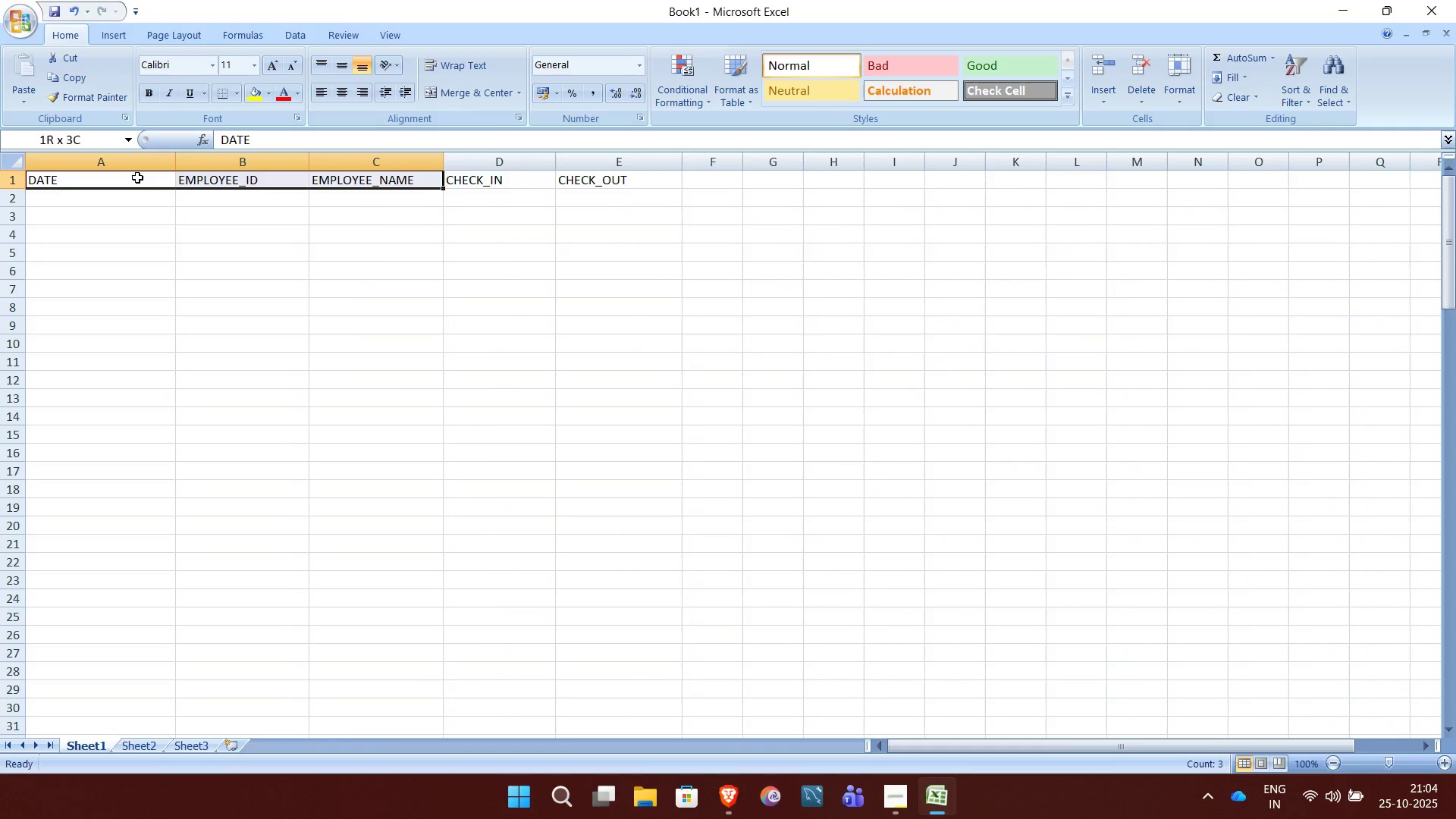 
key(Shift+ArrowRight)
 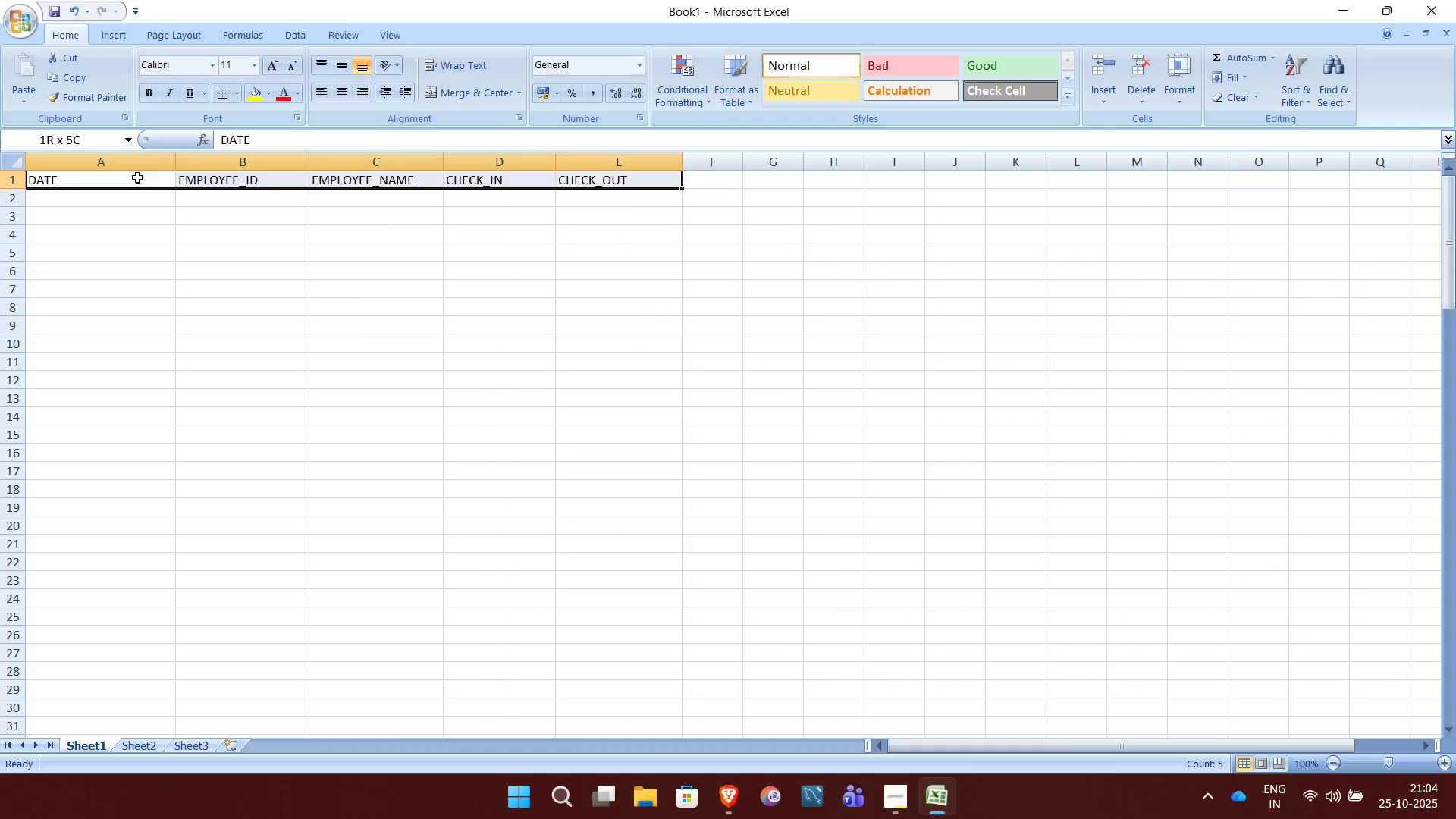 
key(Shift+ArrowRight)
 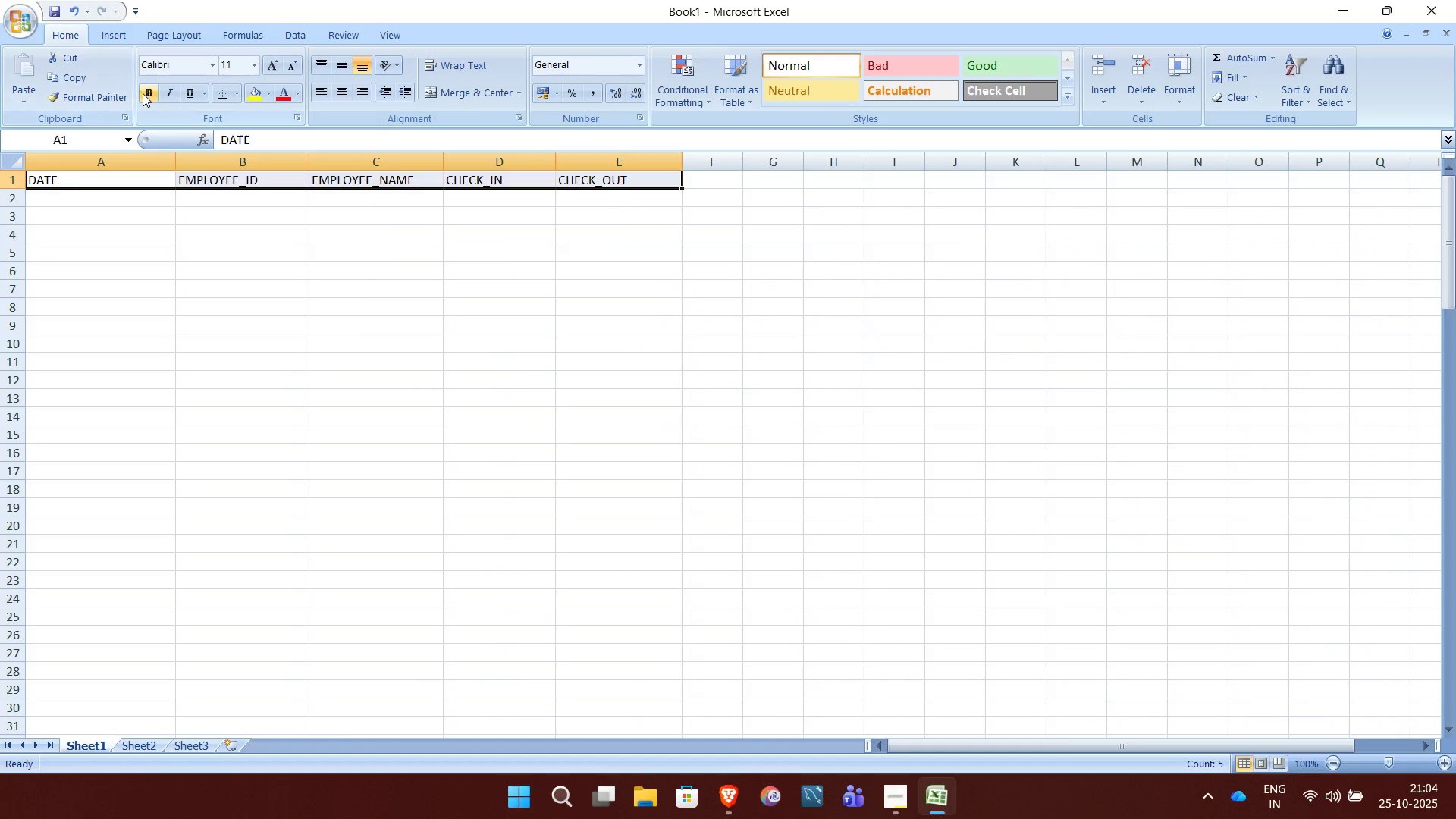 
left_click([143, 93])
 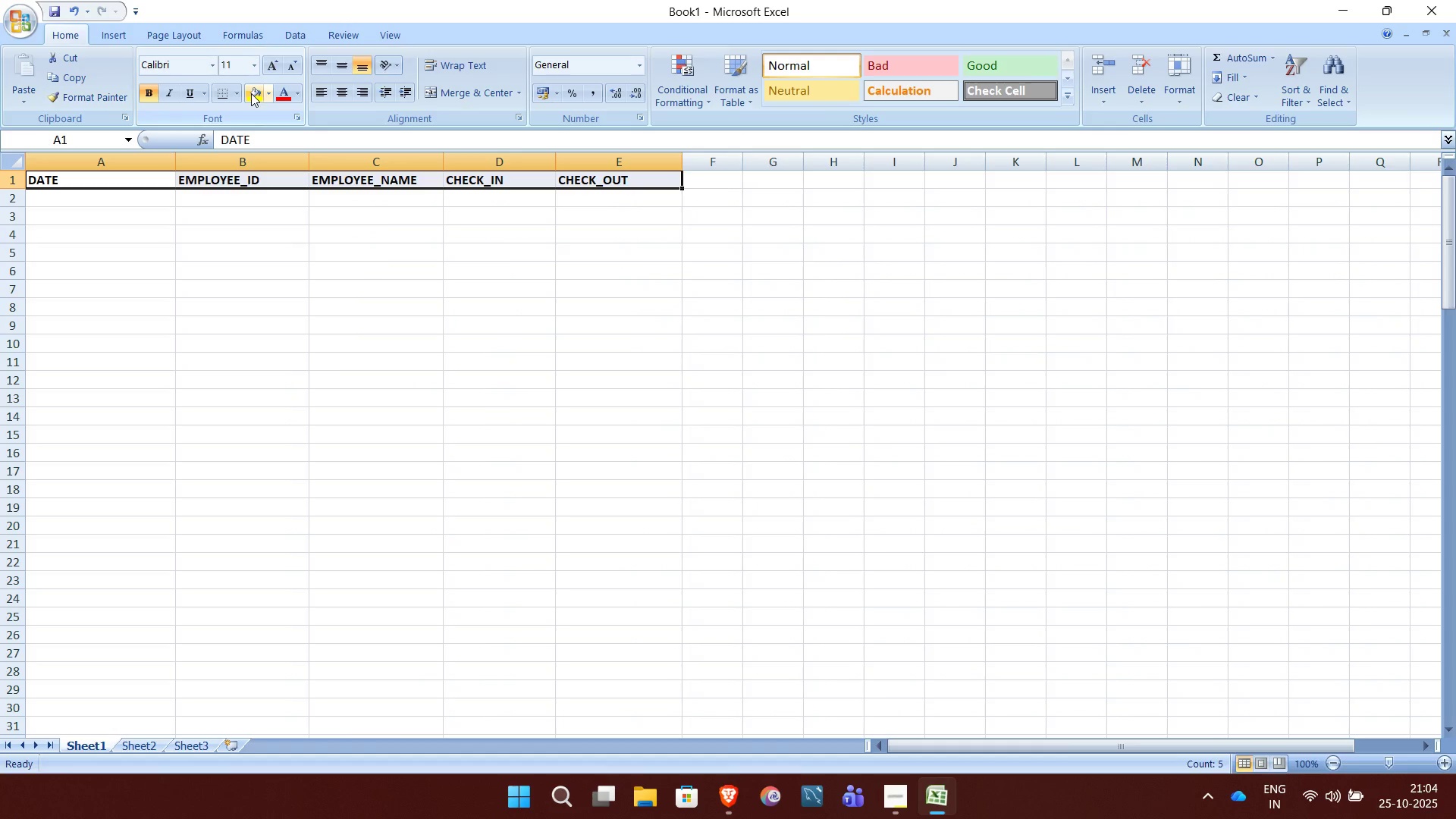 
left_click([251, 93])
 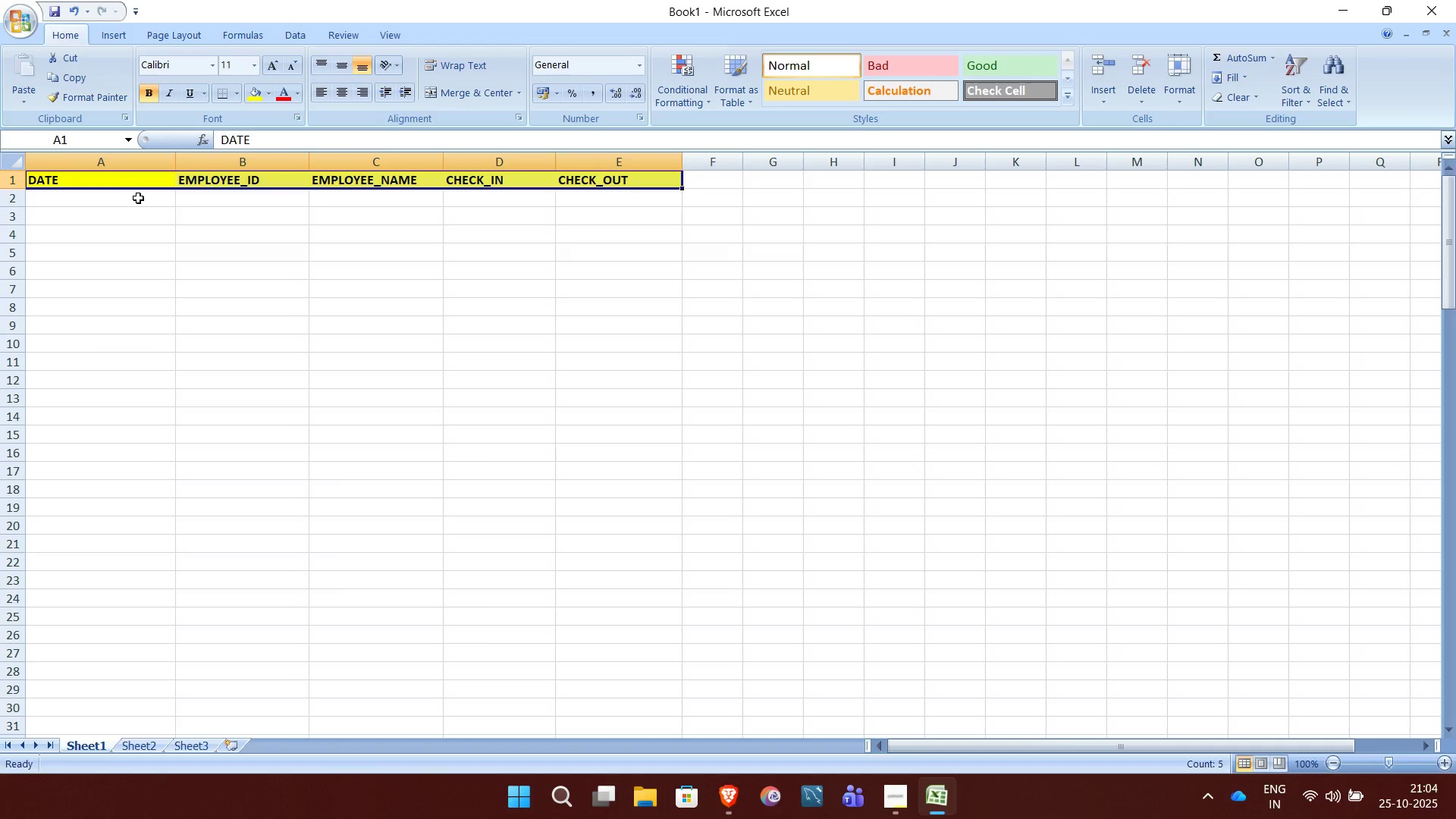 
left_click([138, 198])
 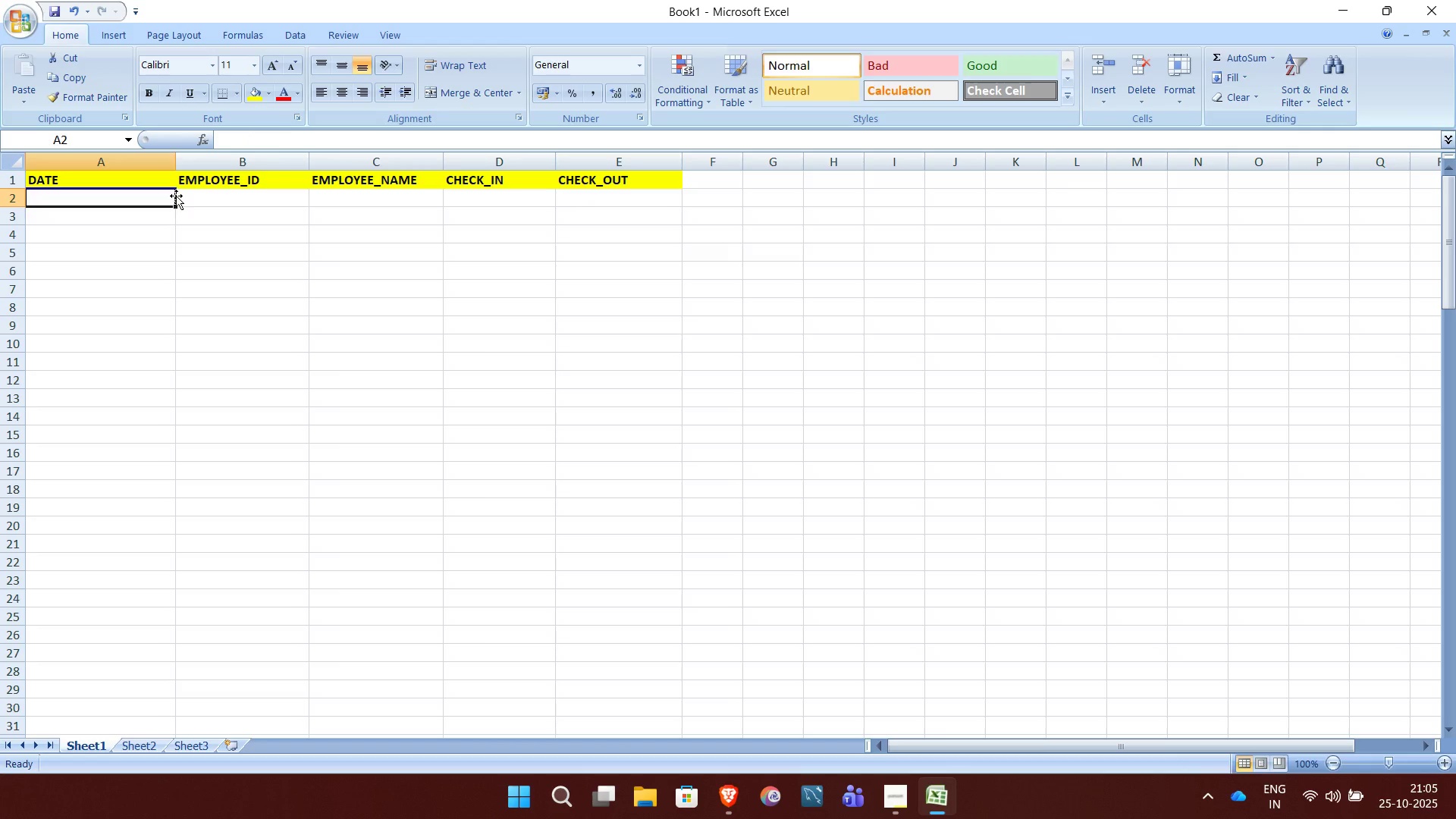 
wait(6.42)
 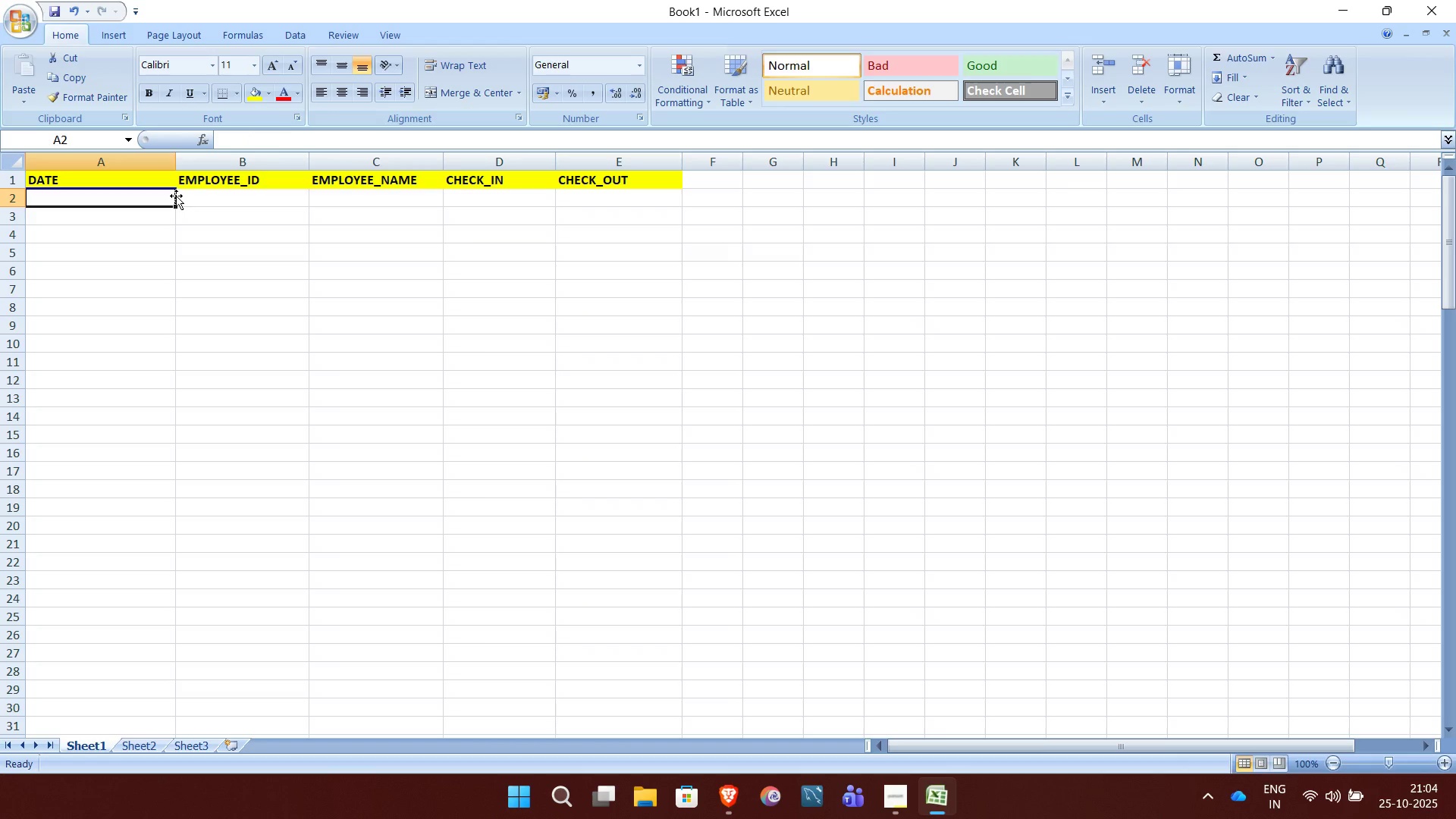 
left_click([127, 234])
 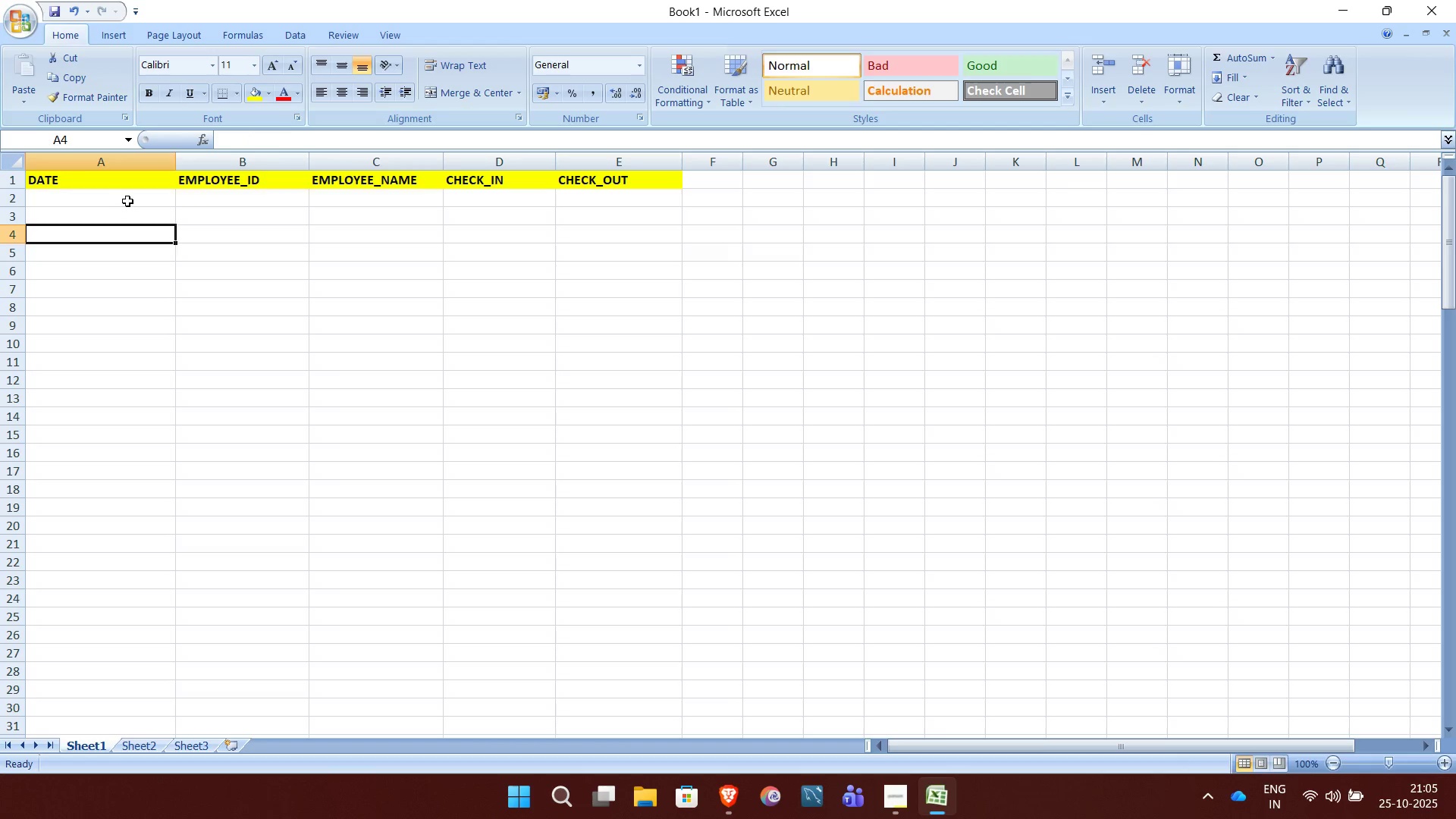 
left_click([127, 201])
 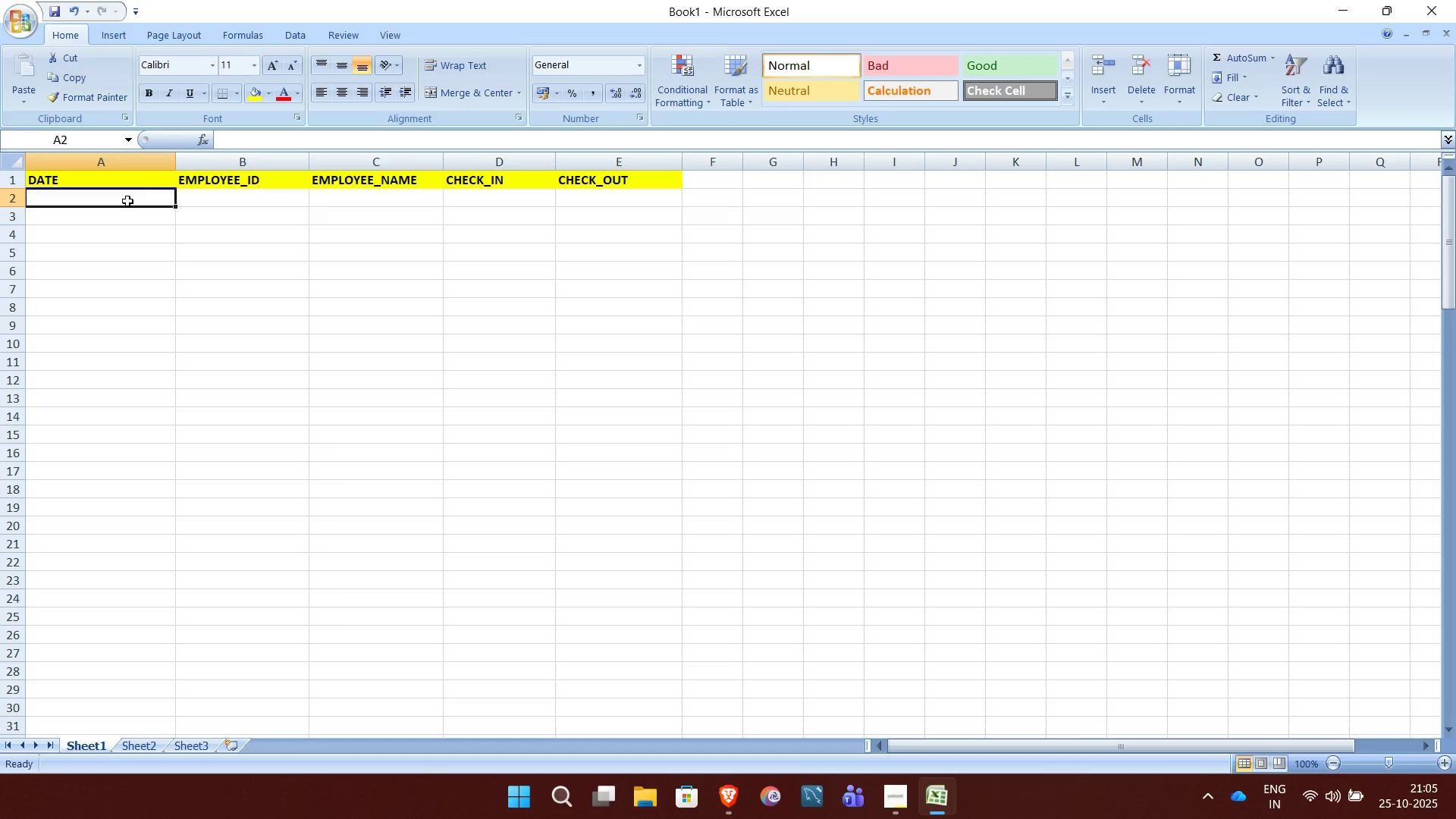 
type(2025-10-01)
 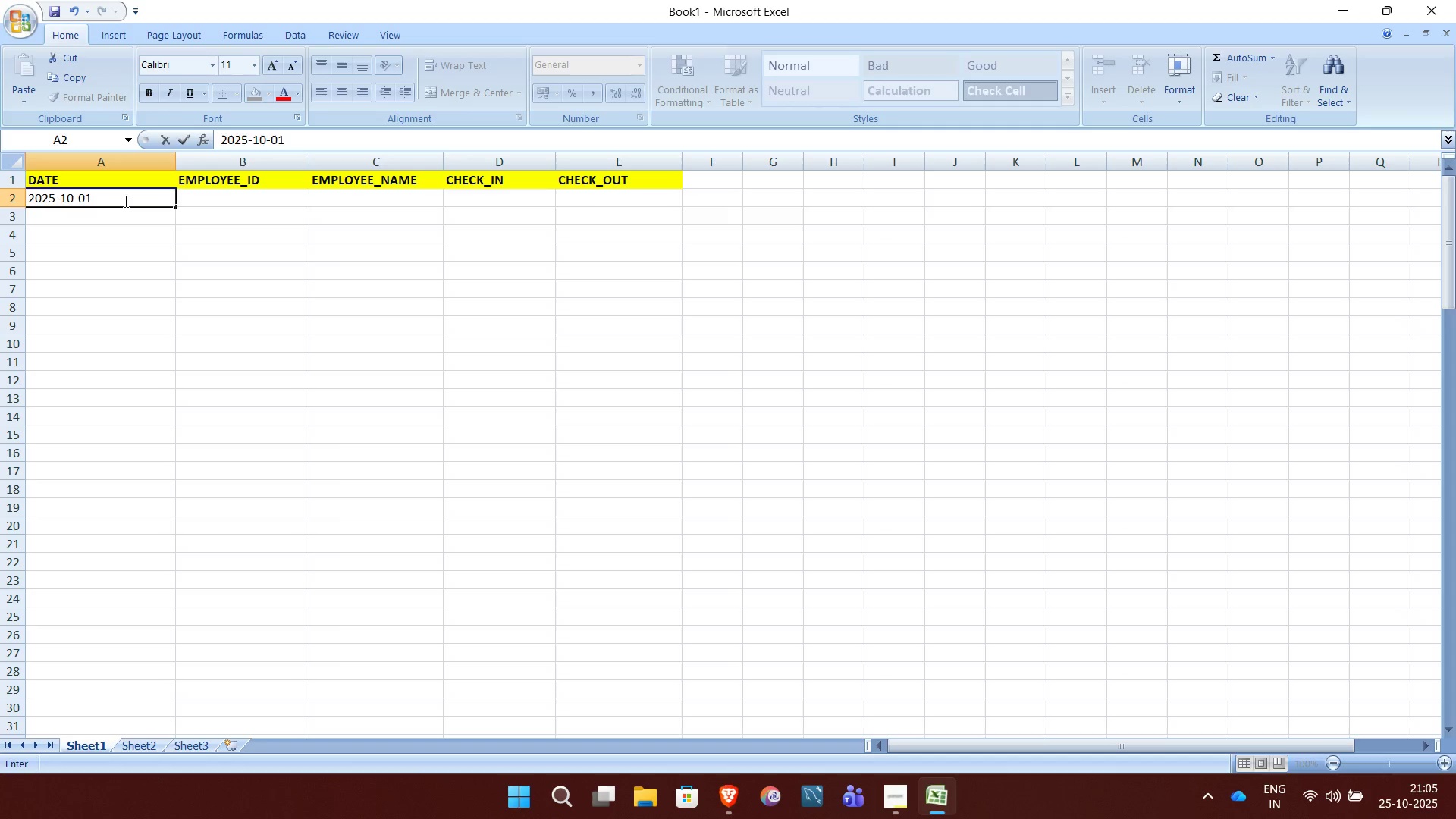 
key(Enter)
 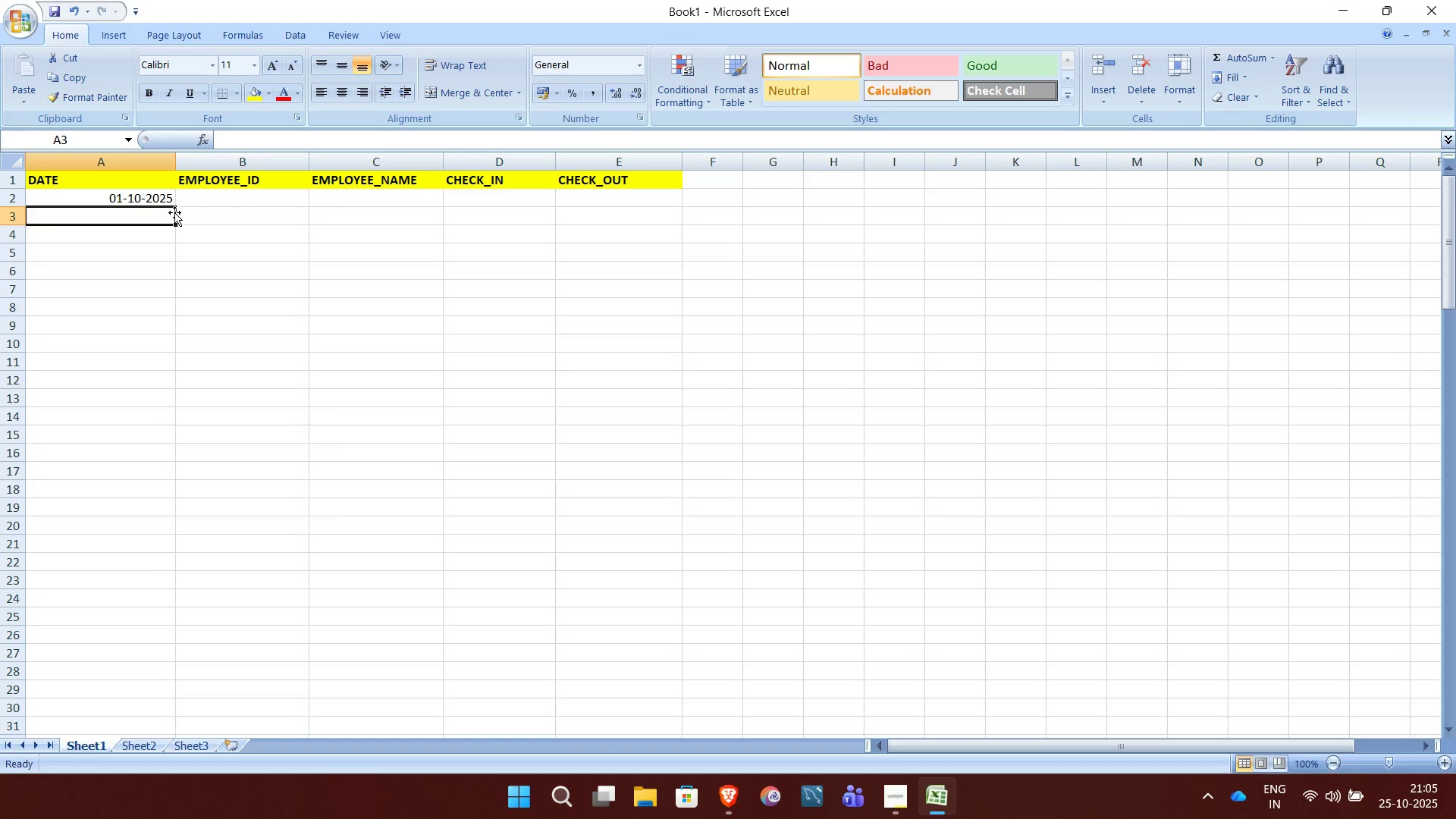 
wait(12.9)
 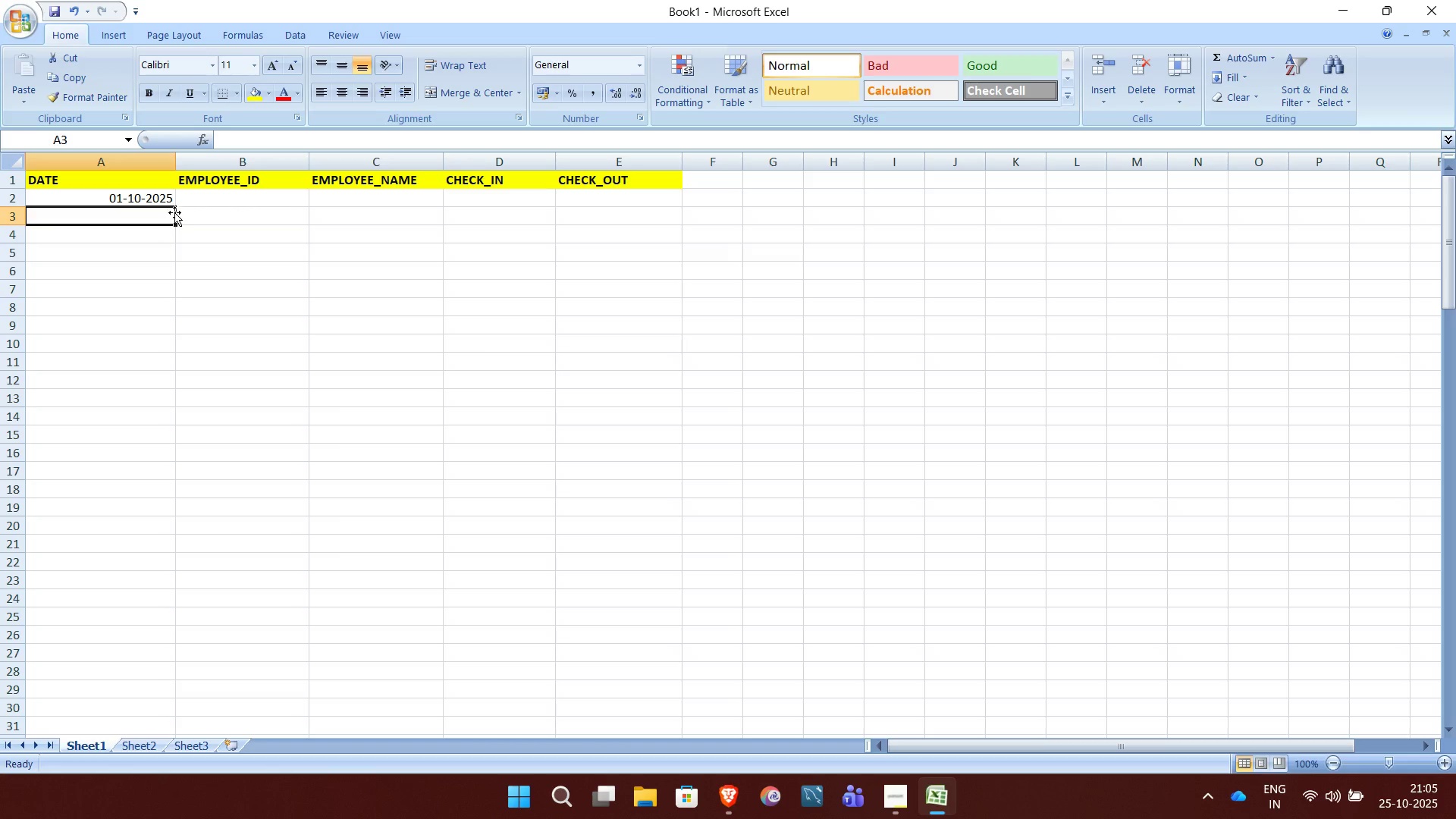 
left_click([130, 198])
 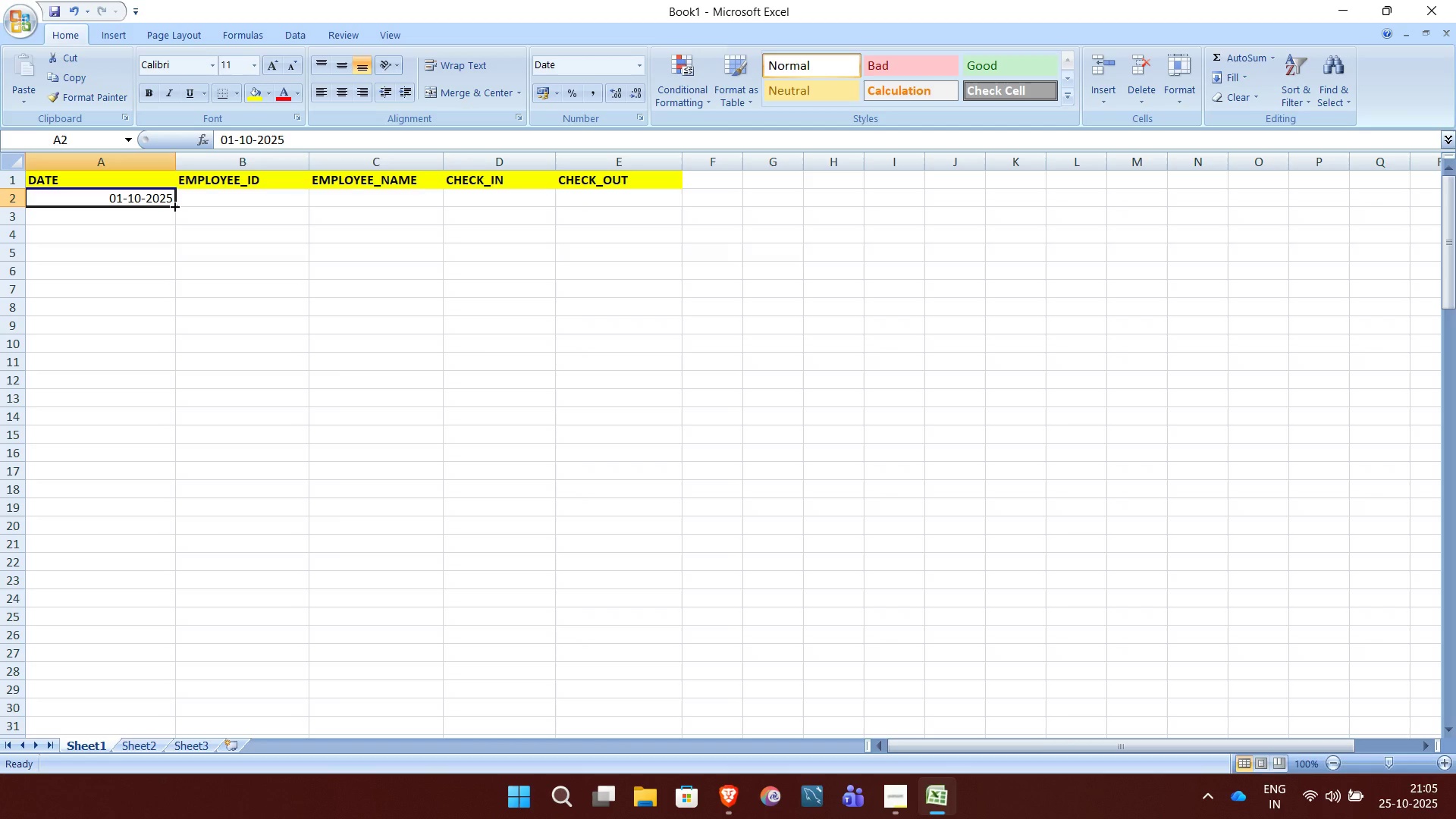 
left_click([174, 206])
 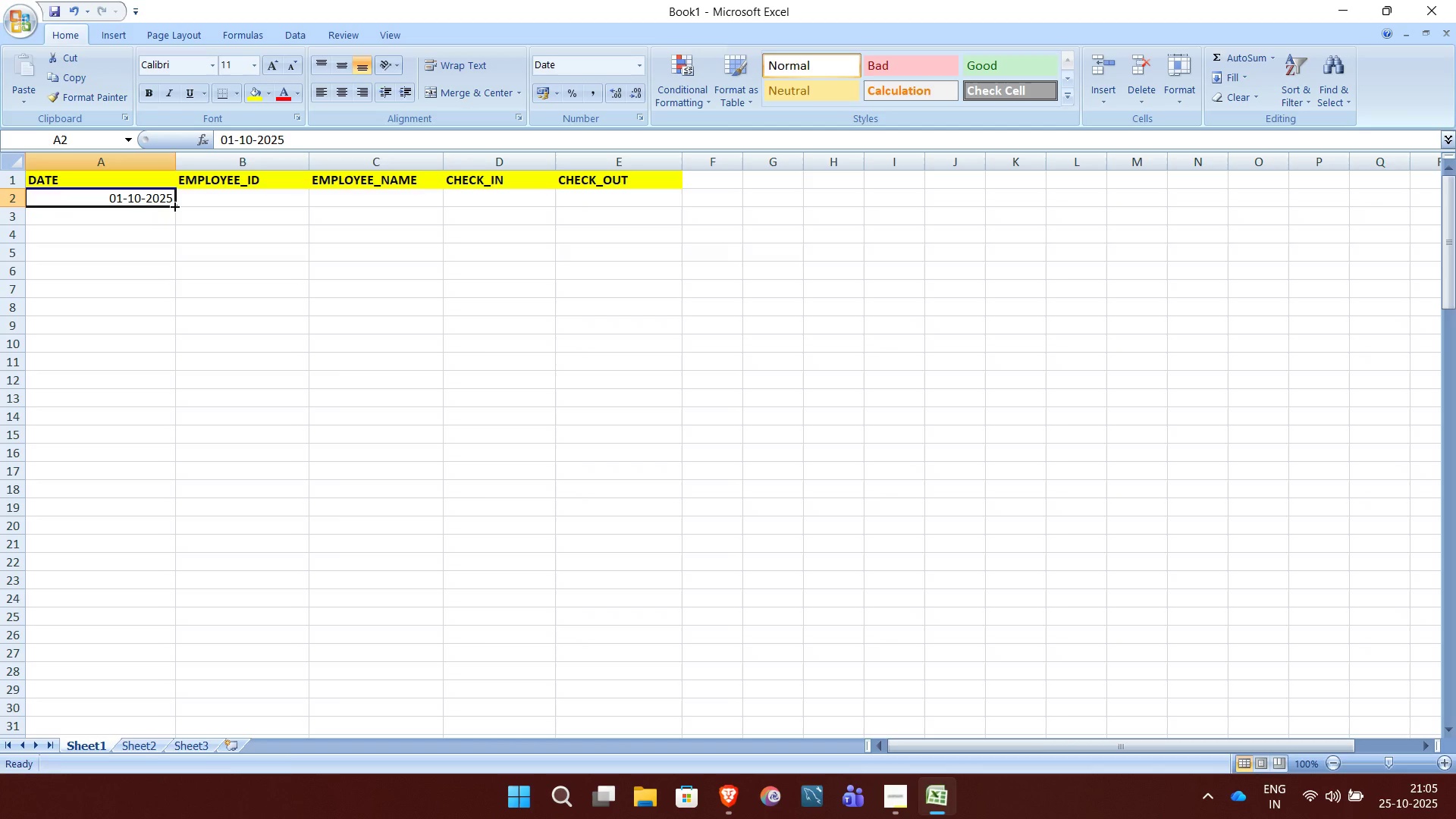 
left_click_drag(start_coordinate=[174, 206], to_coordinate=[166, 642])
 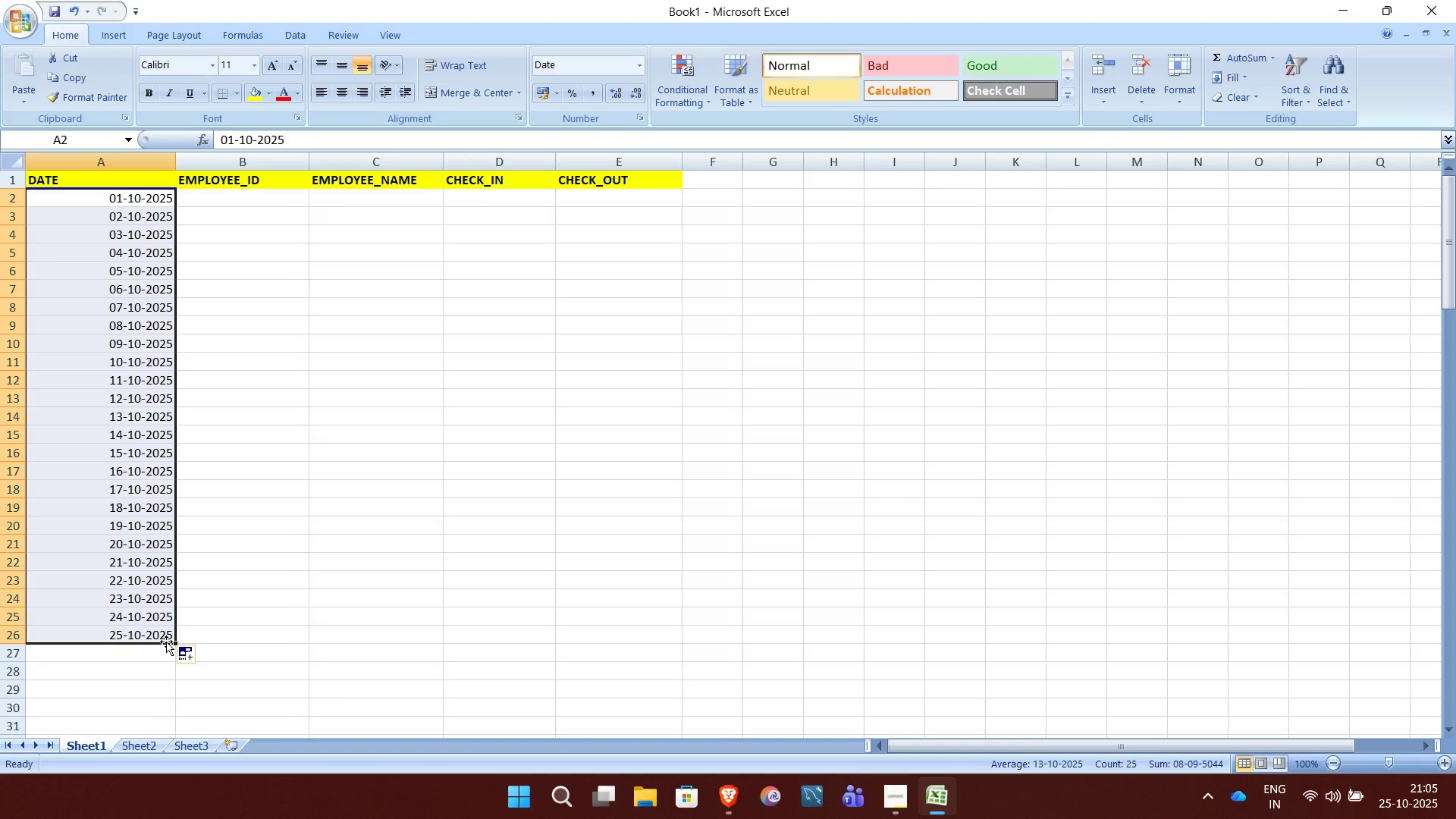 
key(Control+D)
 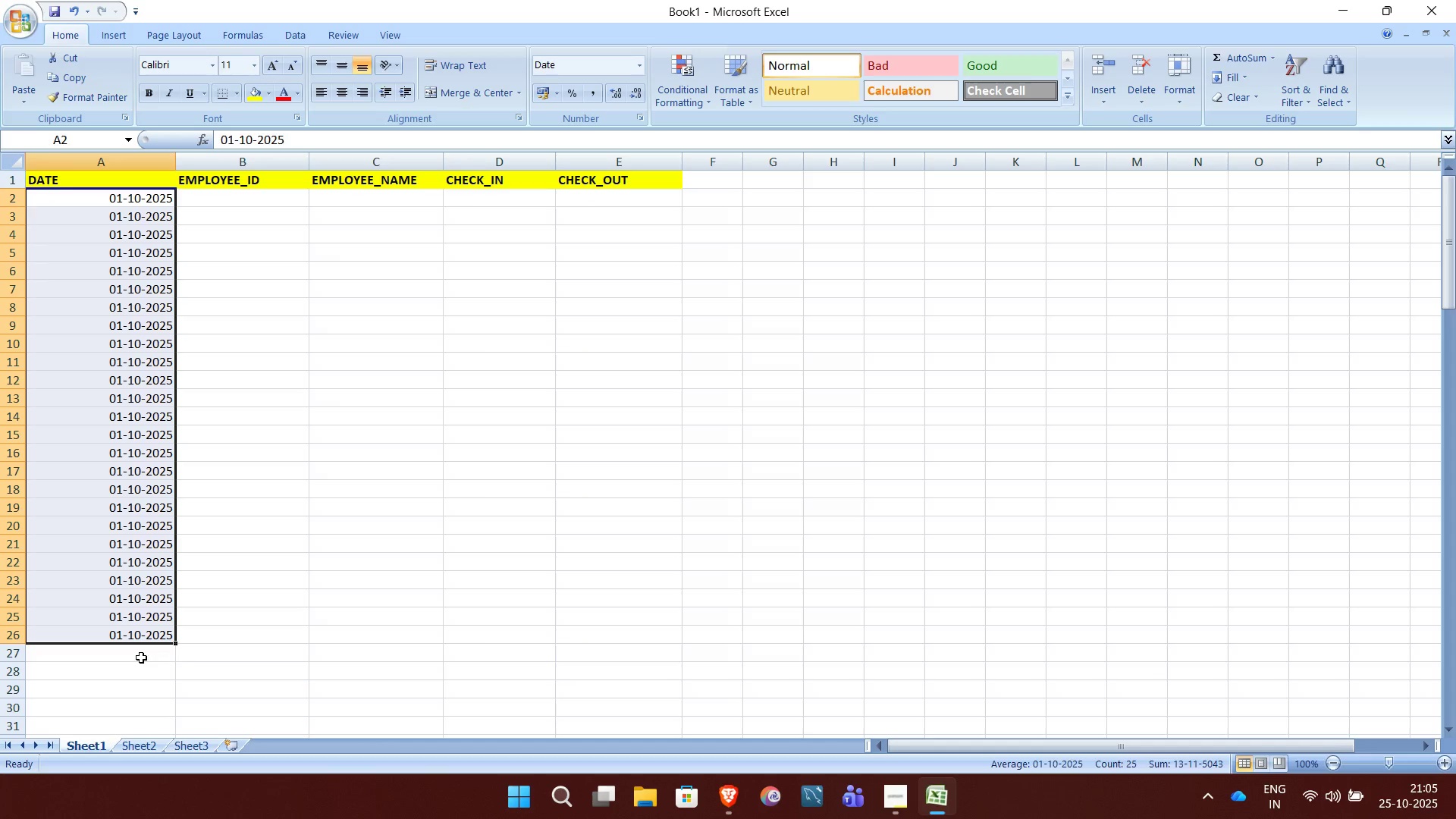 
left_click([141, 657])
 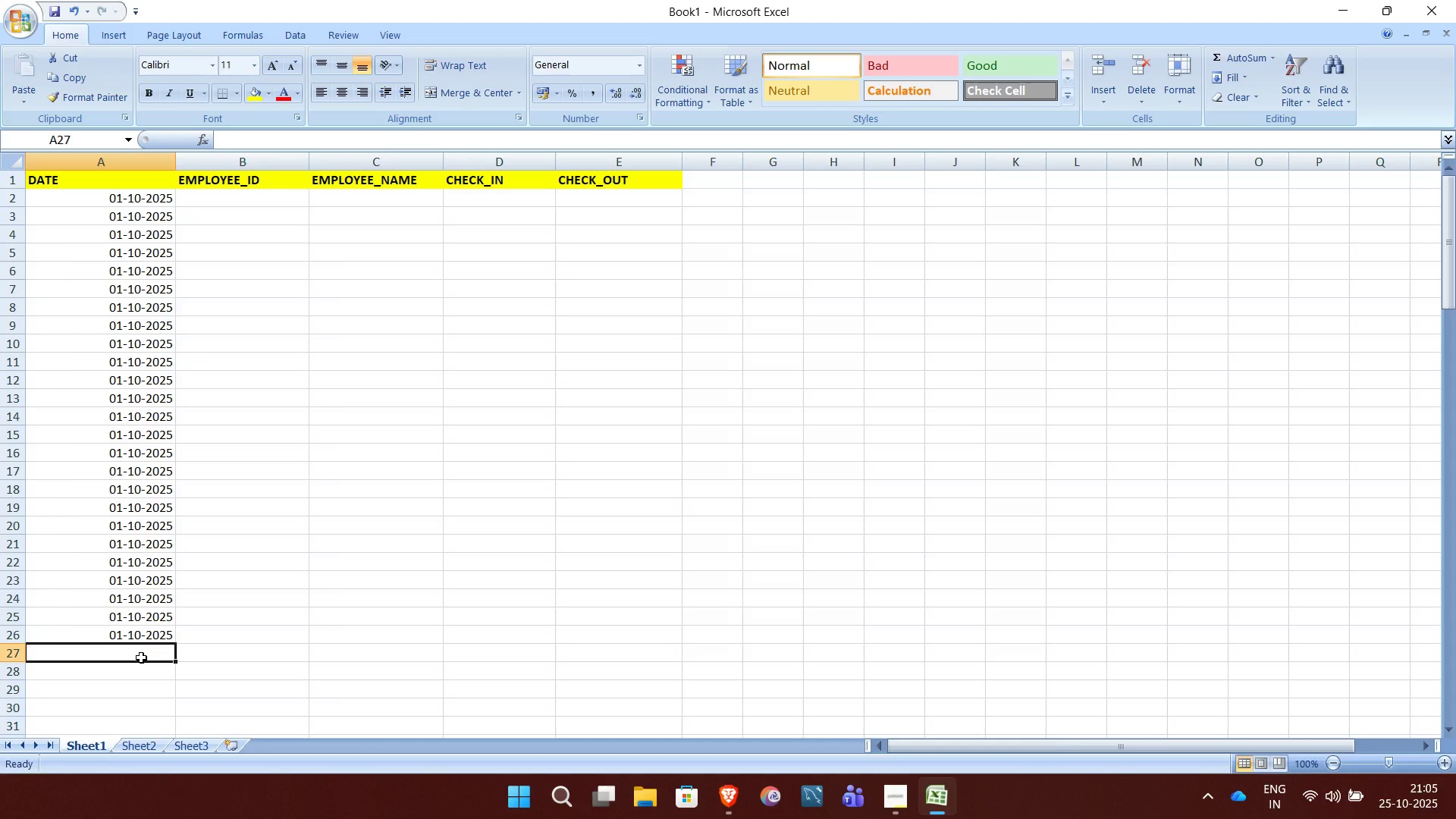 
wait(5.07)
 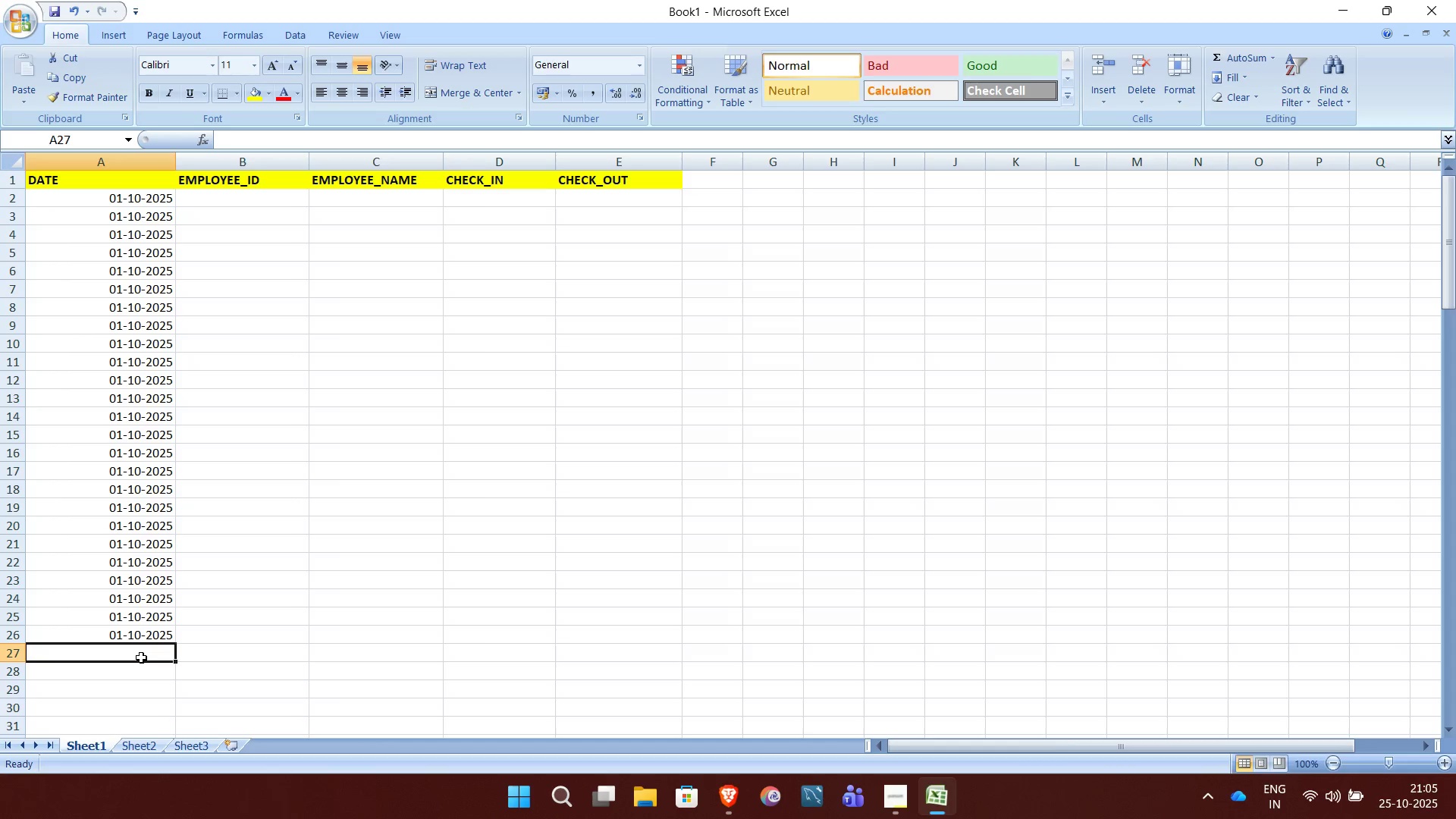 
type(2025-10-2)
 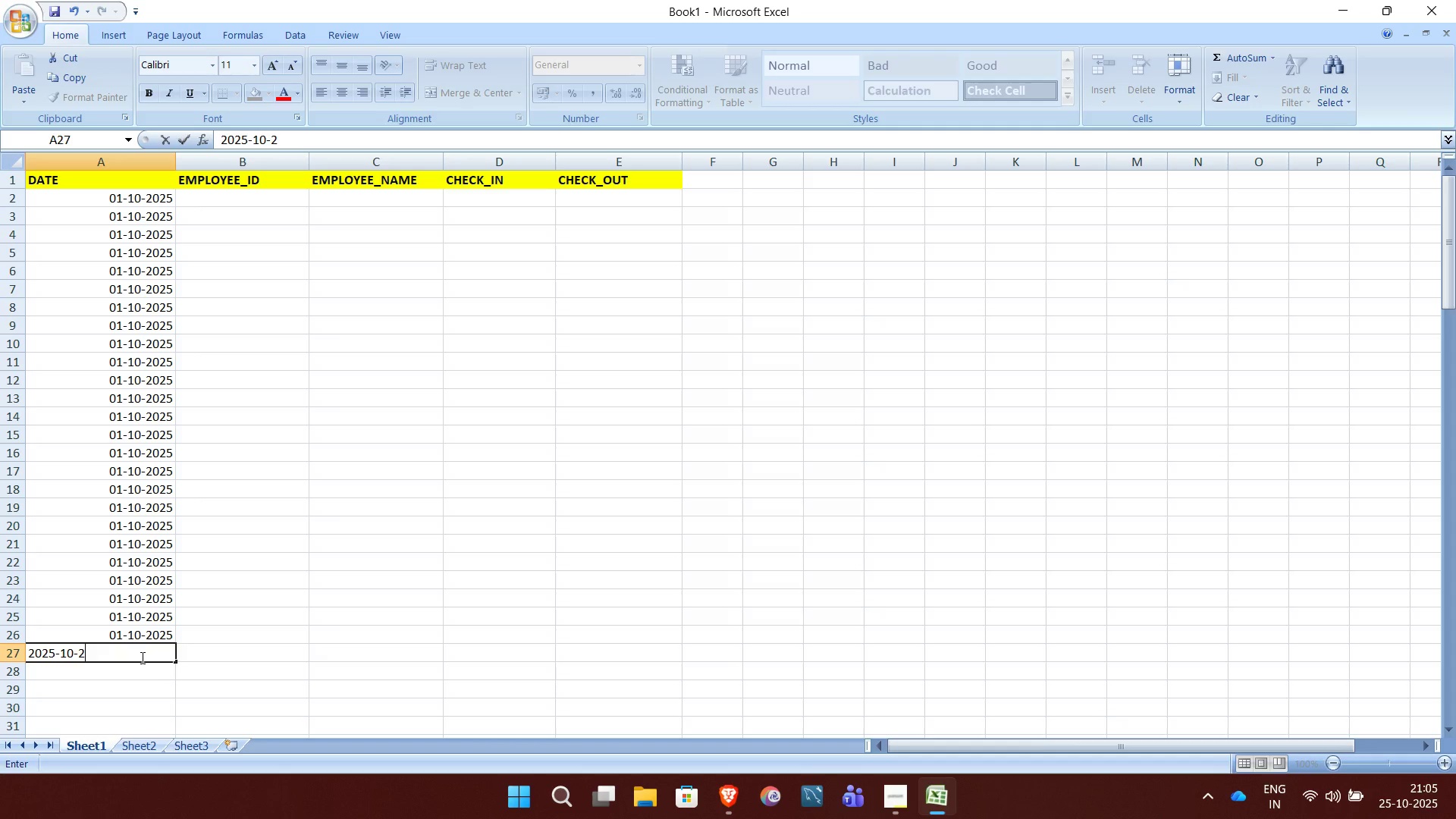 
key(Backspace)
type(02)
key(NumpadEnter)
 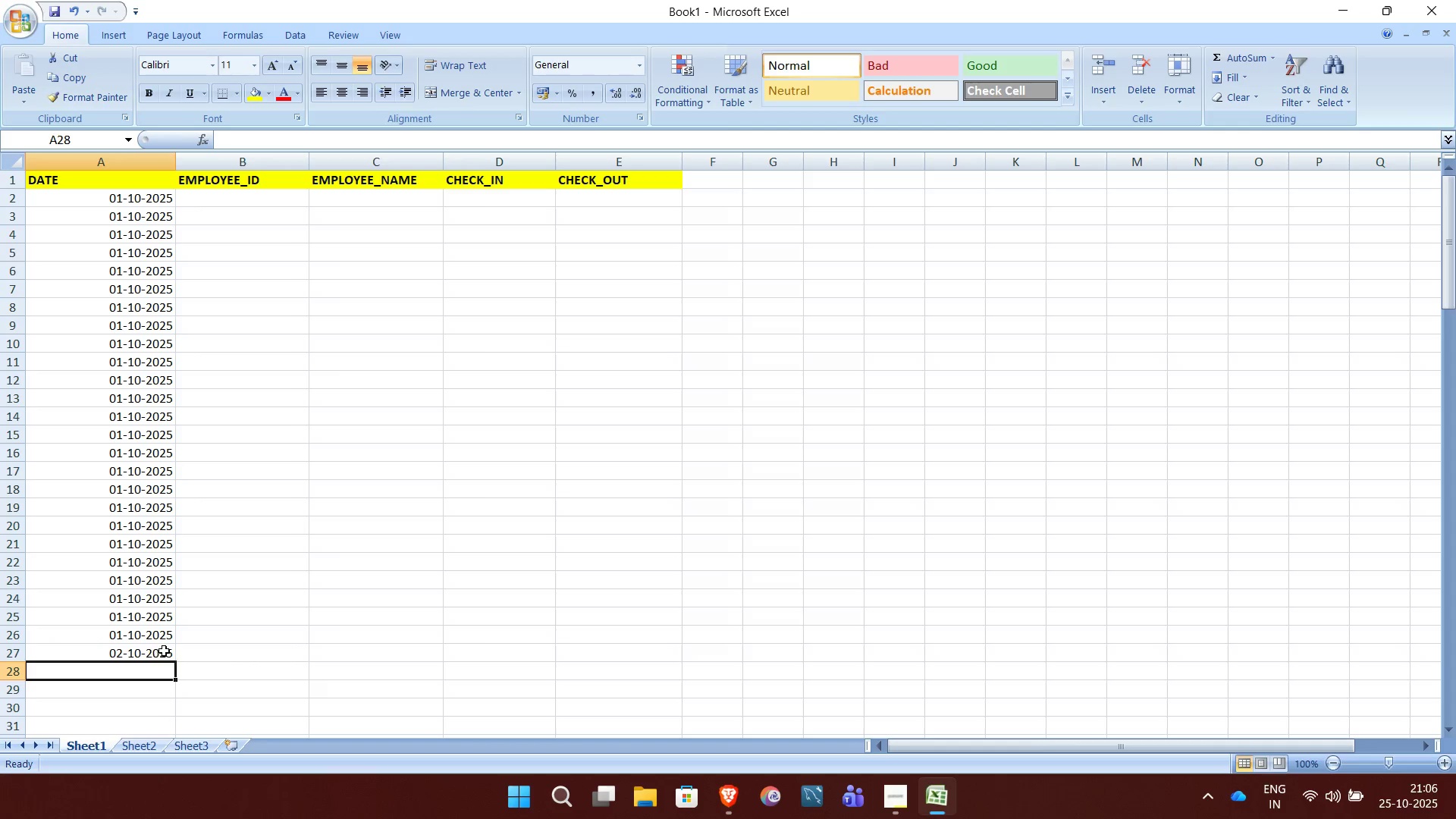 
left_click([165, 651])
 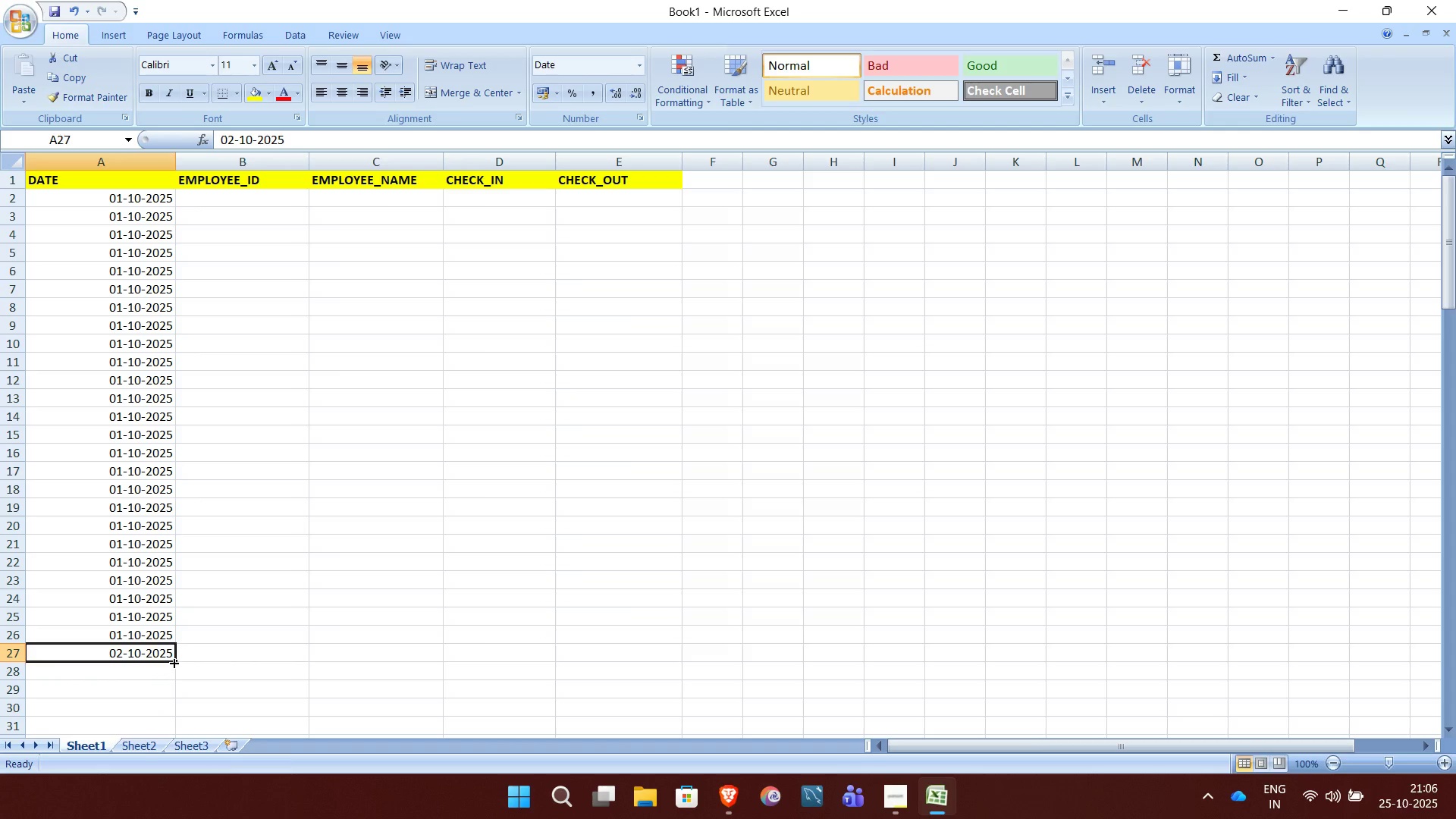 
left_click([173, 662])
 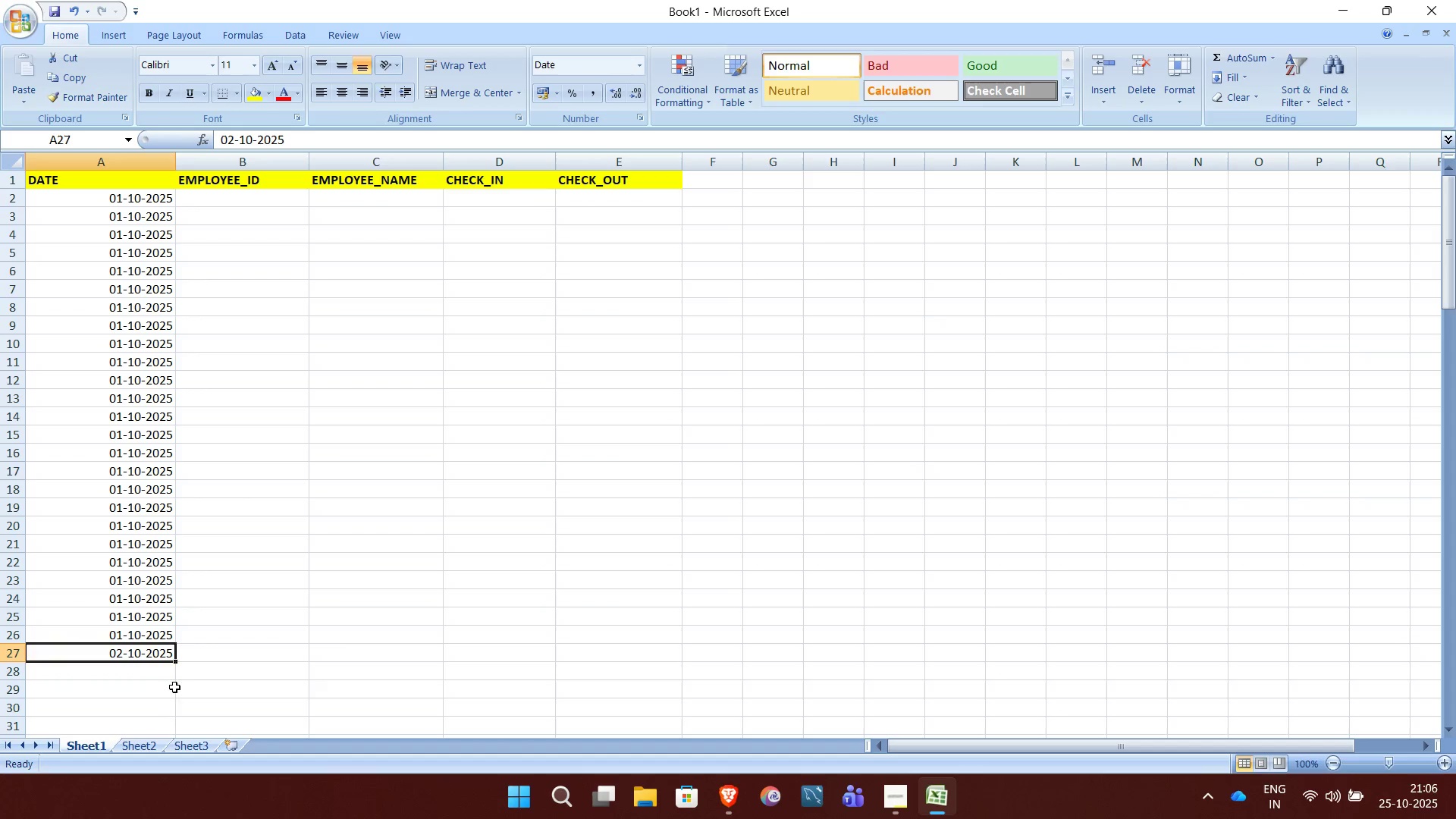 
double_click([174, 661])
 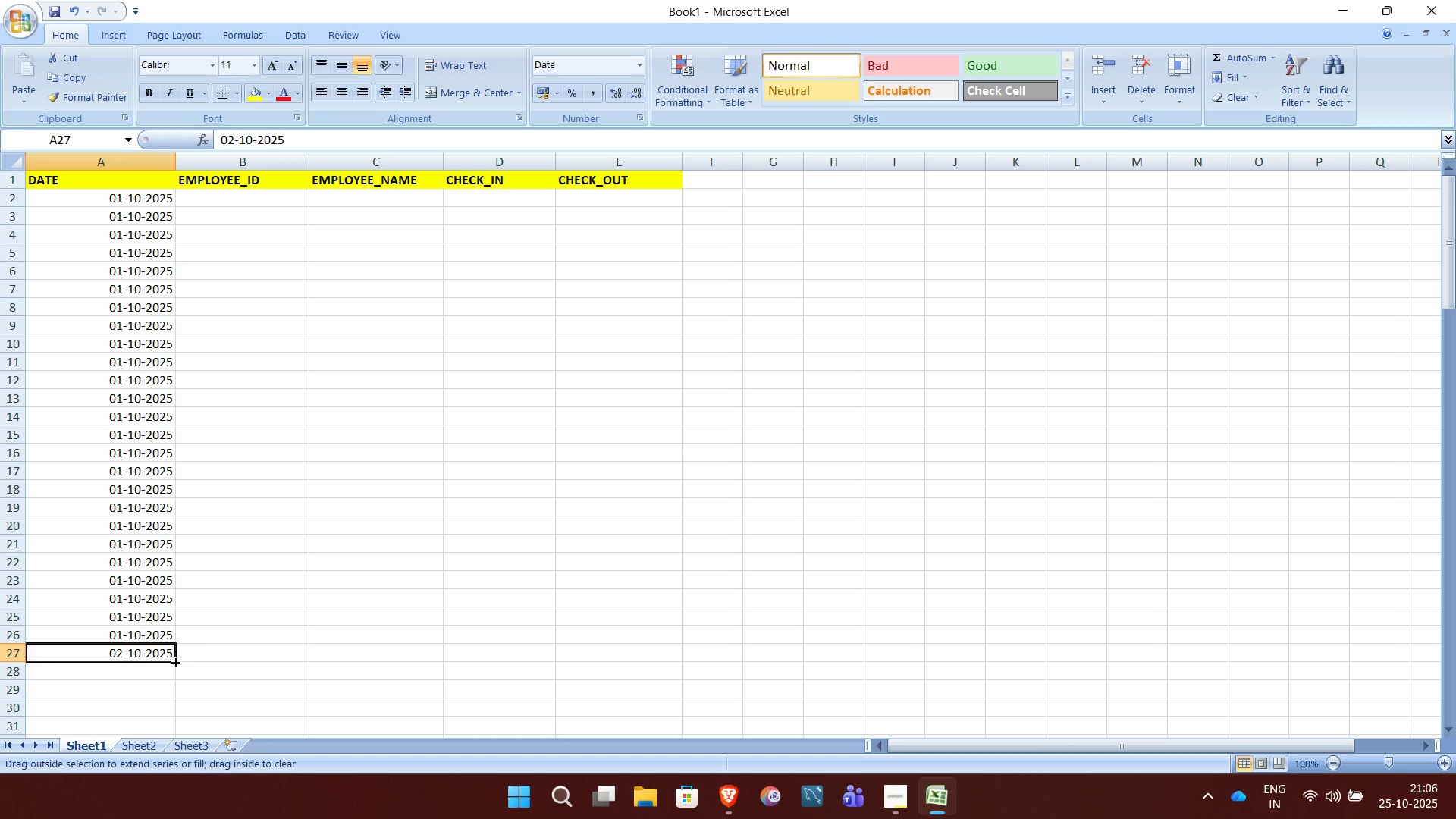 
left_click([174, 661])
 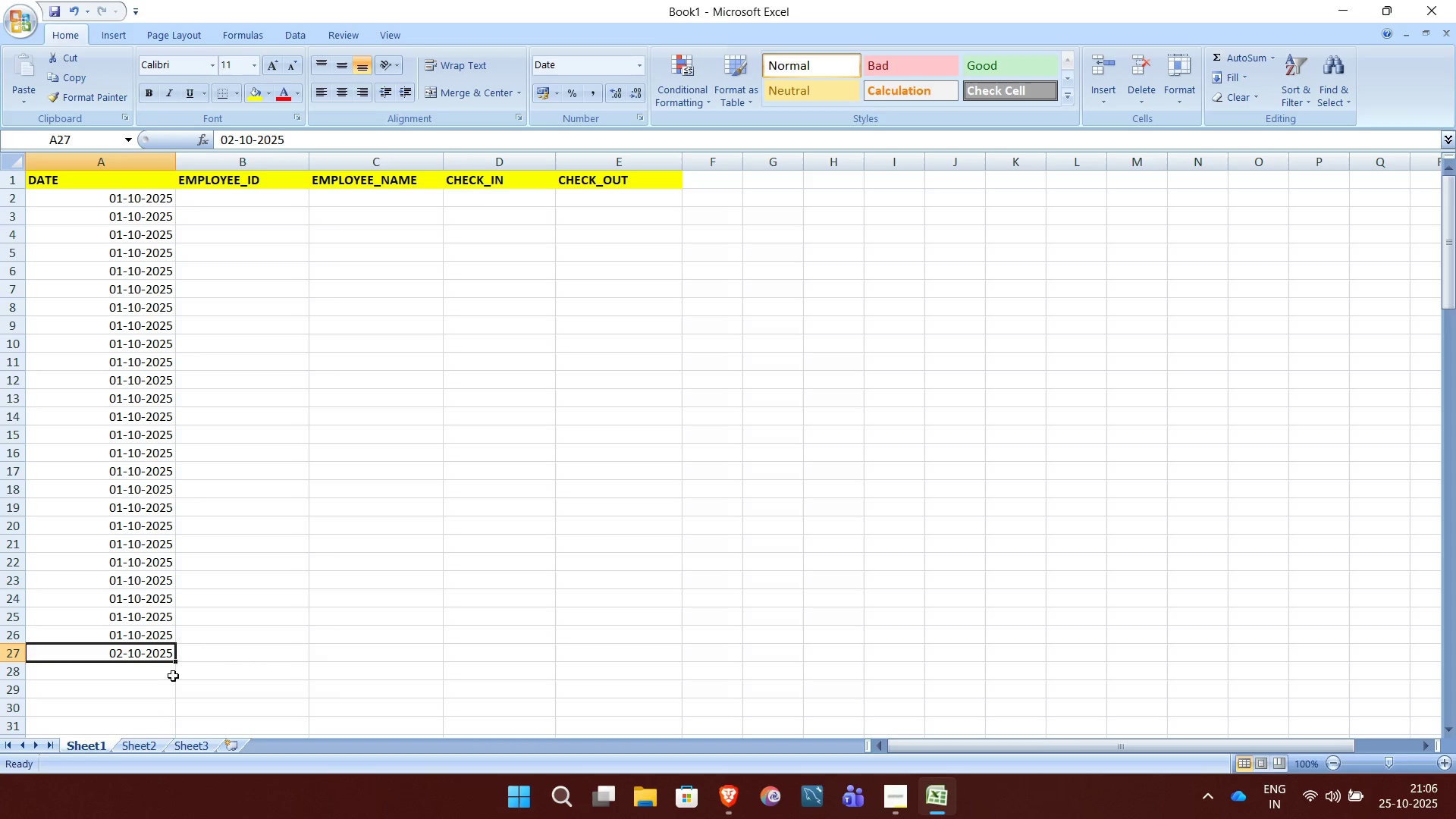 
left_click_drag(start_coordinate=[174, 661], to_coordinate=[173, 671])
 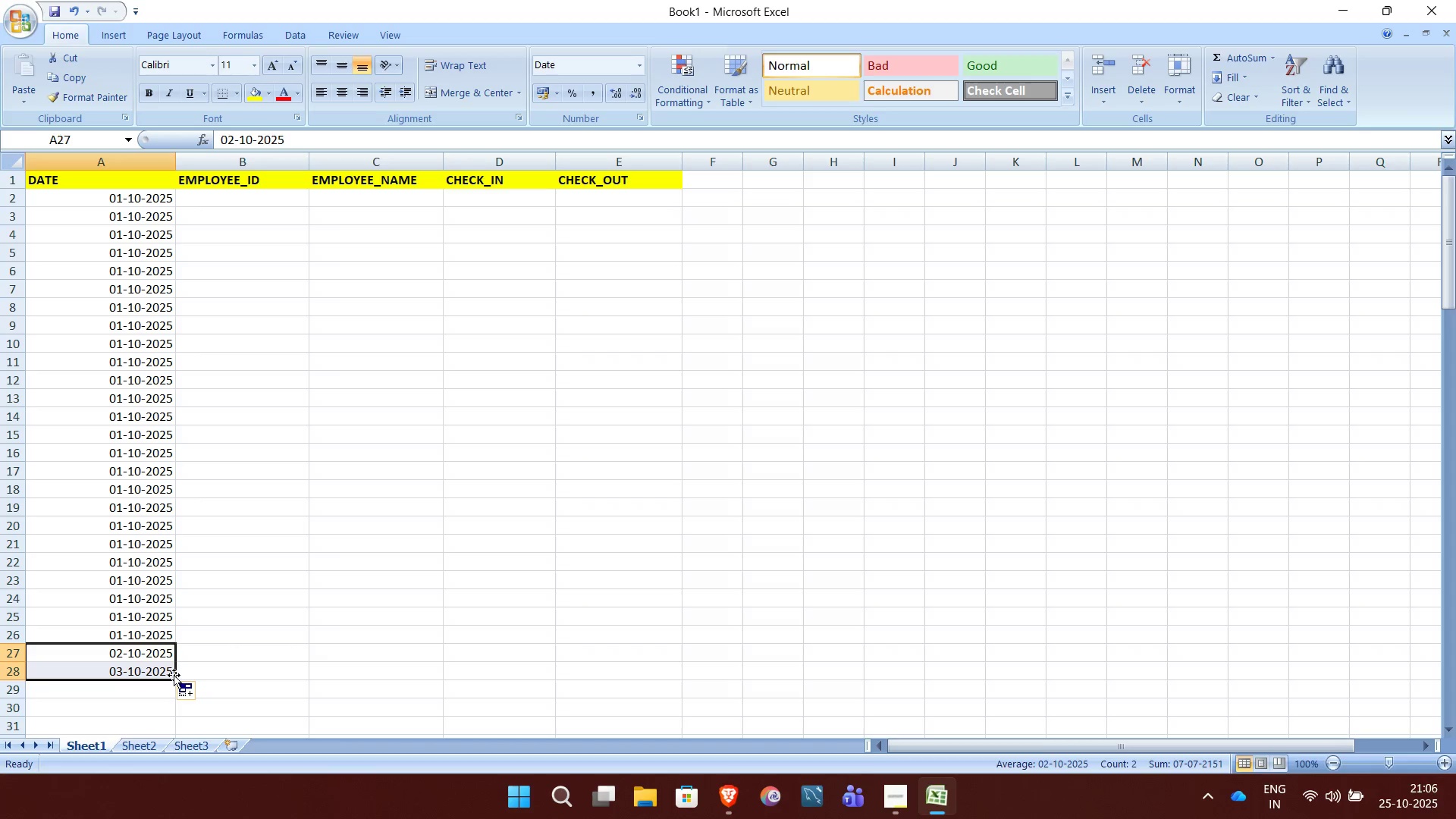 
left_click_drag(start_coordinate=[177, 678], to_coordinate=[164, 554])
 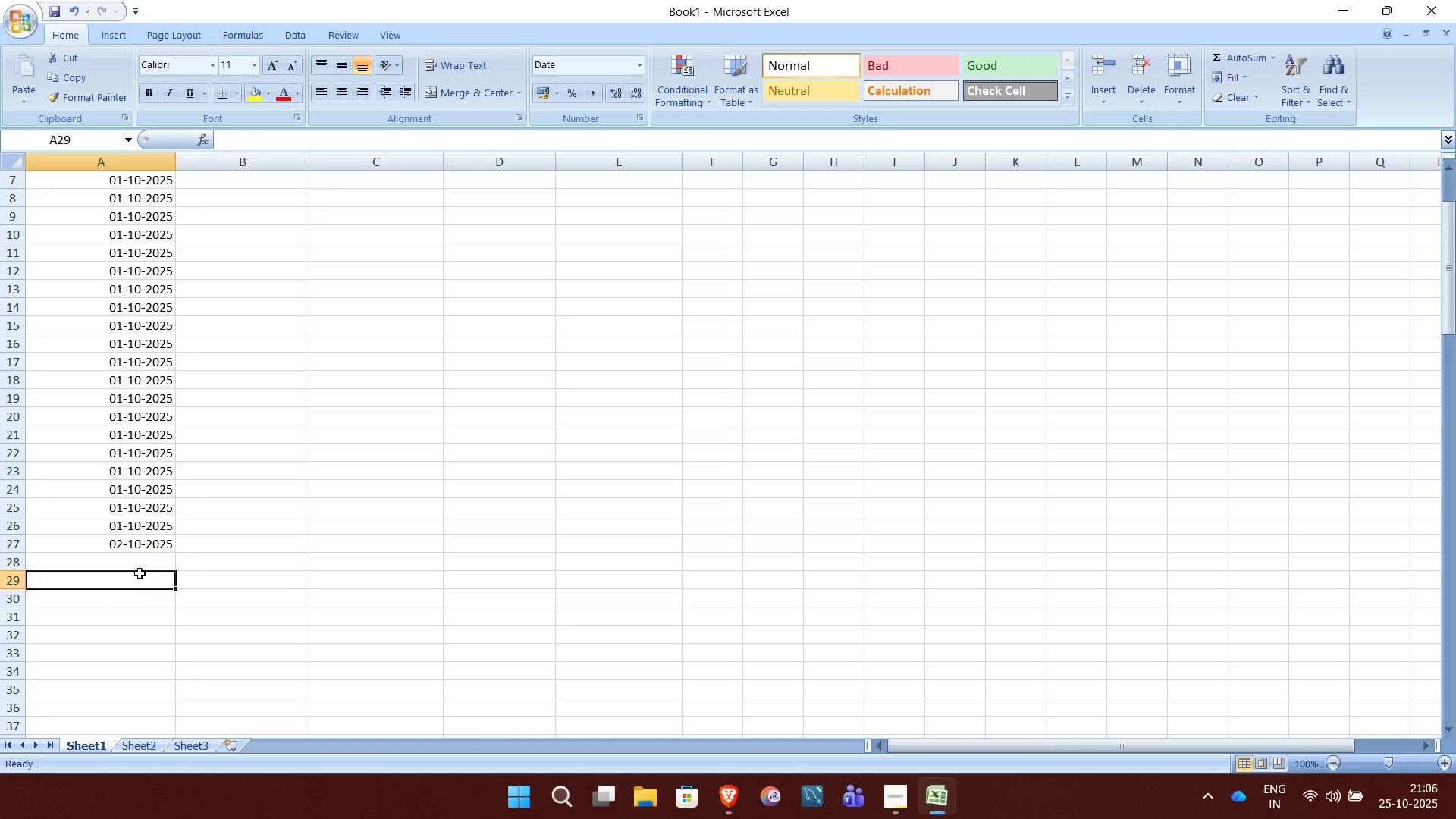 
left_click([140, 573])
 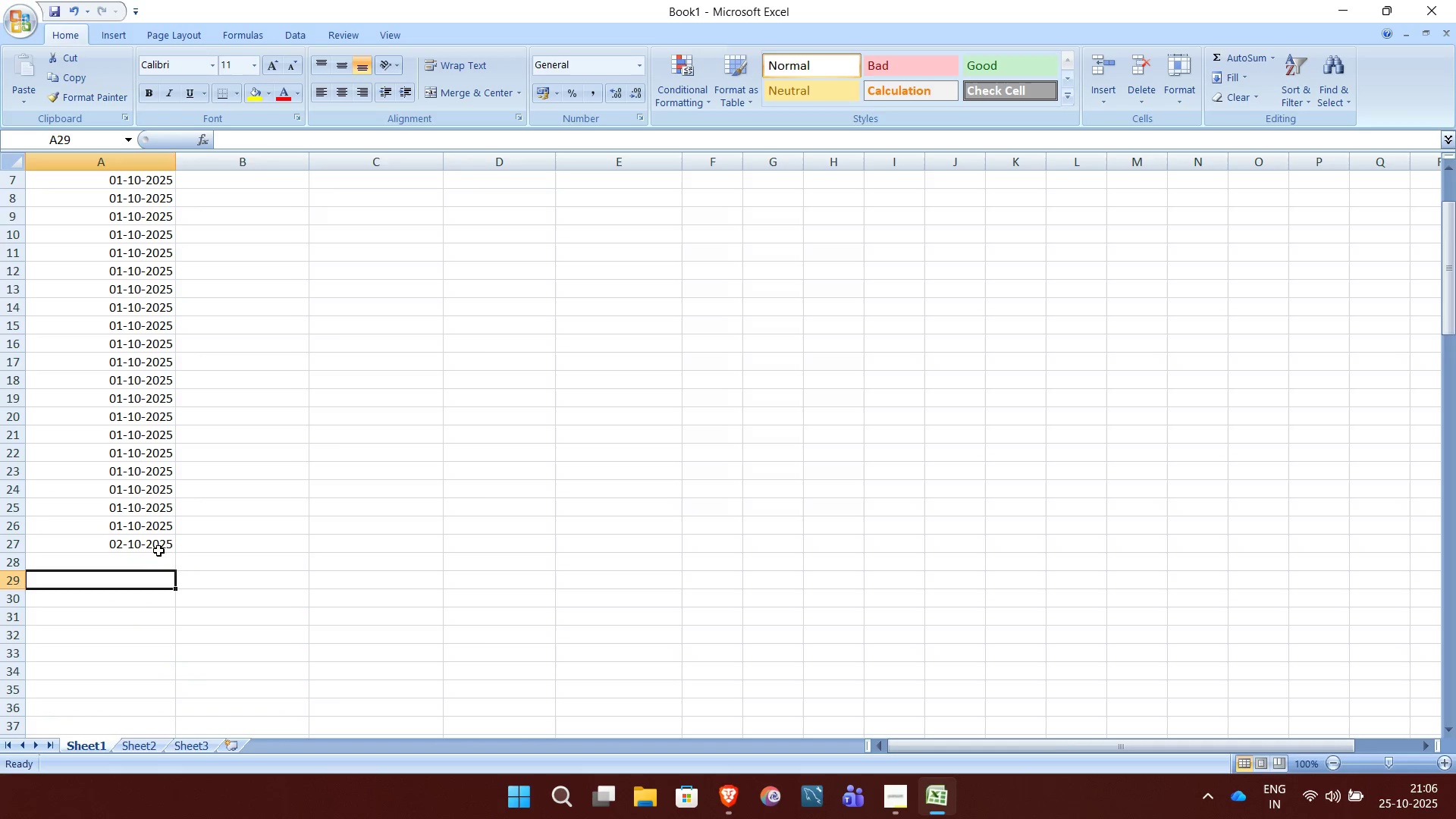 
left_click([165, 543])
 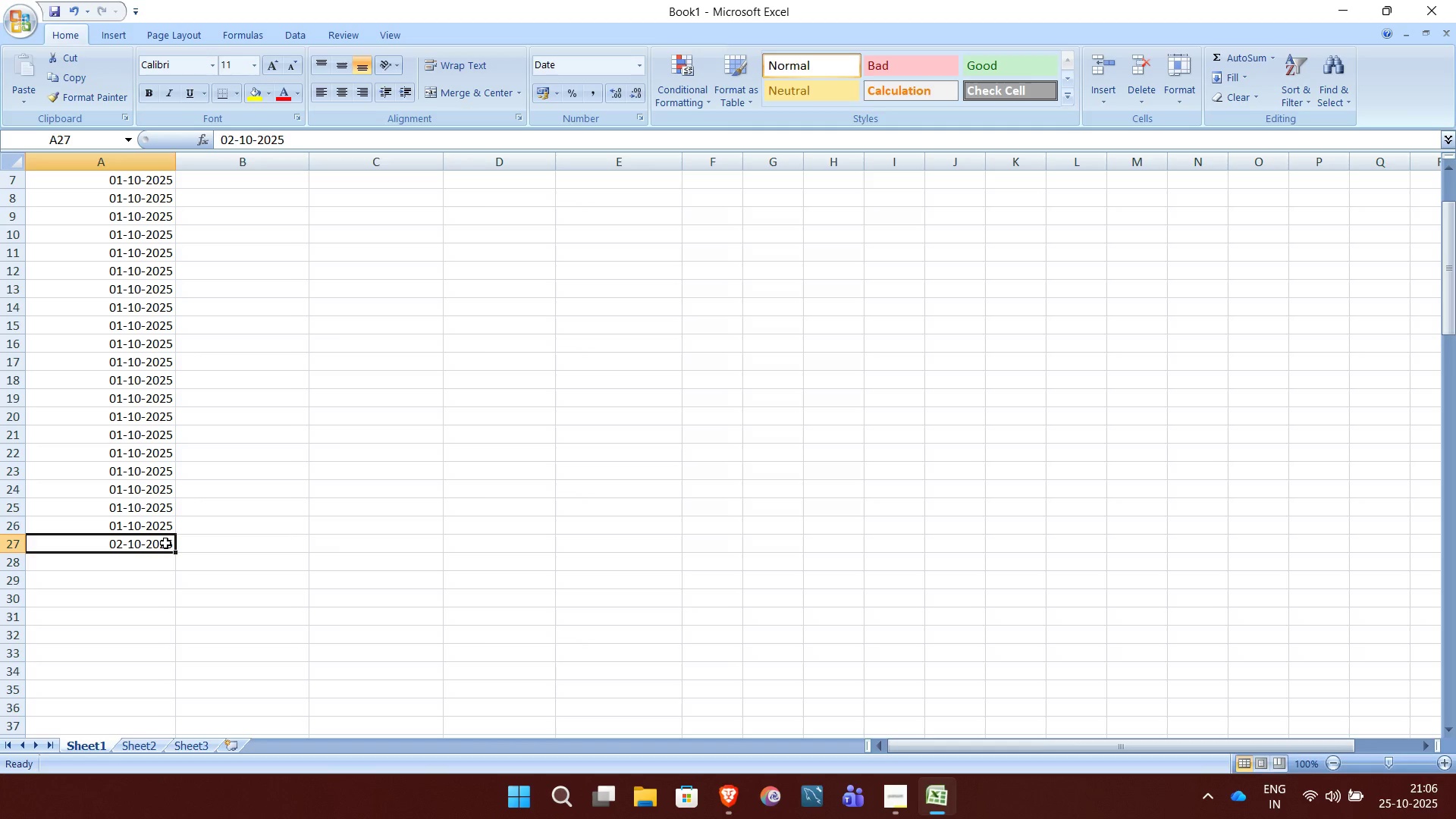 
wait(5.52)
 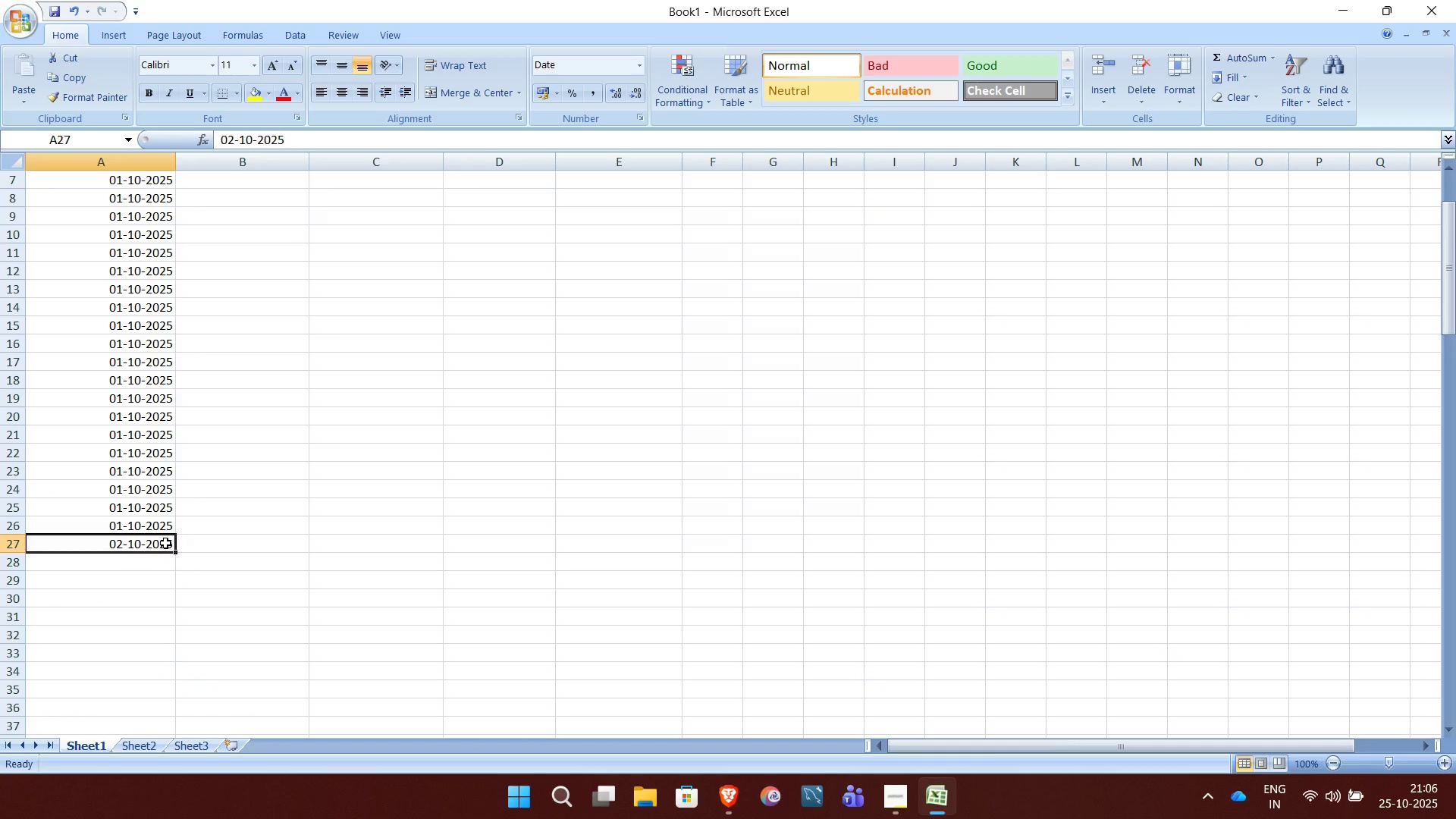 
left_click([174, 548])
 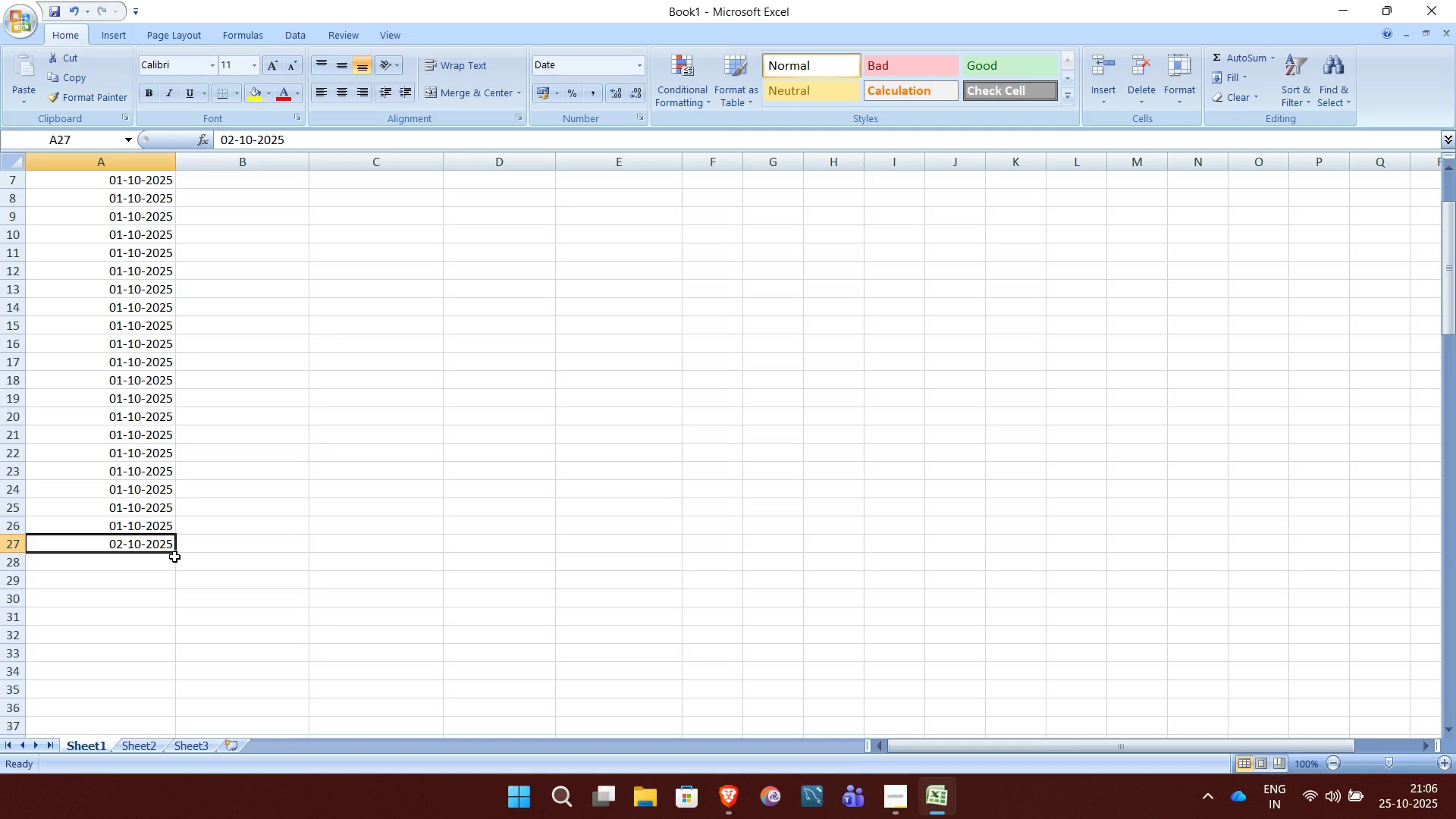 
wait(10.45)
 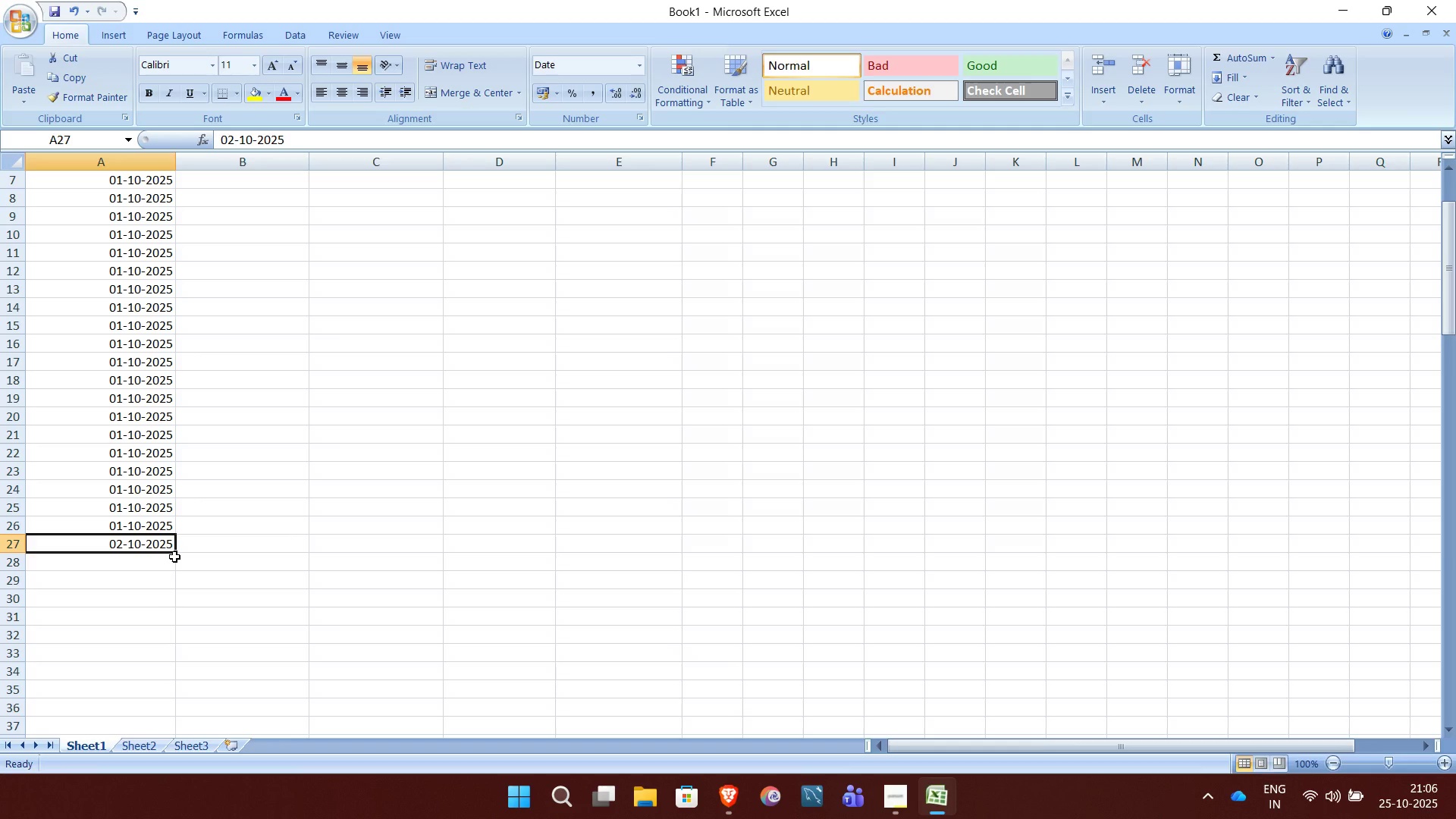 
left_click([174, 549])
 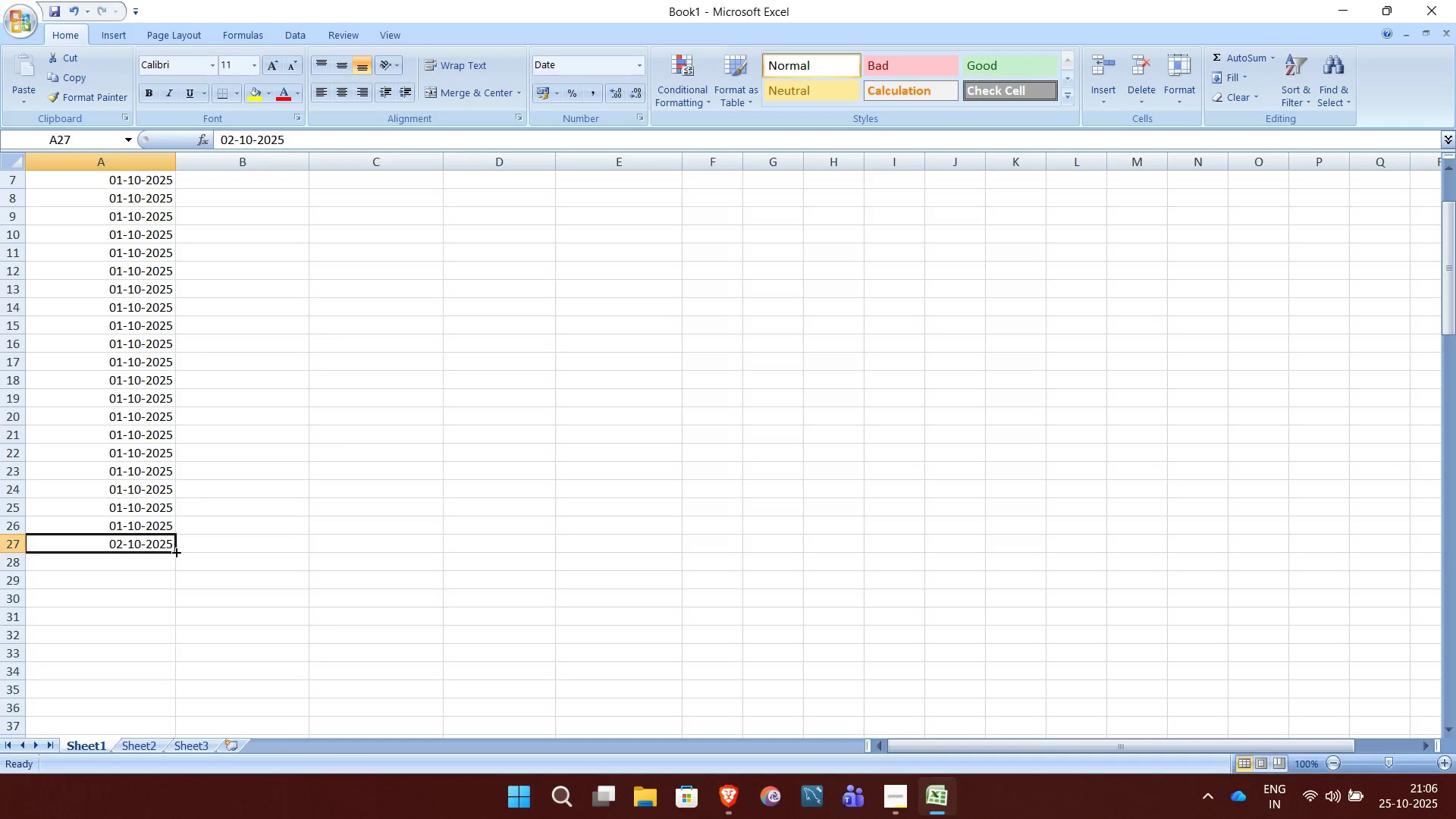 
left_click([840, 0])
 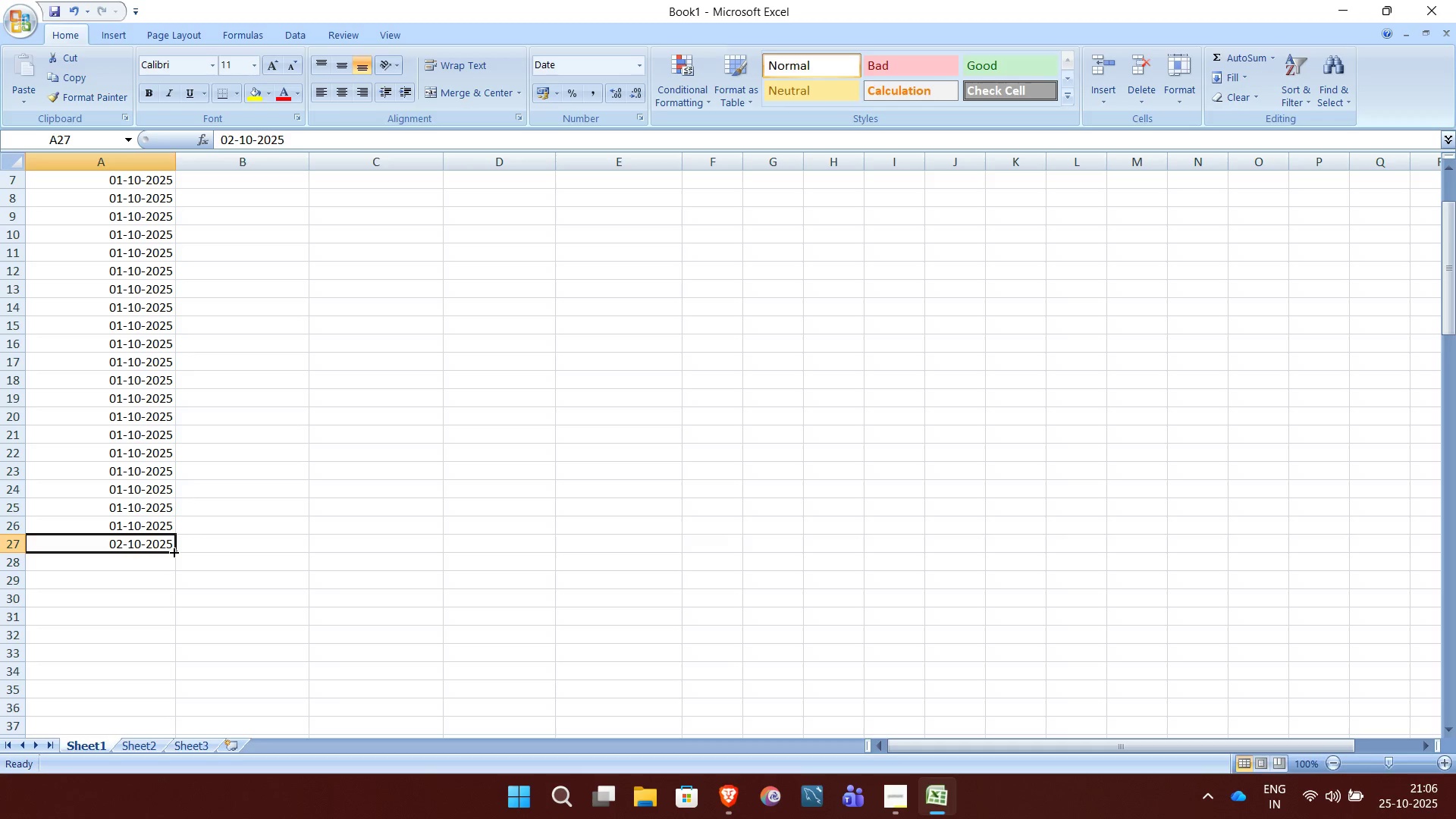 
wait(6.46)
 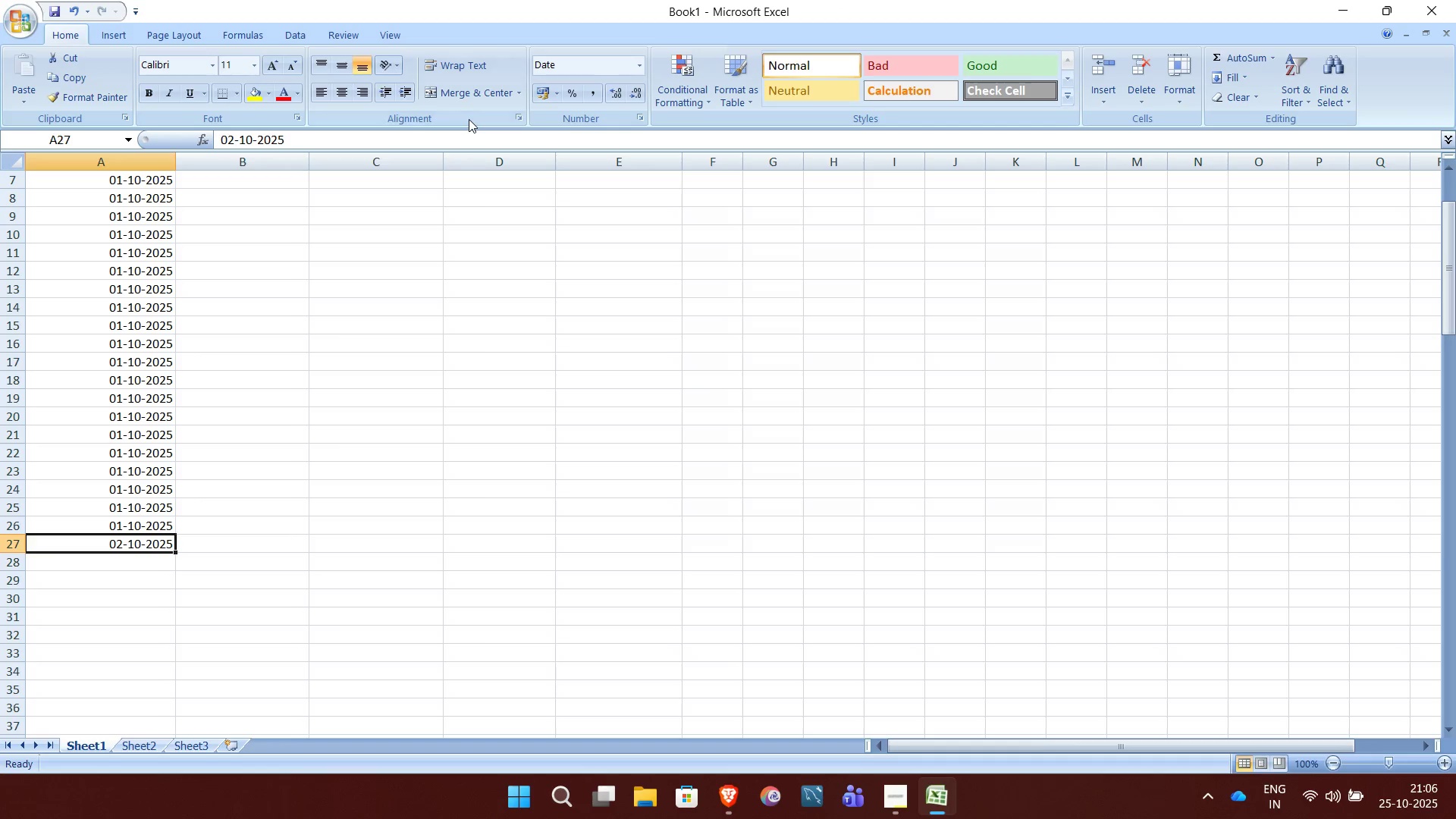 
left_click([174, 551])
 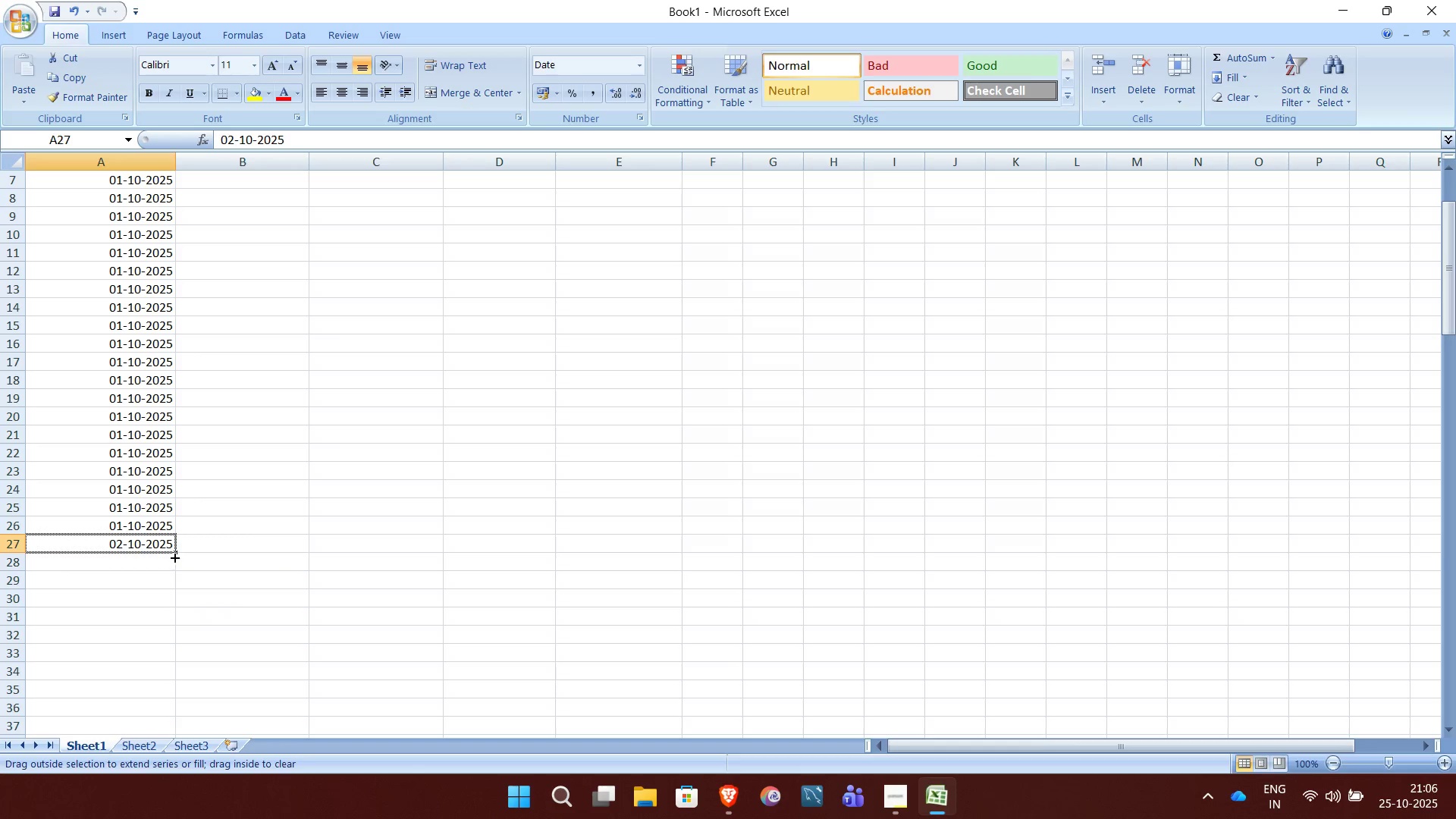 
wait(10.04)
 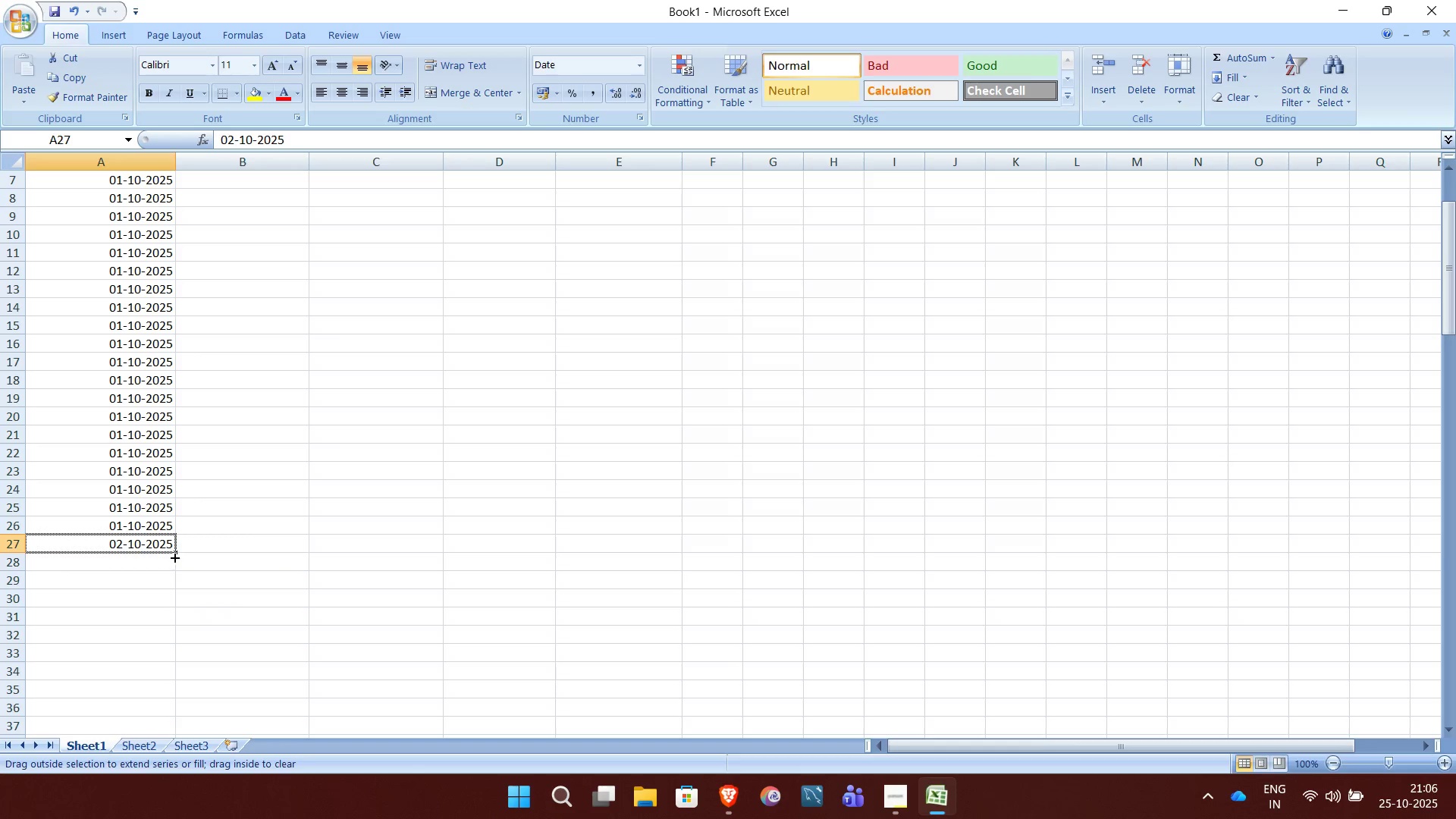 
double_click([168, 545])
 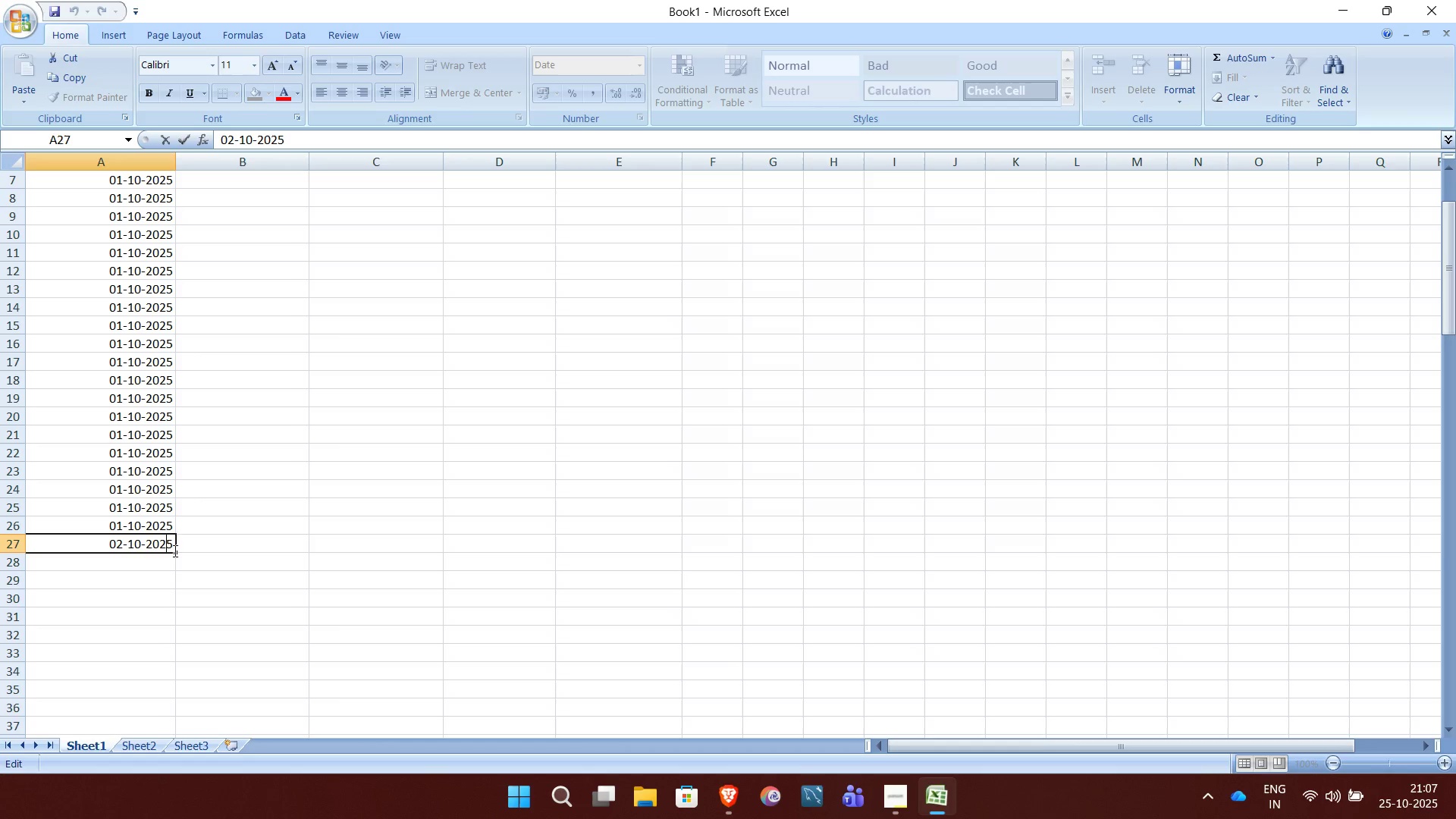 
left_click([174, 551])
 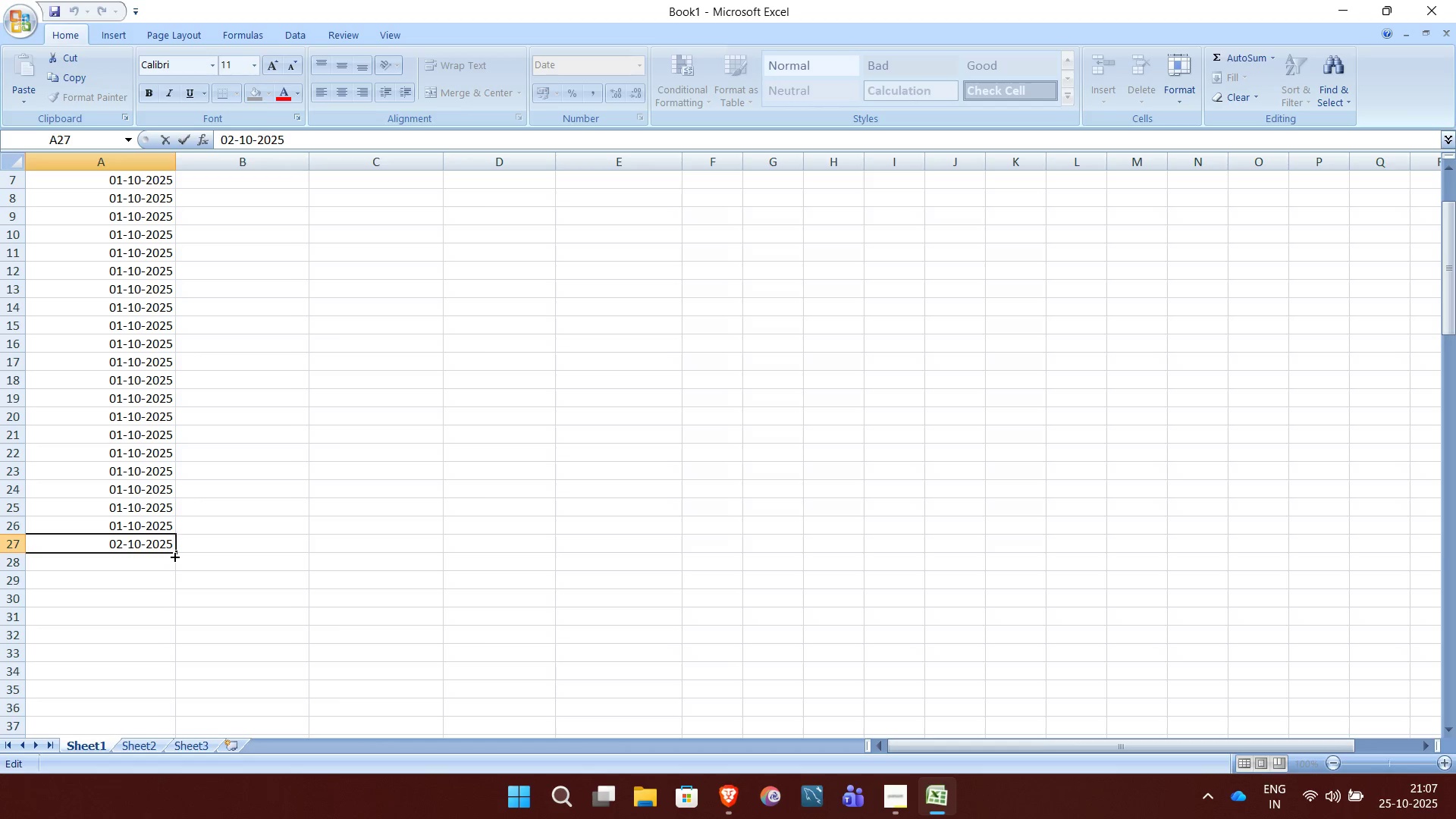 
left_click([174, 556])
 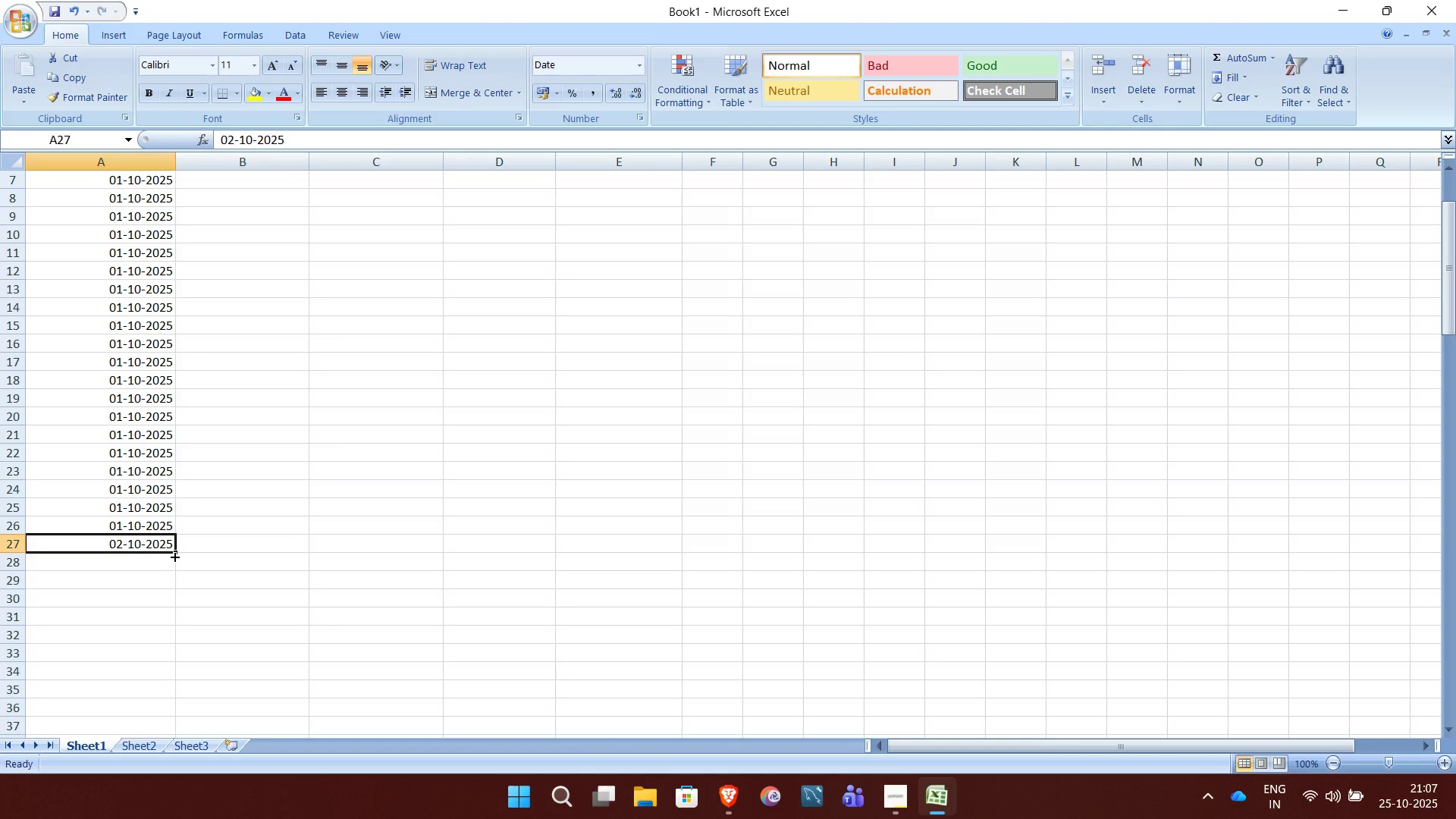 
left_click_drag(start_coordinate=[174, 556], to_coordinate=[158, 709])
 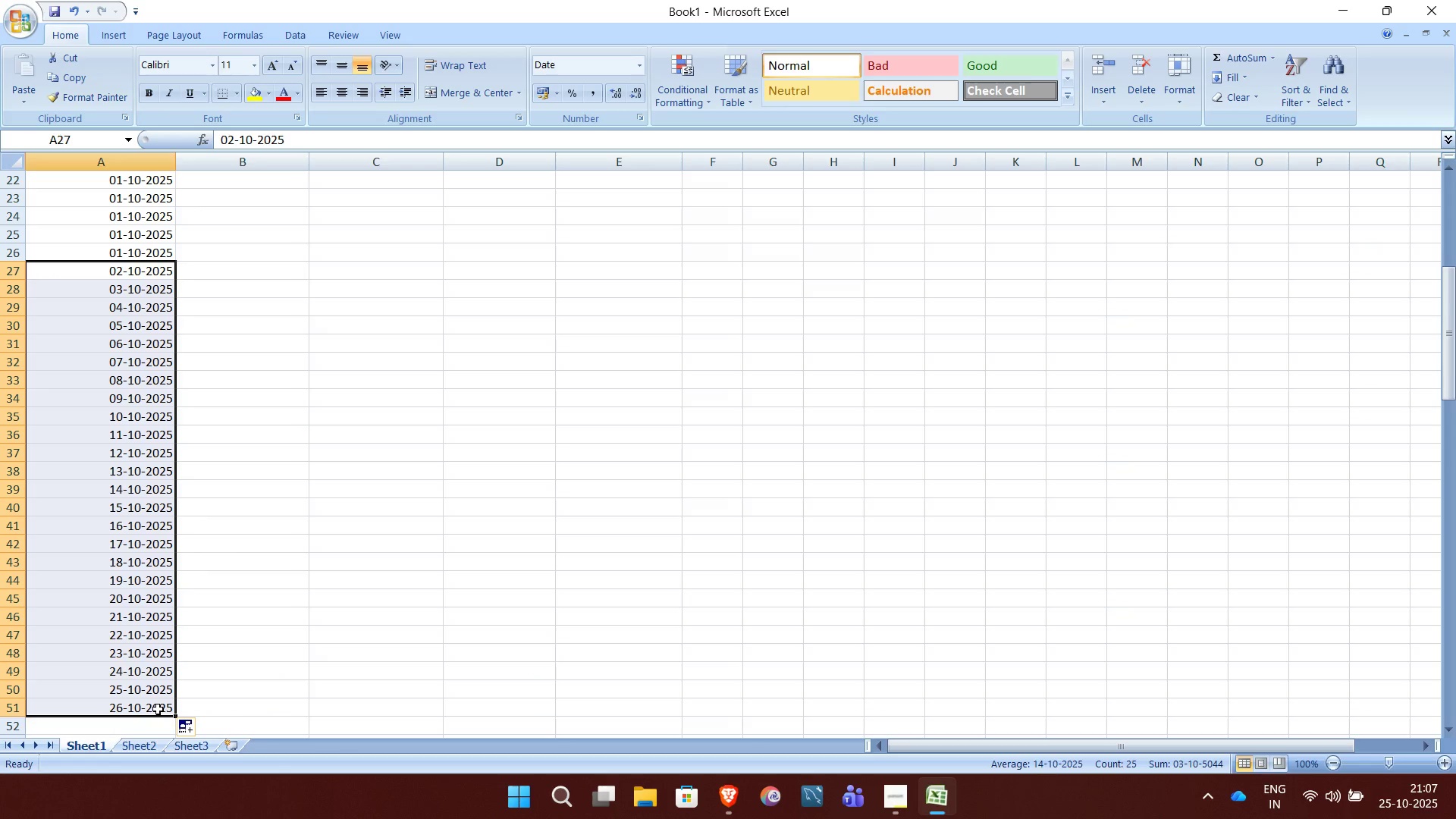 
key(Control+D)
 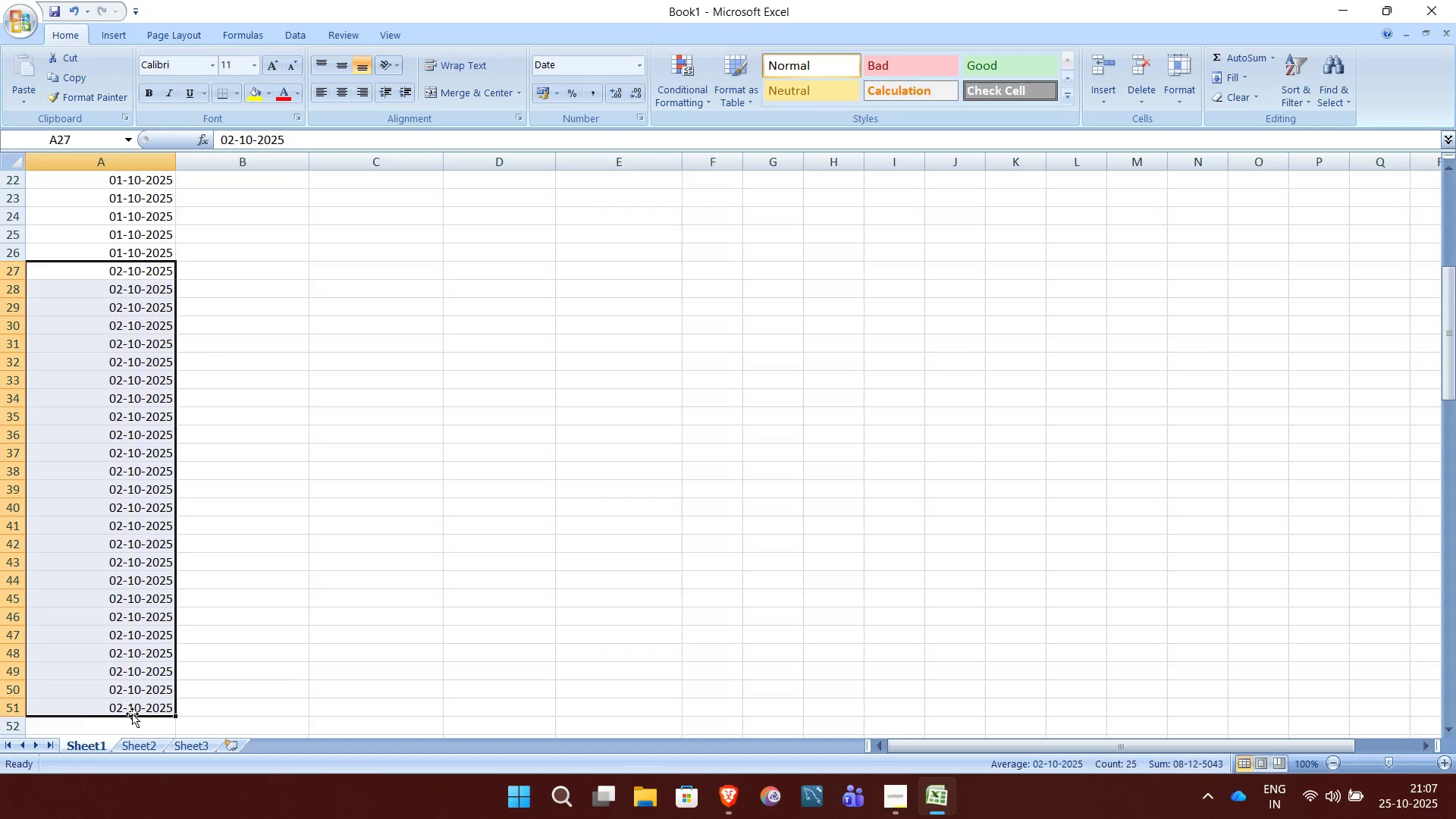 
left_click([74, 733])
 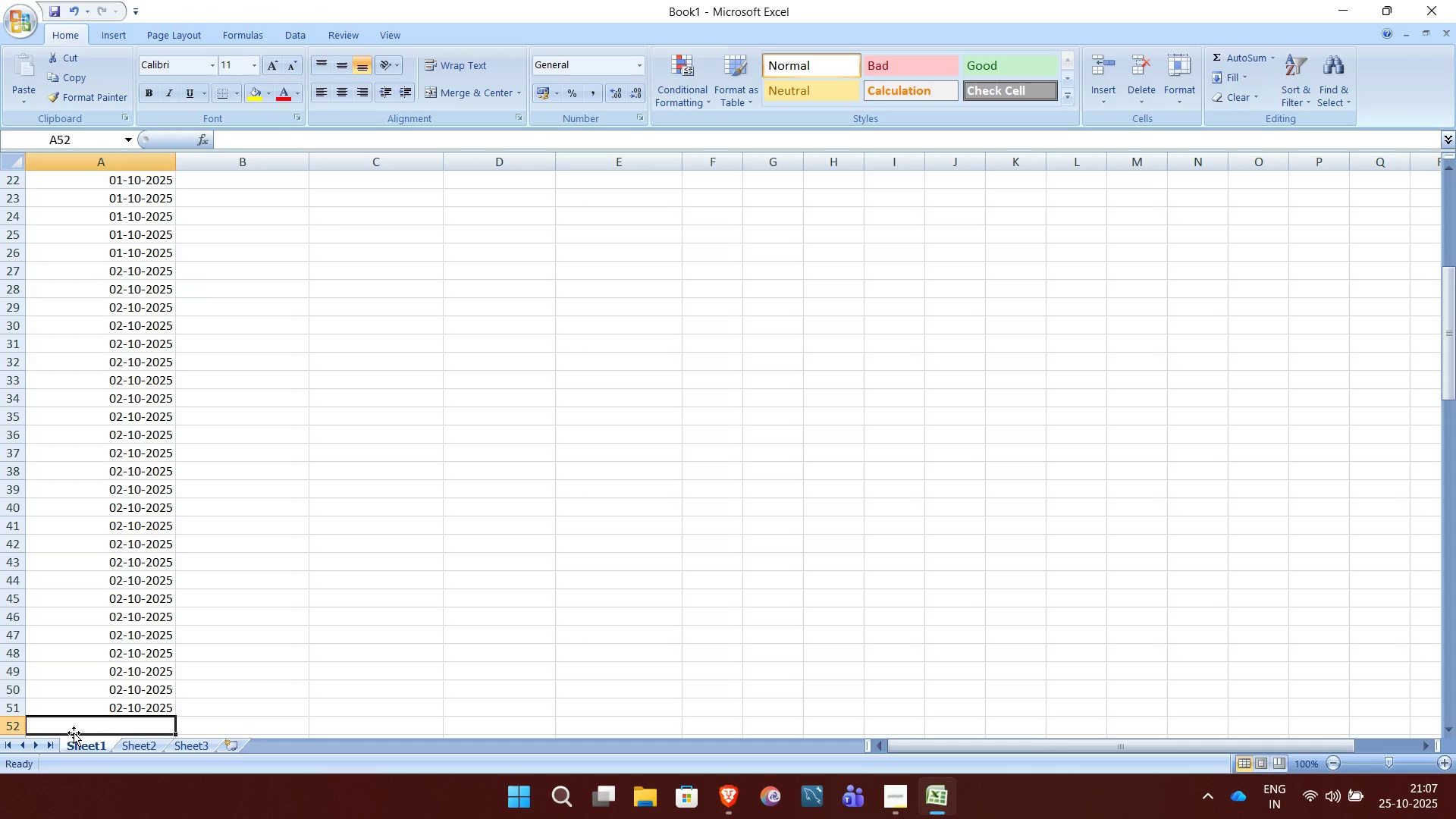 
type(2025)
 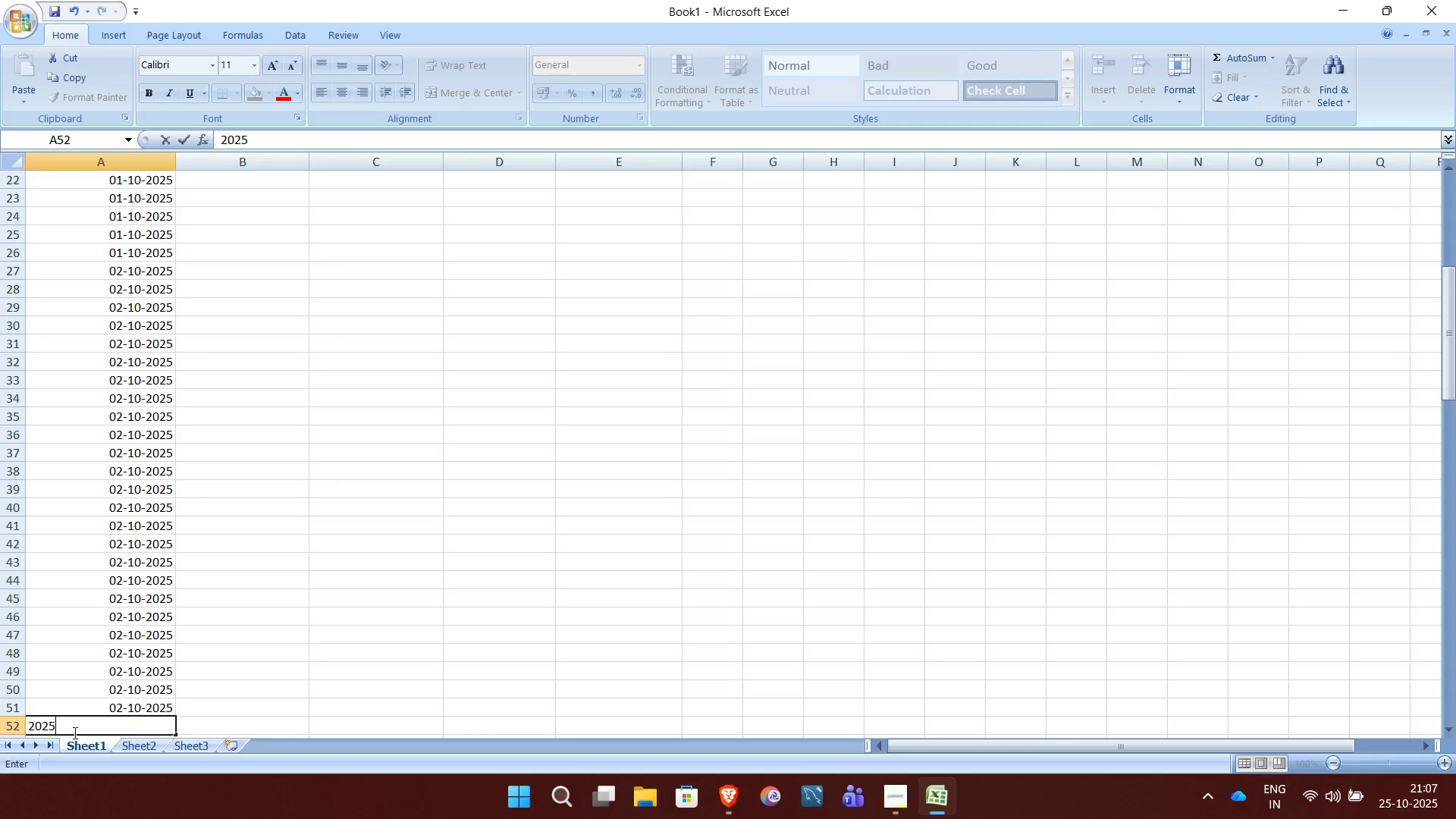 
wait(10.84)
 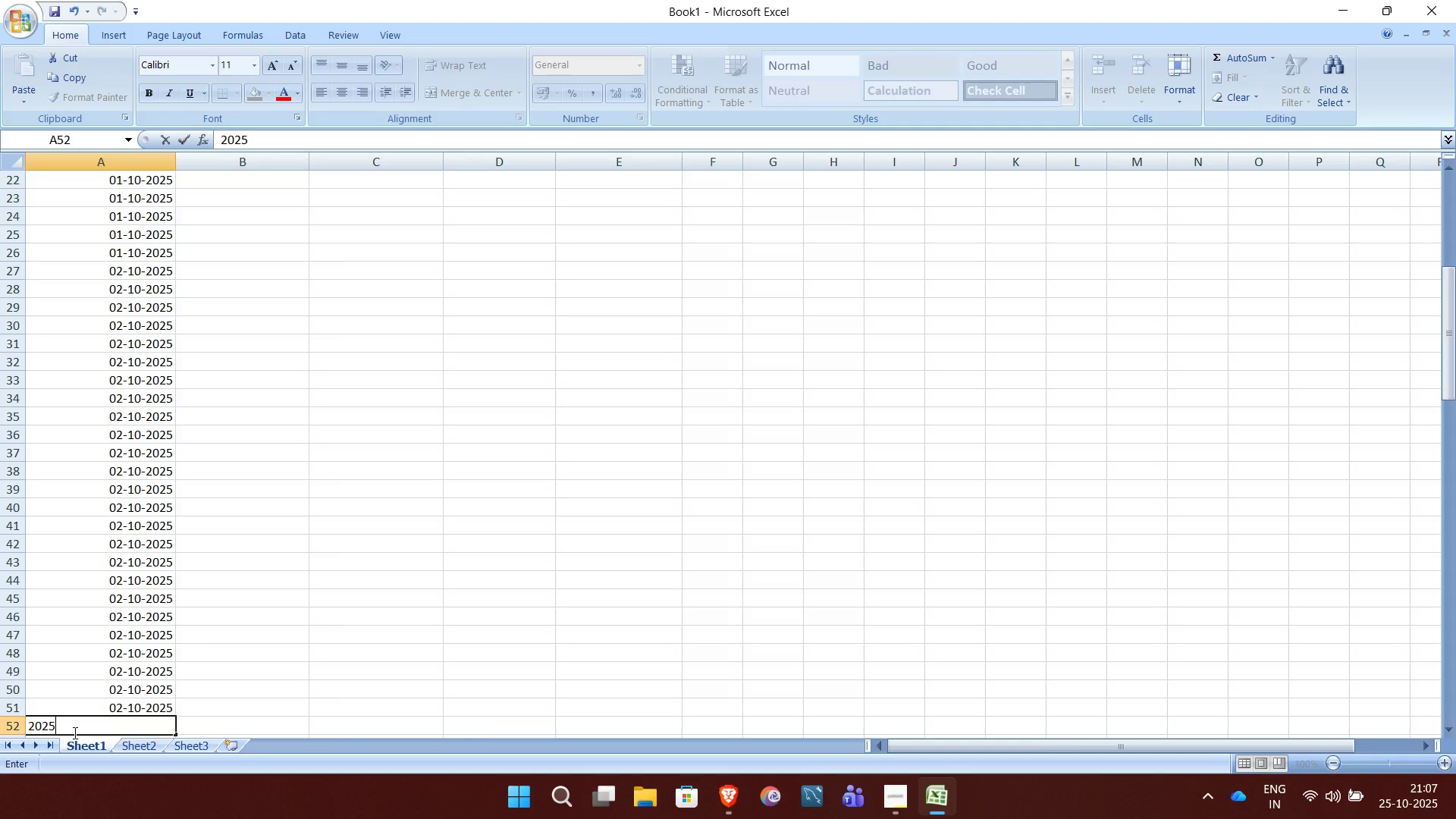 
type(-10-03)
 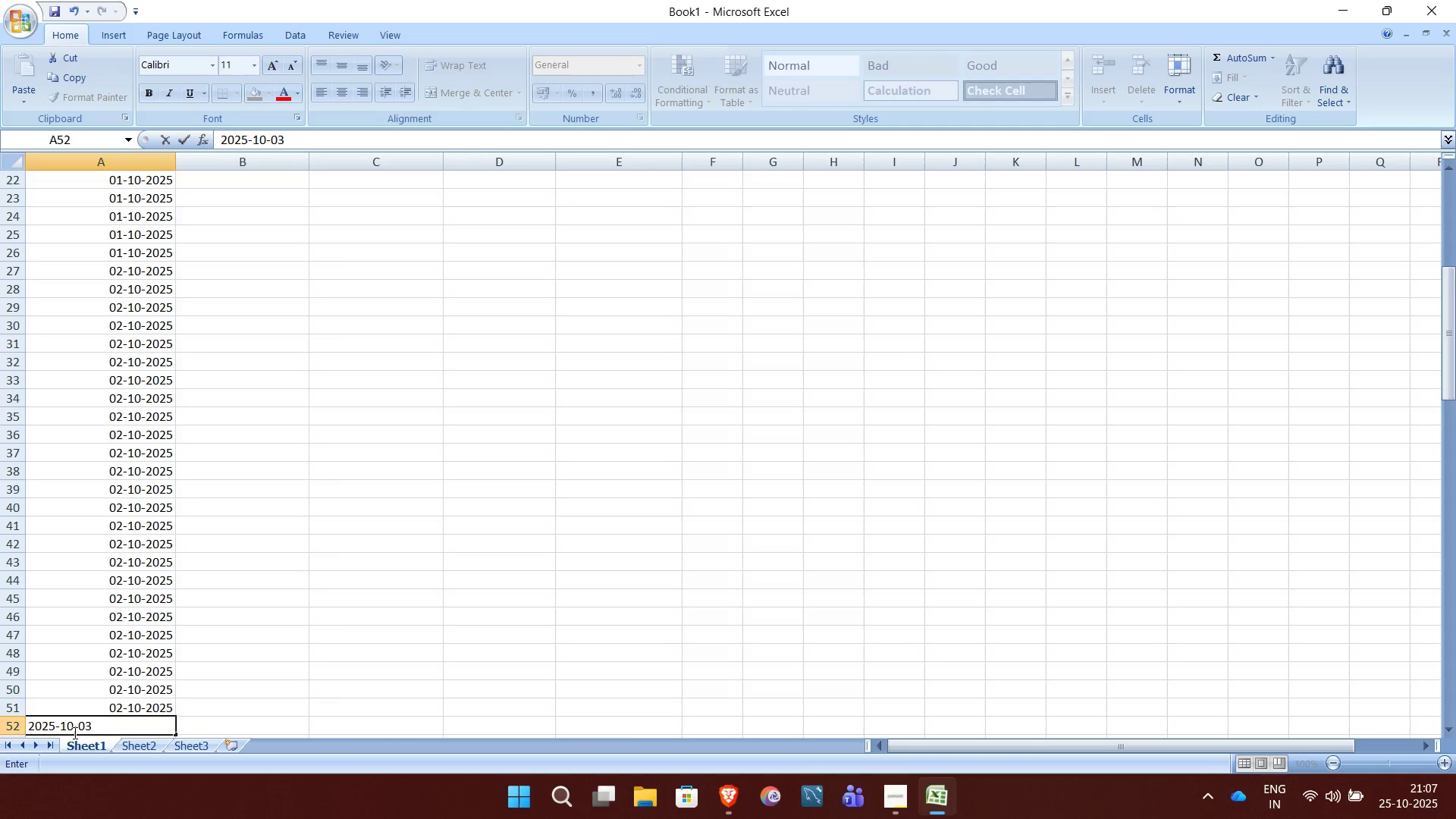 
key(NumpadEnter)
 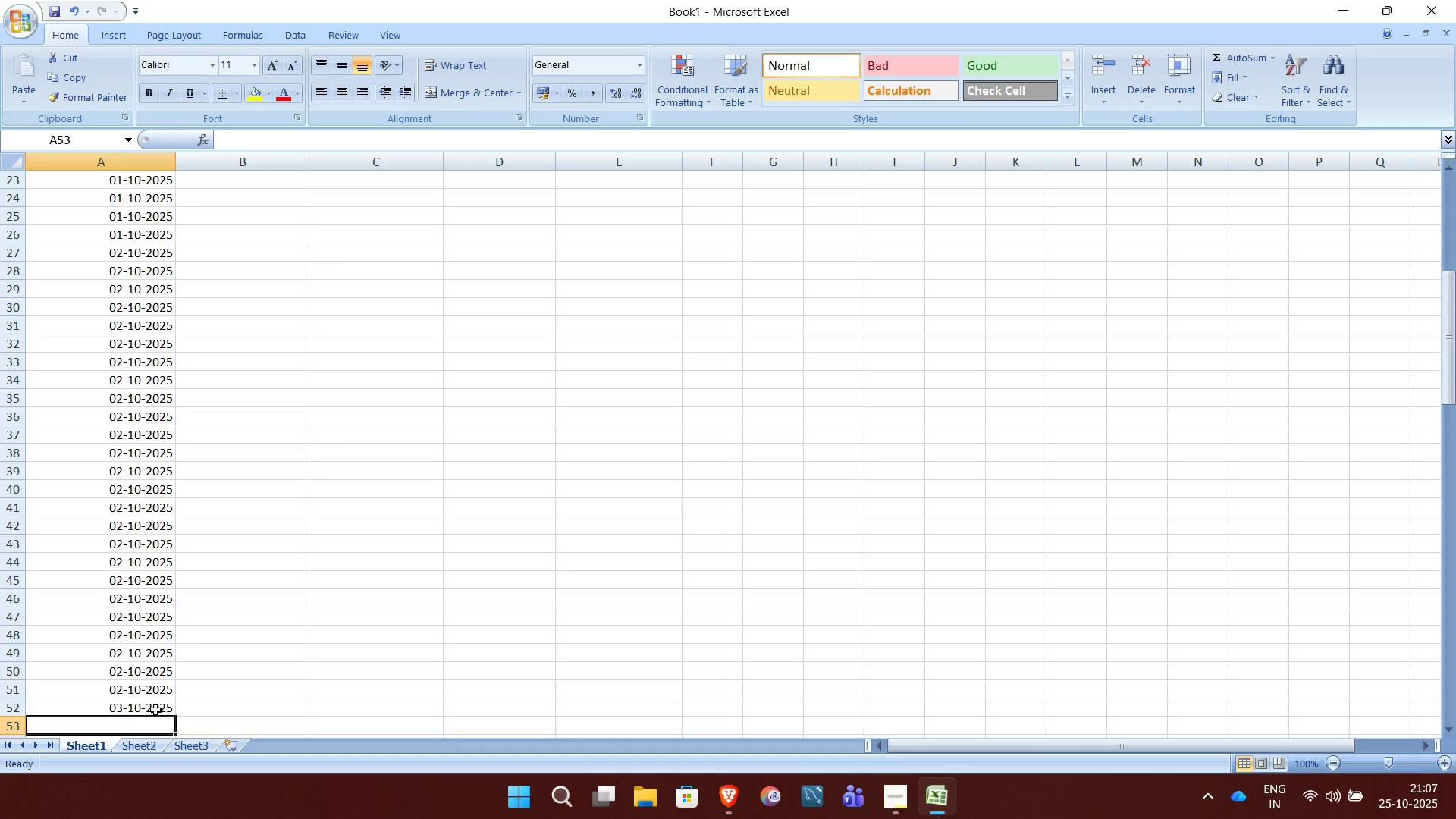 
left_click([162, 699])
 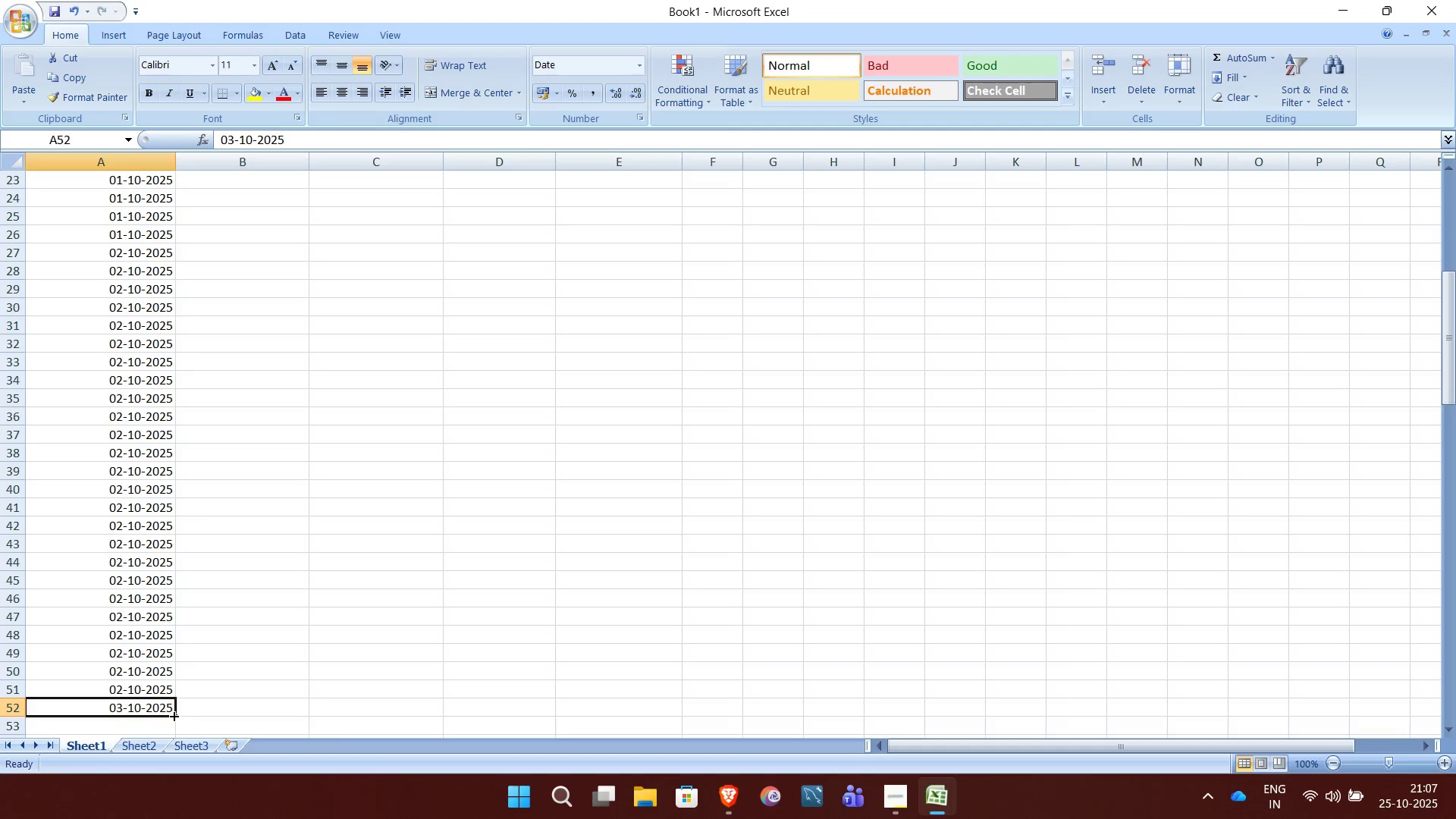 
wait(8.34)
 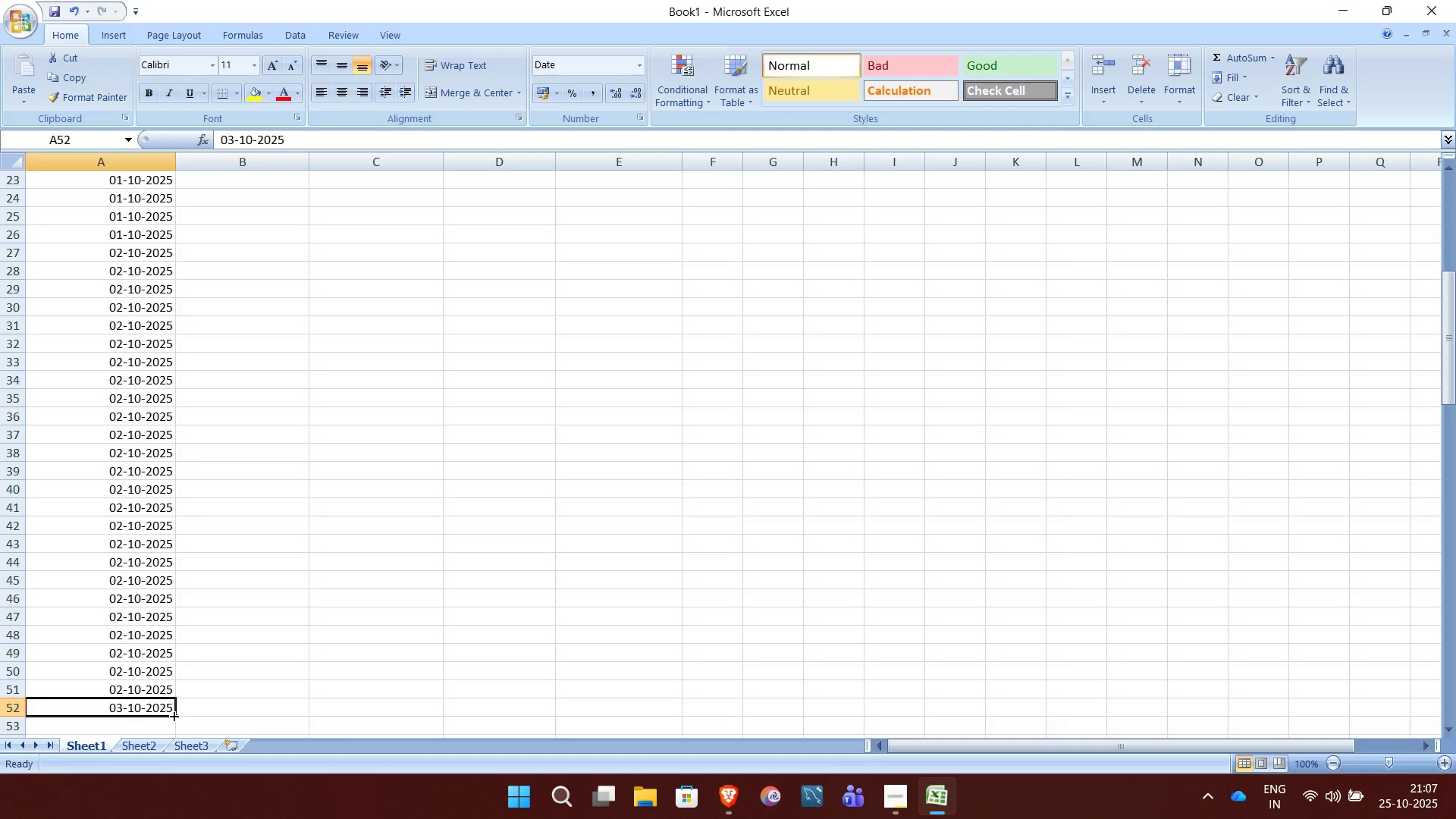 
left_click([173, 715])
 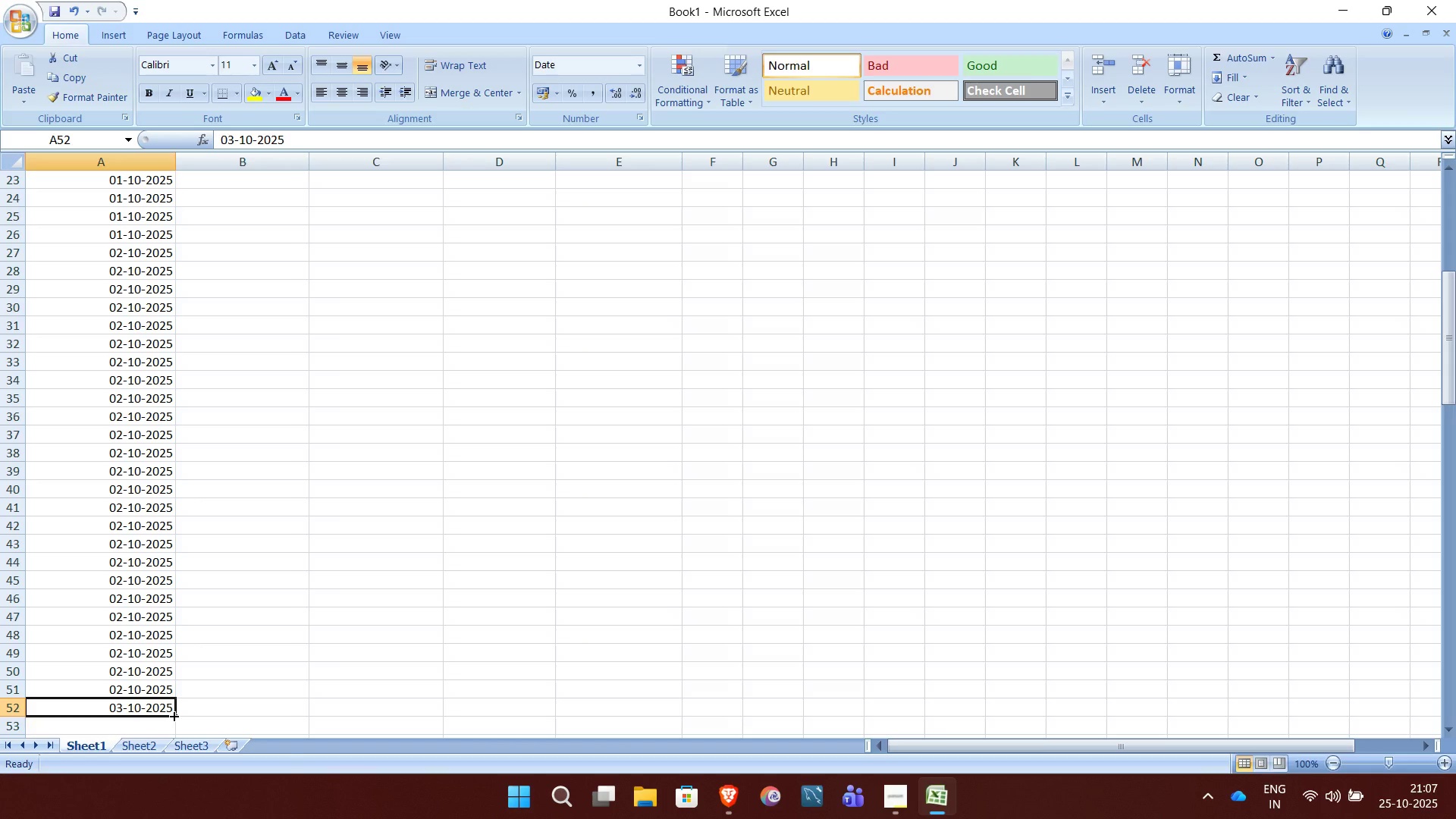 
left_click_drag(start_coordinate=[173, 715], to_coordinate=[156, 585])
 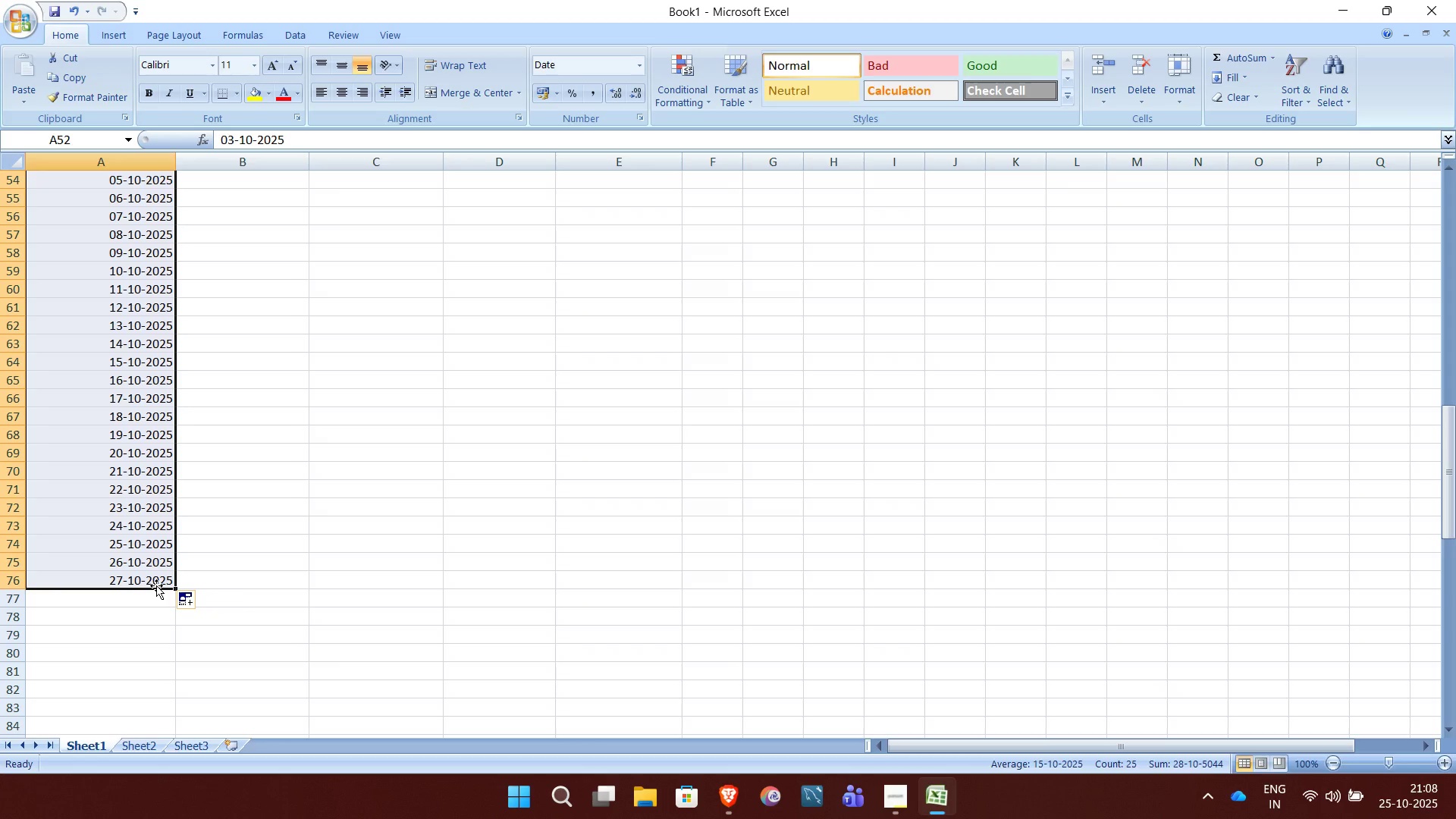 
key(Control+D)
 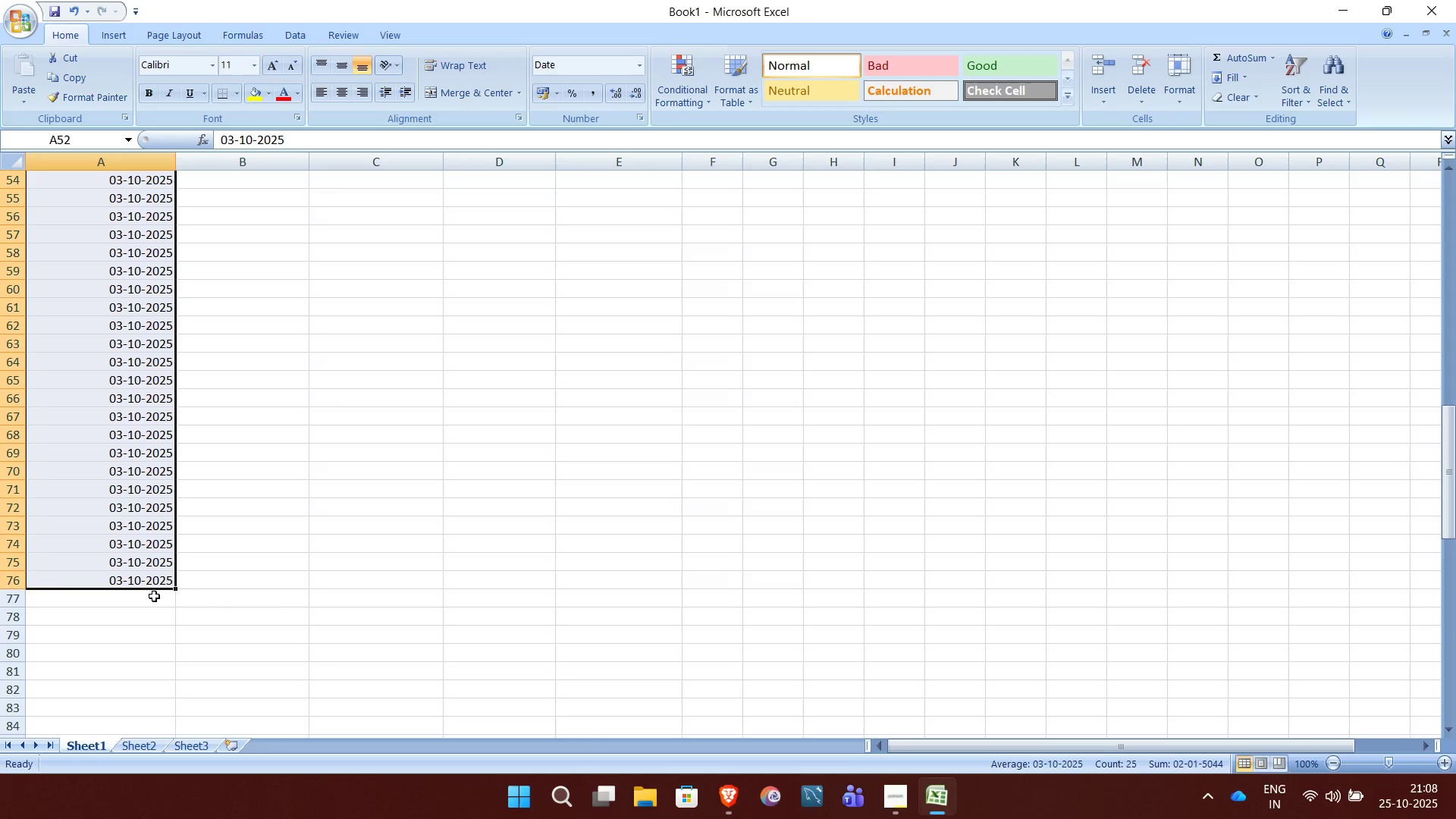 
left_click([154, 596])
 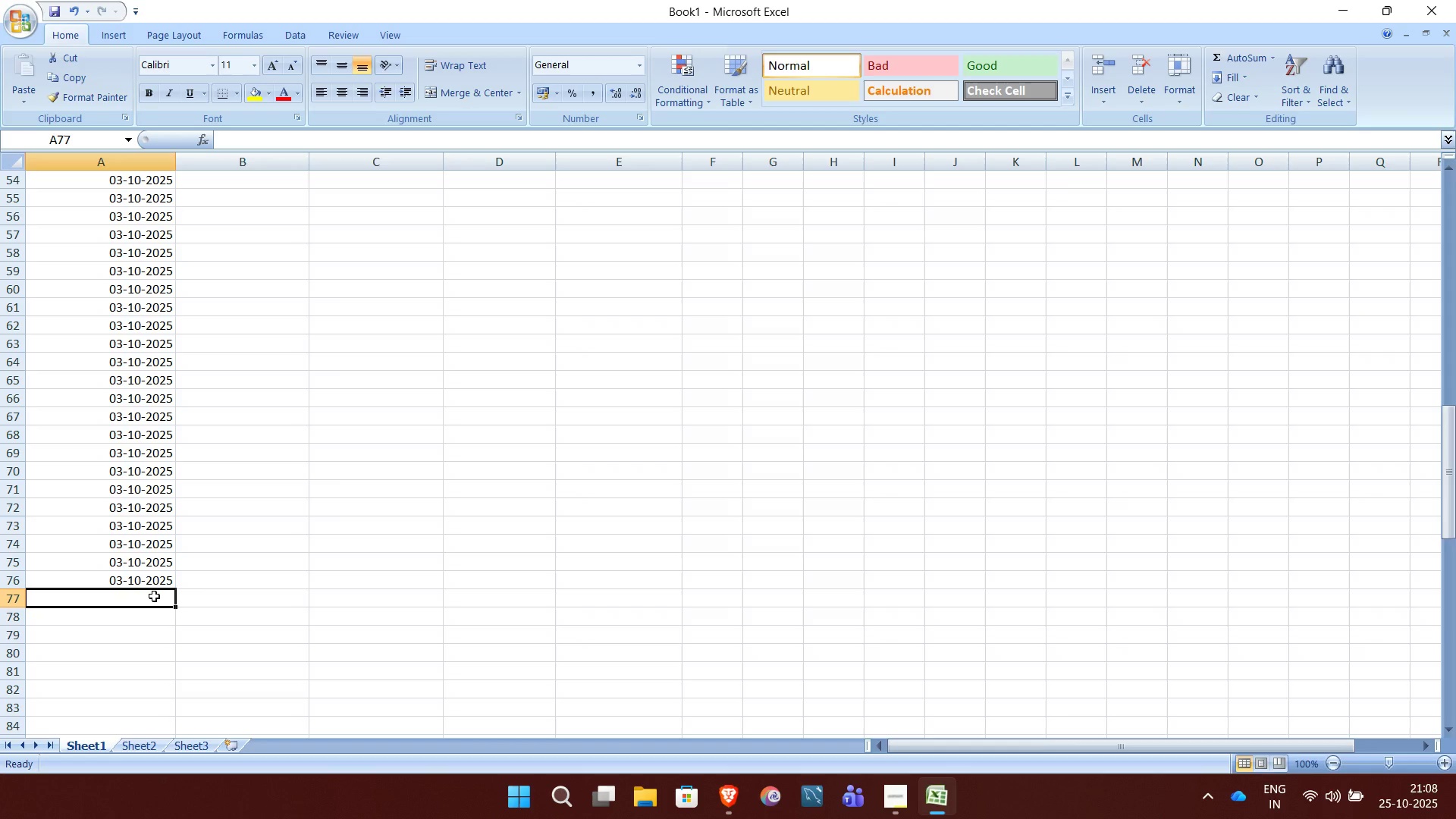 
wait(11.38)
 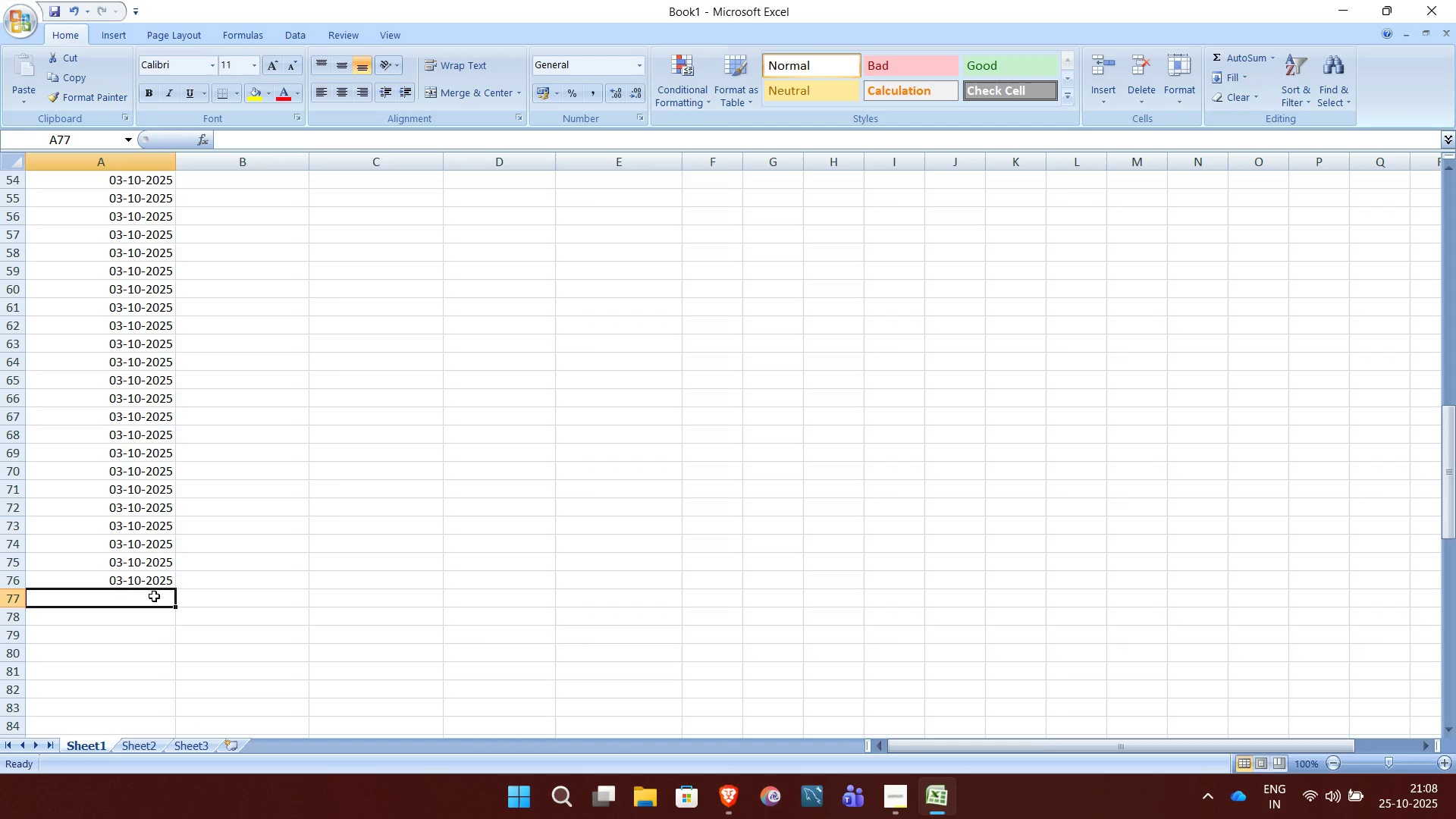 
type(2025-10-06)
key(NumpadEnter)
 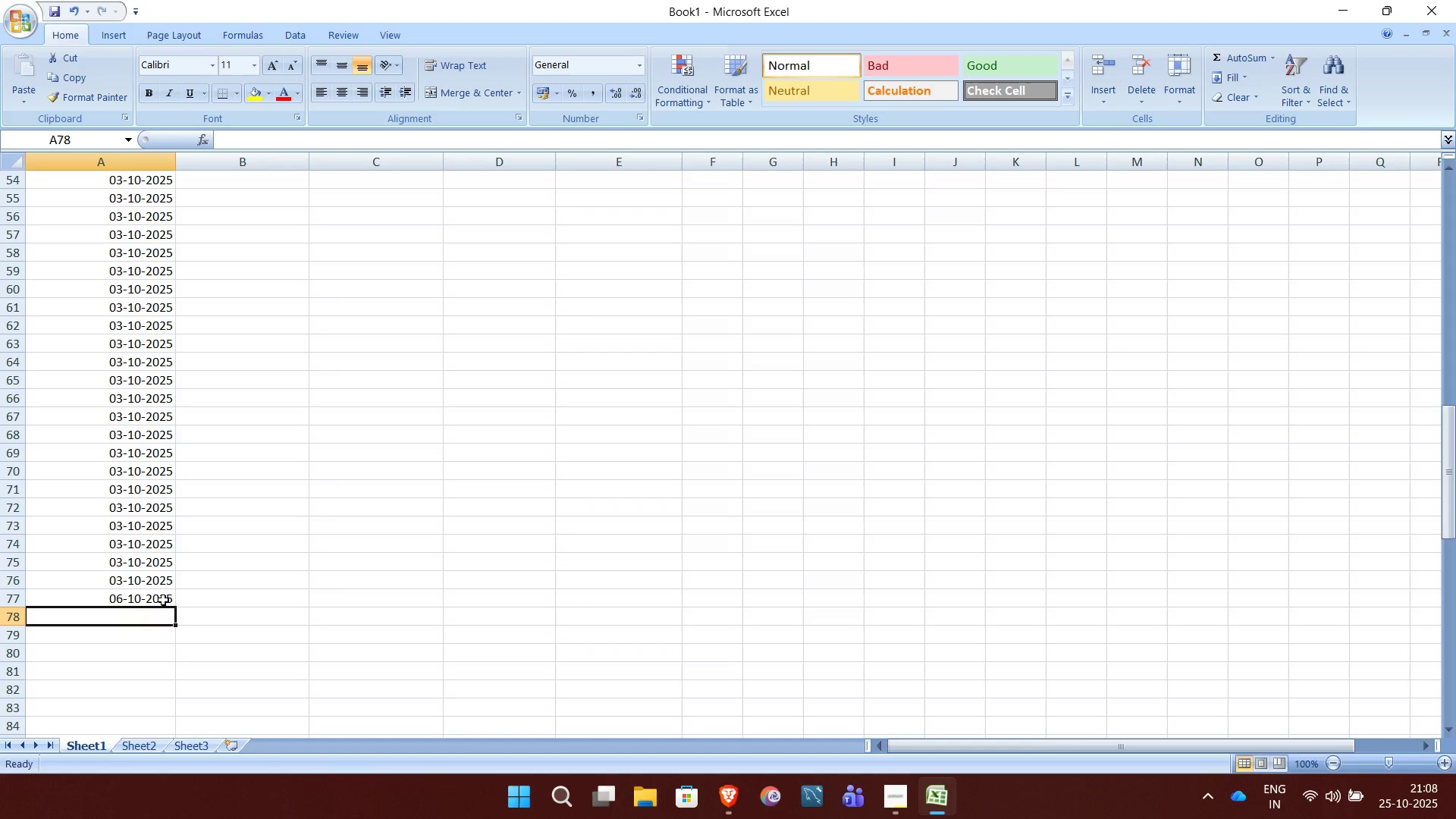 
left_click([163, 600])
 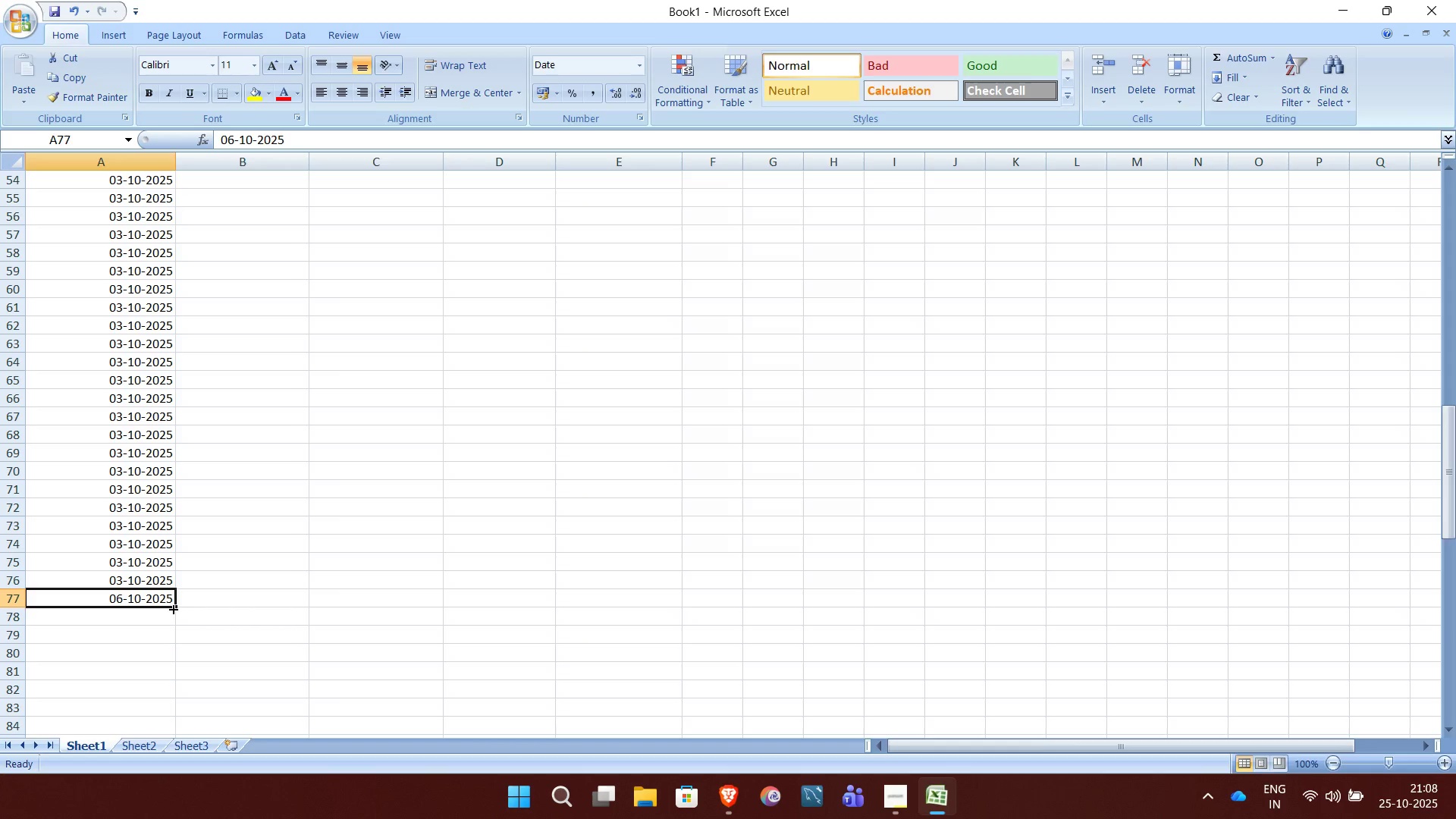 
left_click([172, 608])
 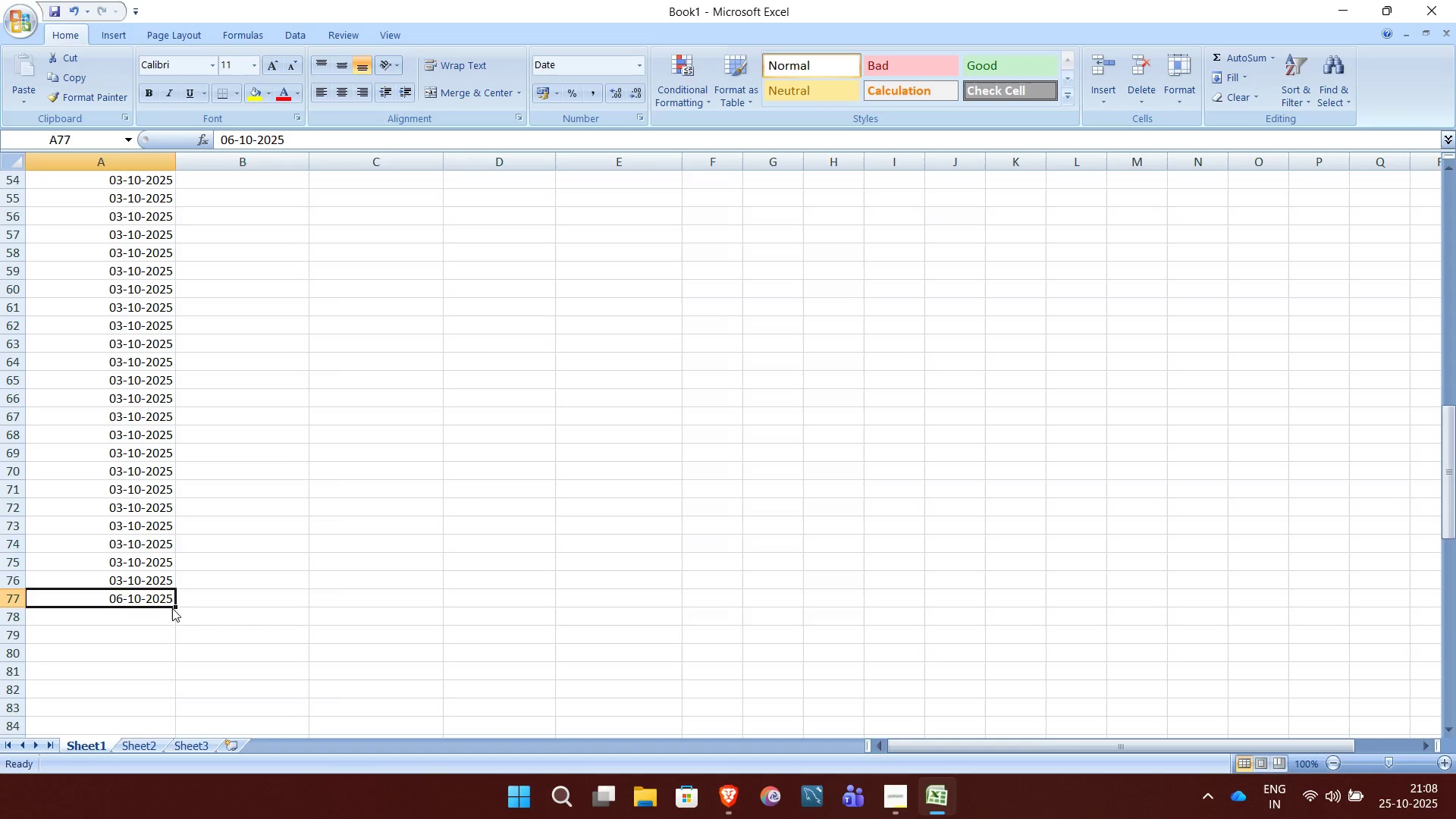 
wait(8.27)
 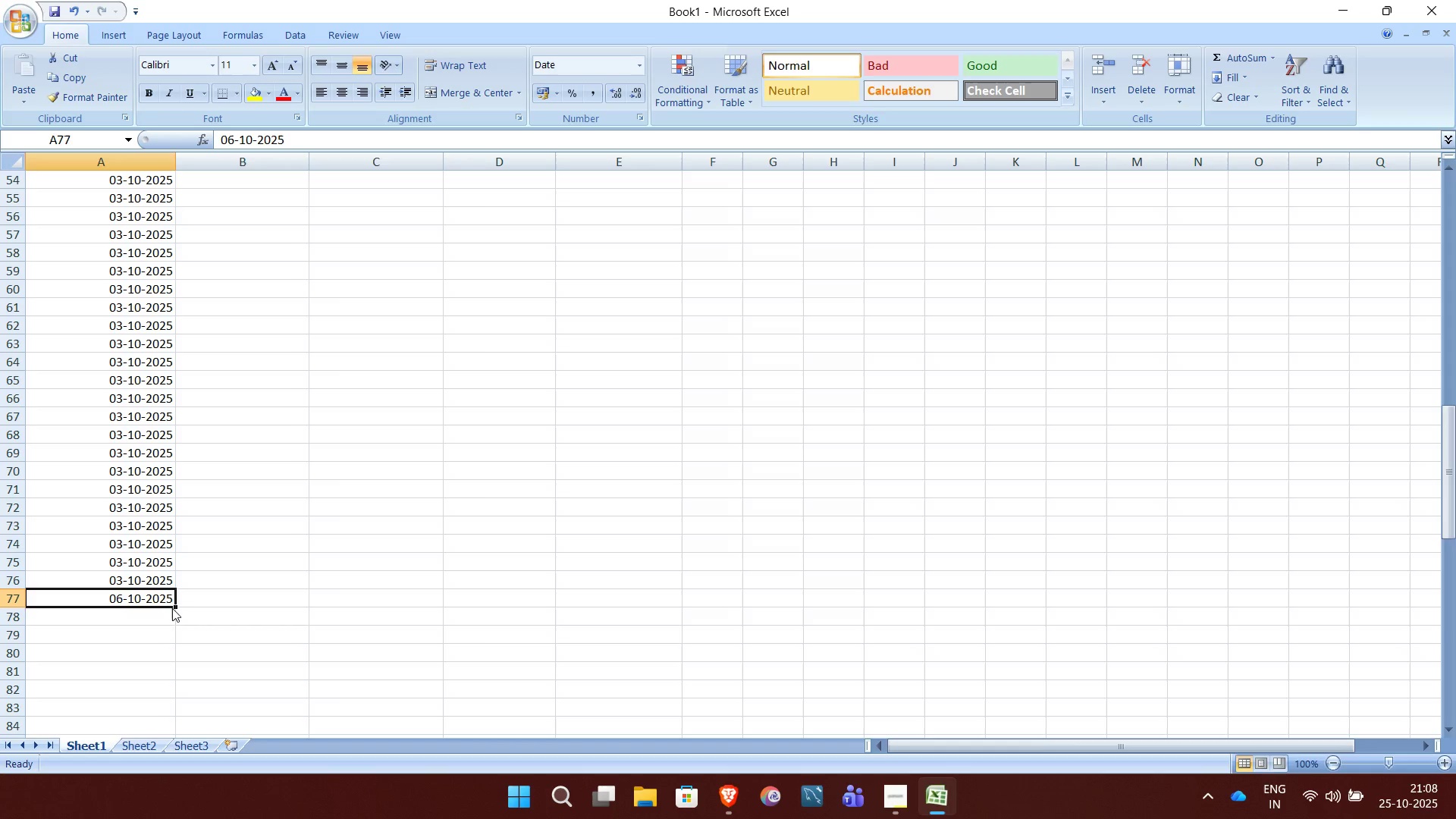 
double_click([172, 608])
 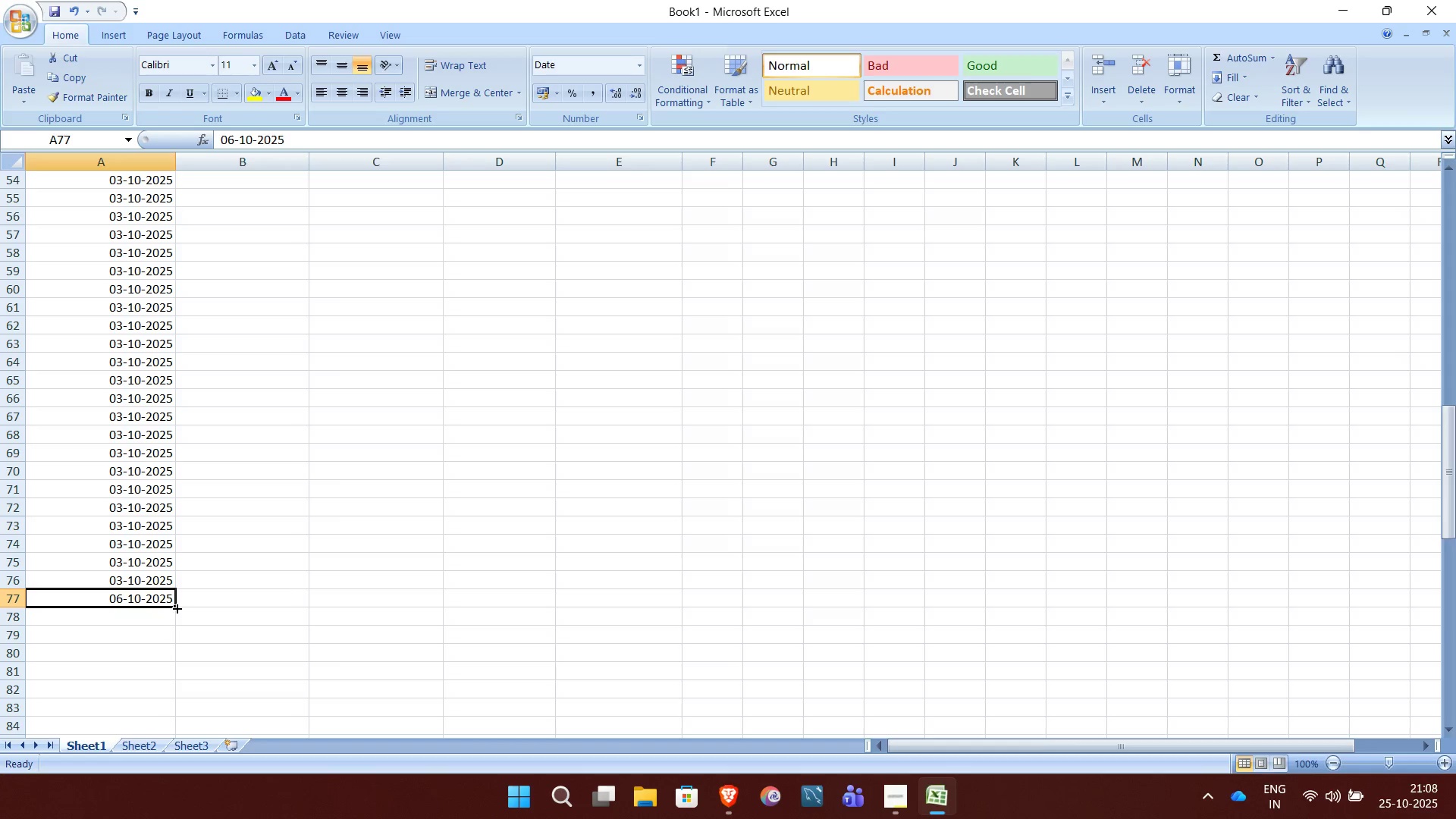 
left_click_drag(start_coordinate=[176, 609], to_coordinate=[164, 712])
 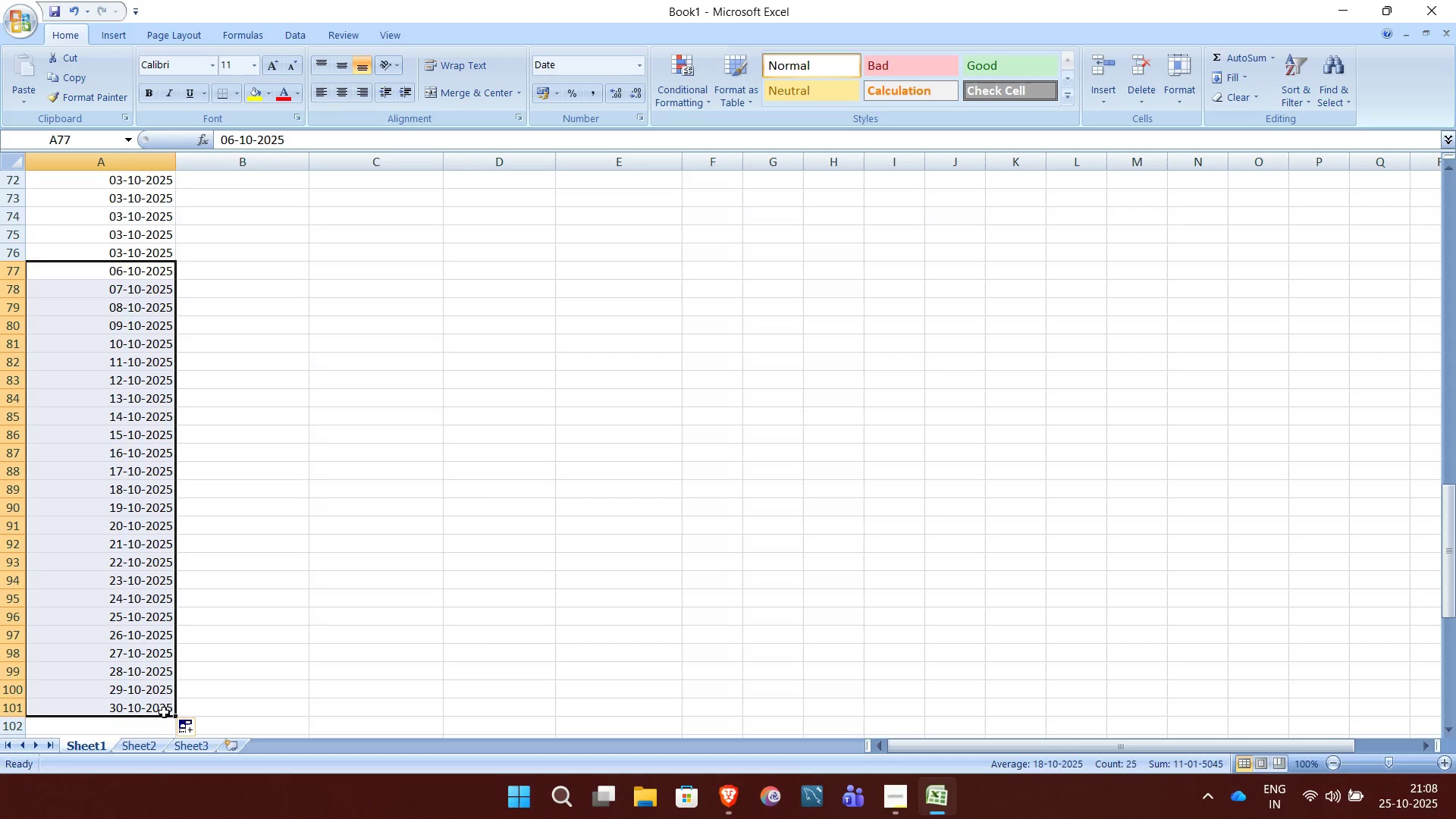 
wait(6.06)
 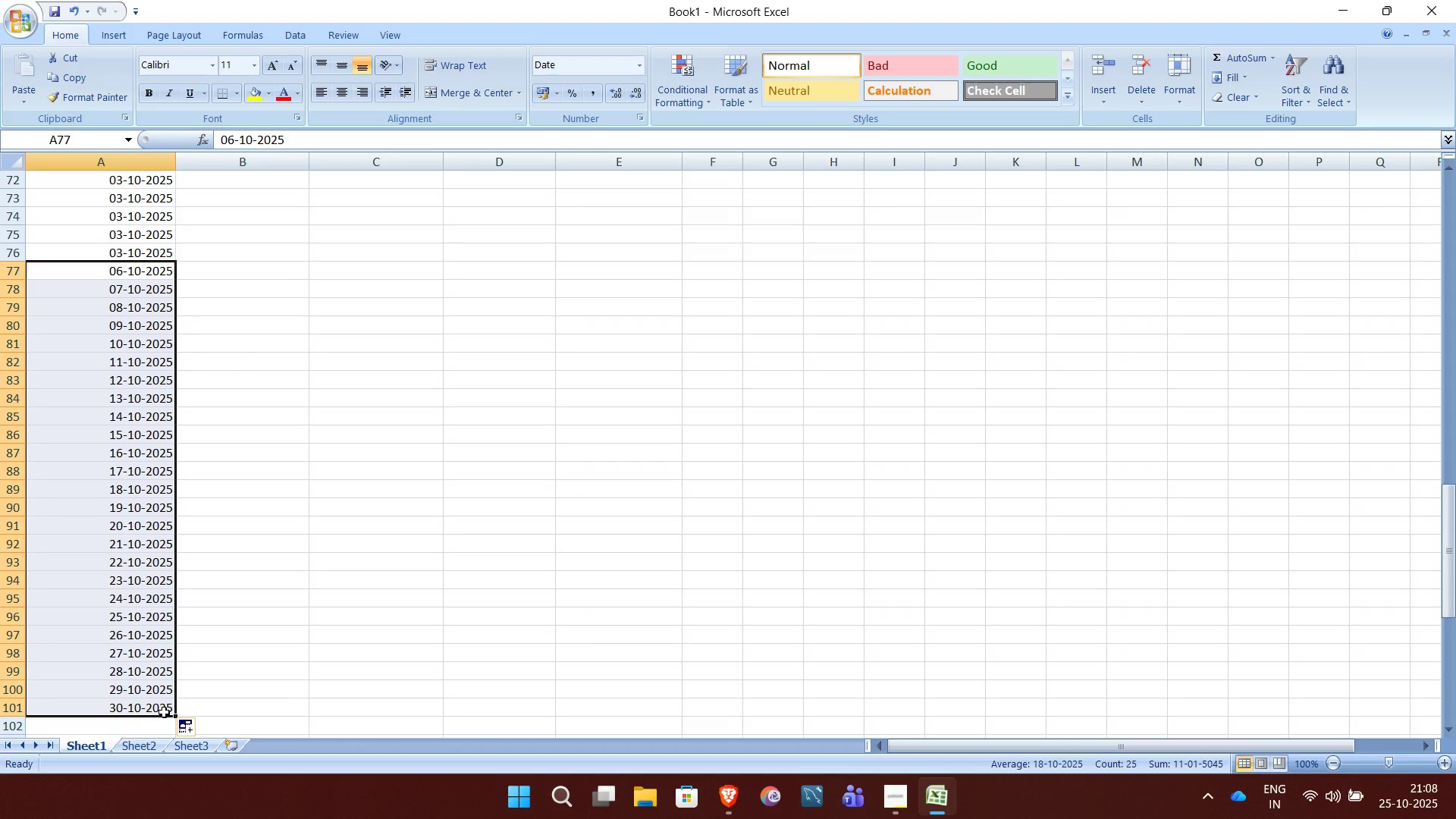 
key(Control+D)
 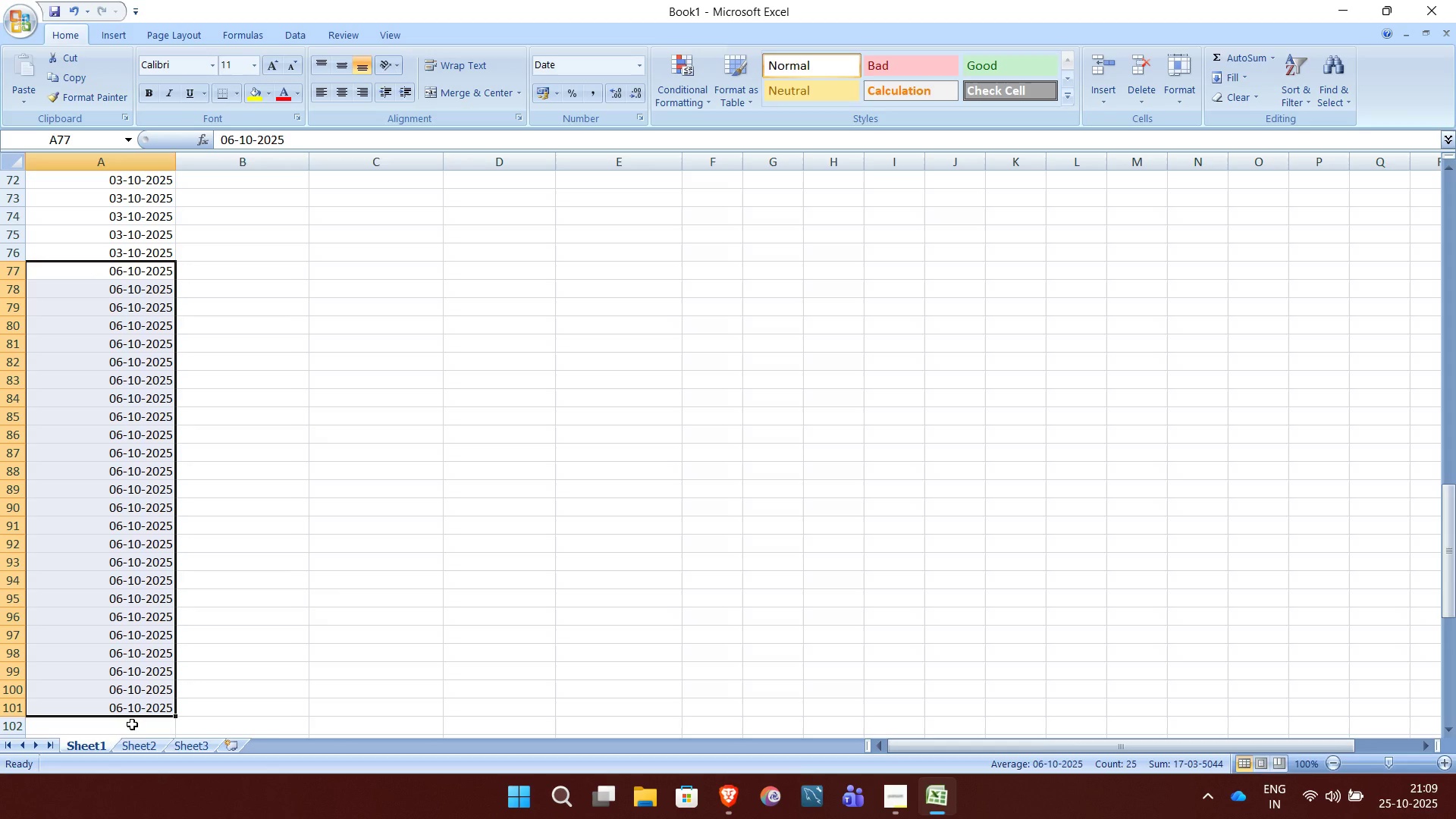 
left_click([132, 724])
 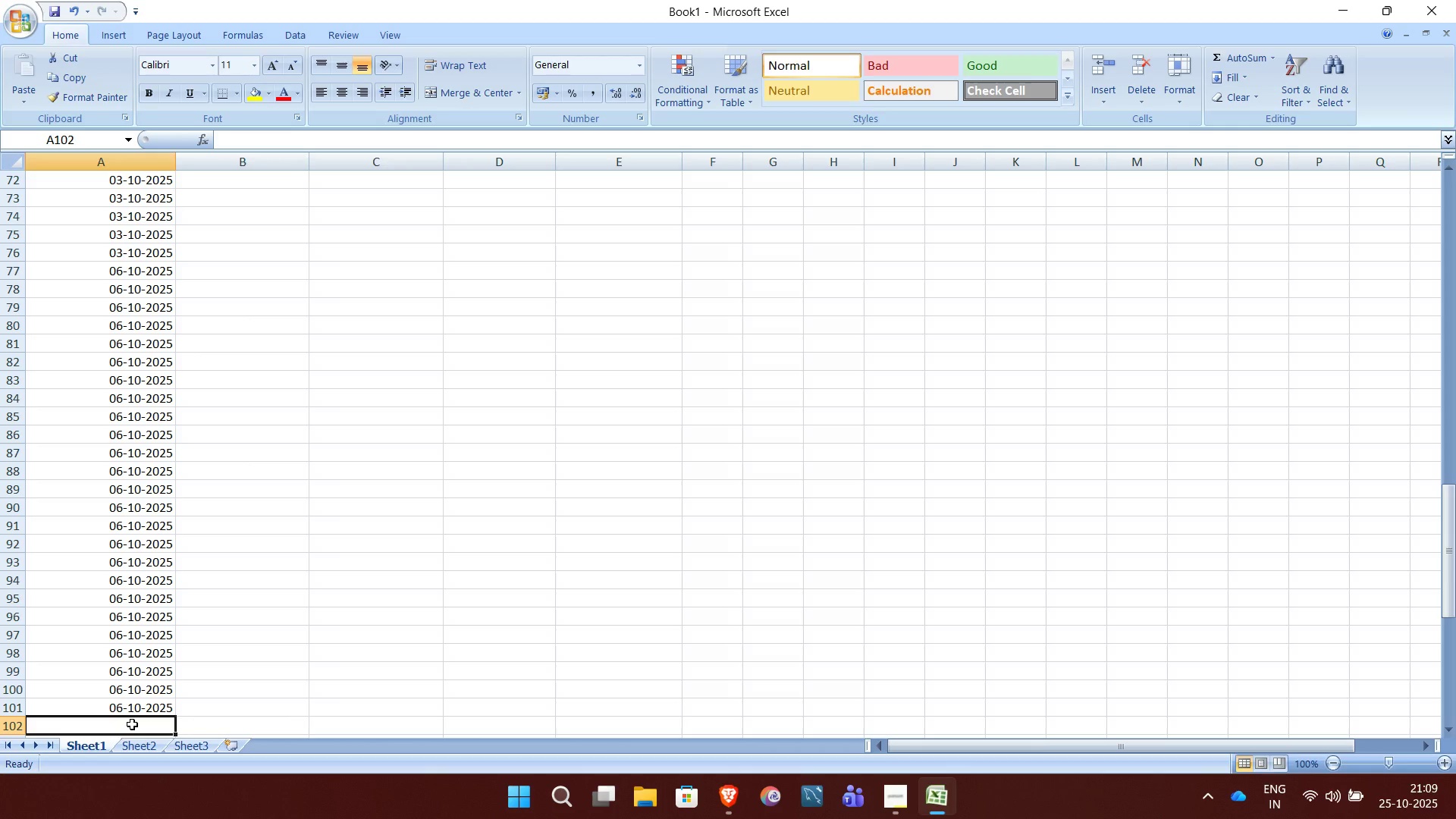 
wait(5.98)
 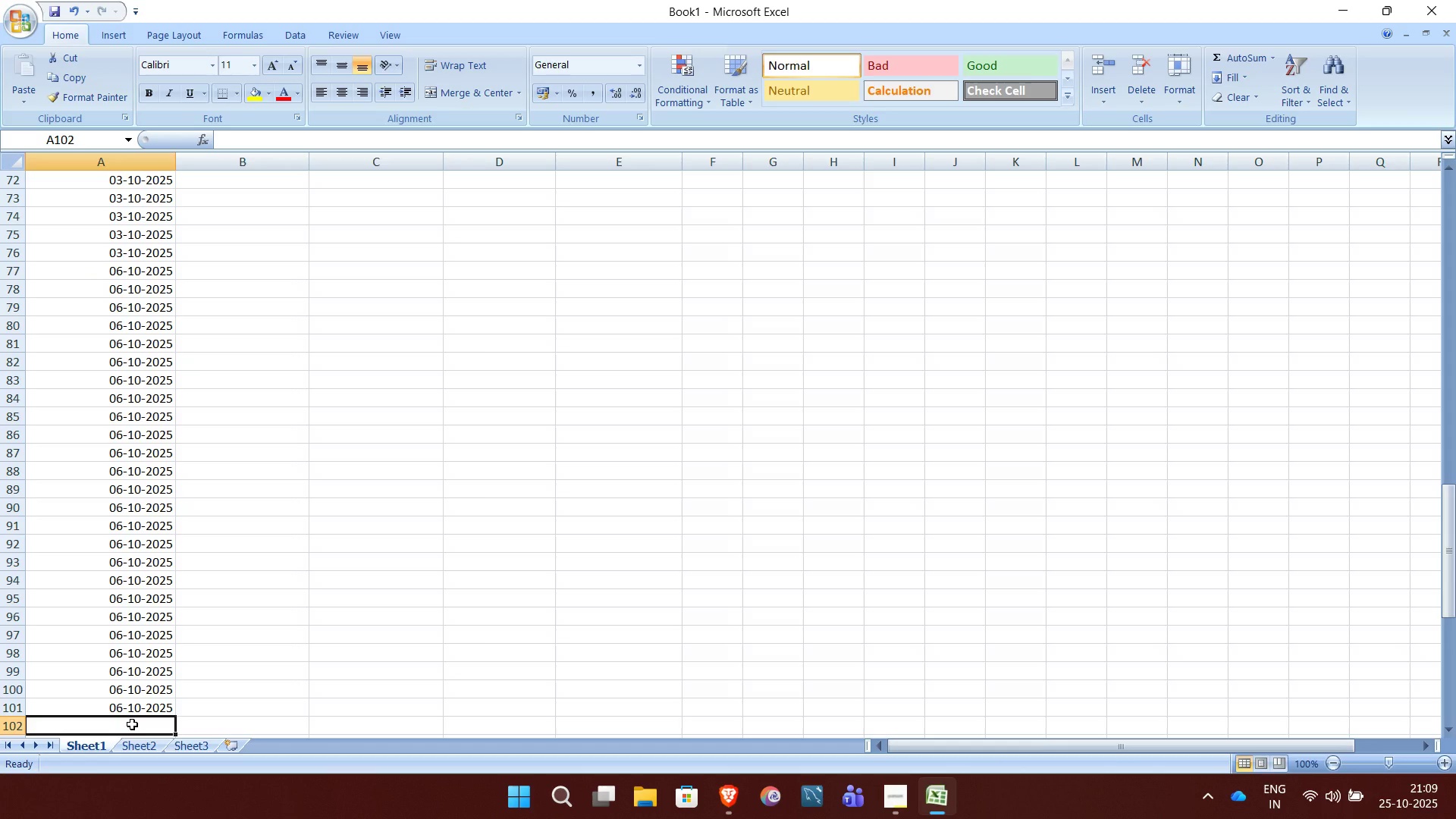 
type(2025-10-07)
 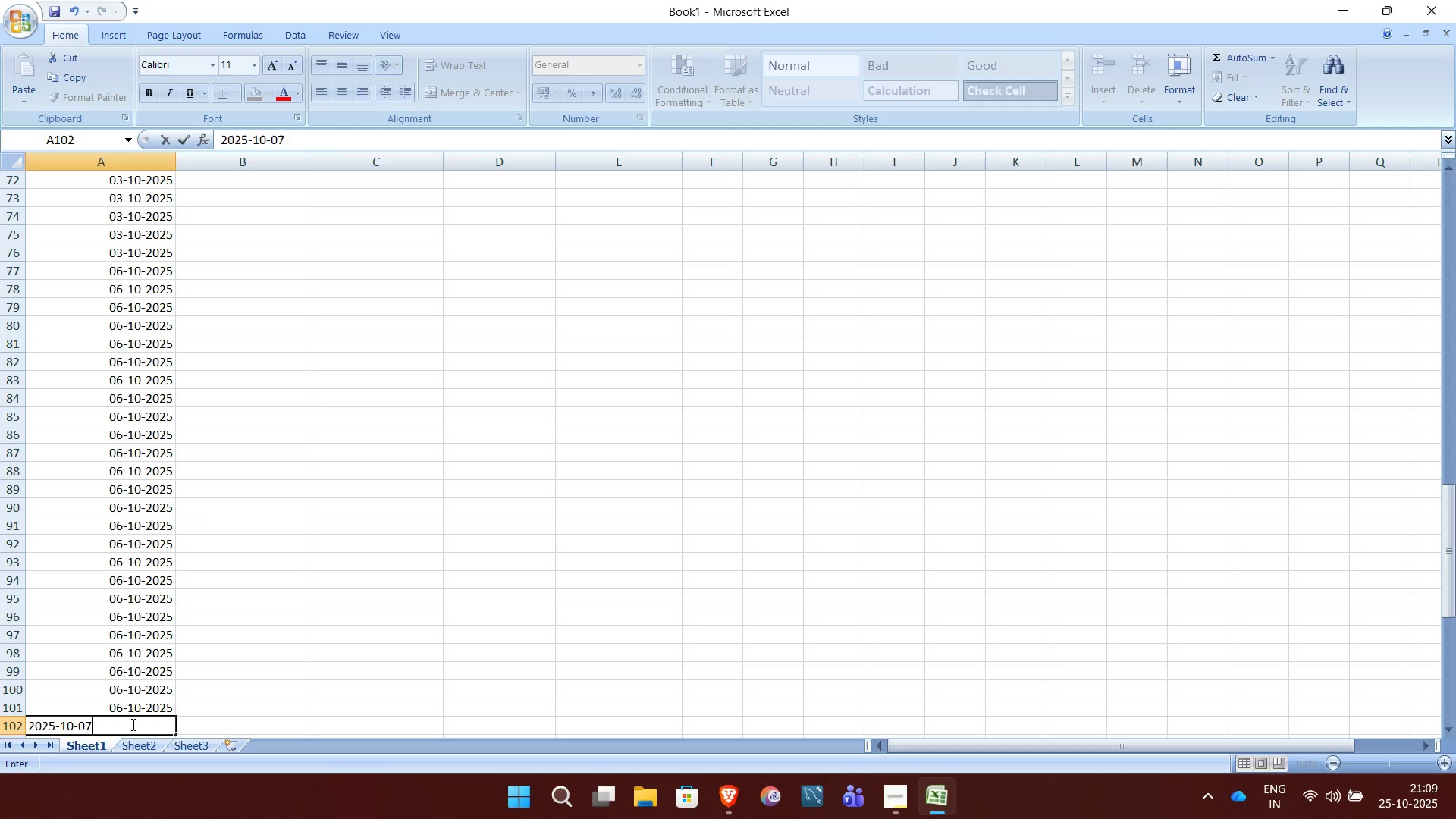 
wait(11.63)
 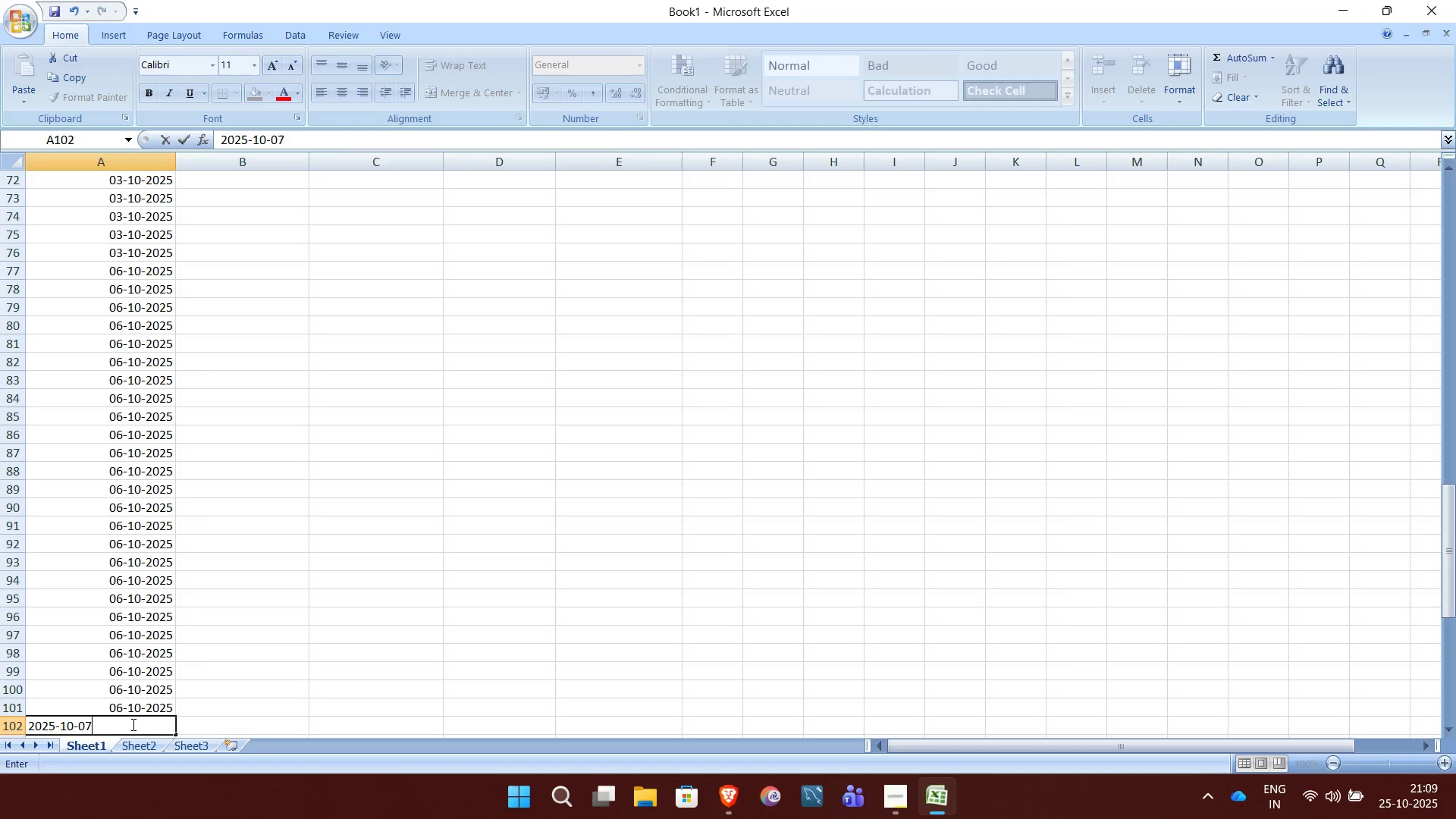 
key(NumpadEnter)
 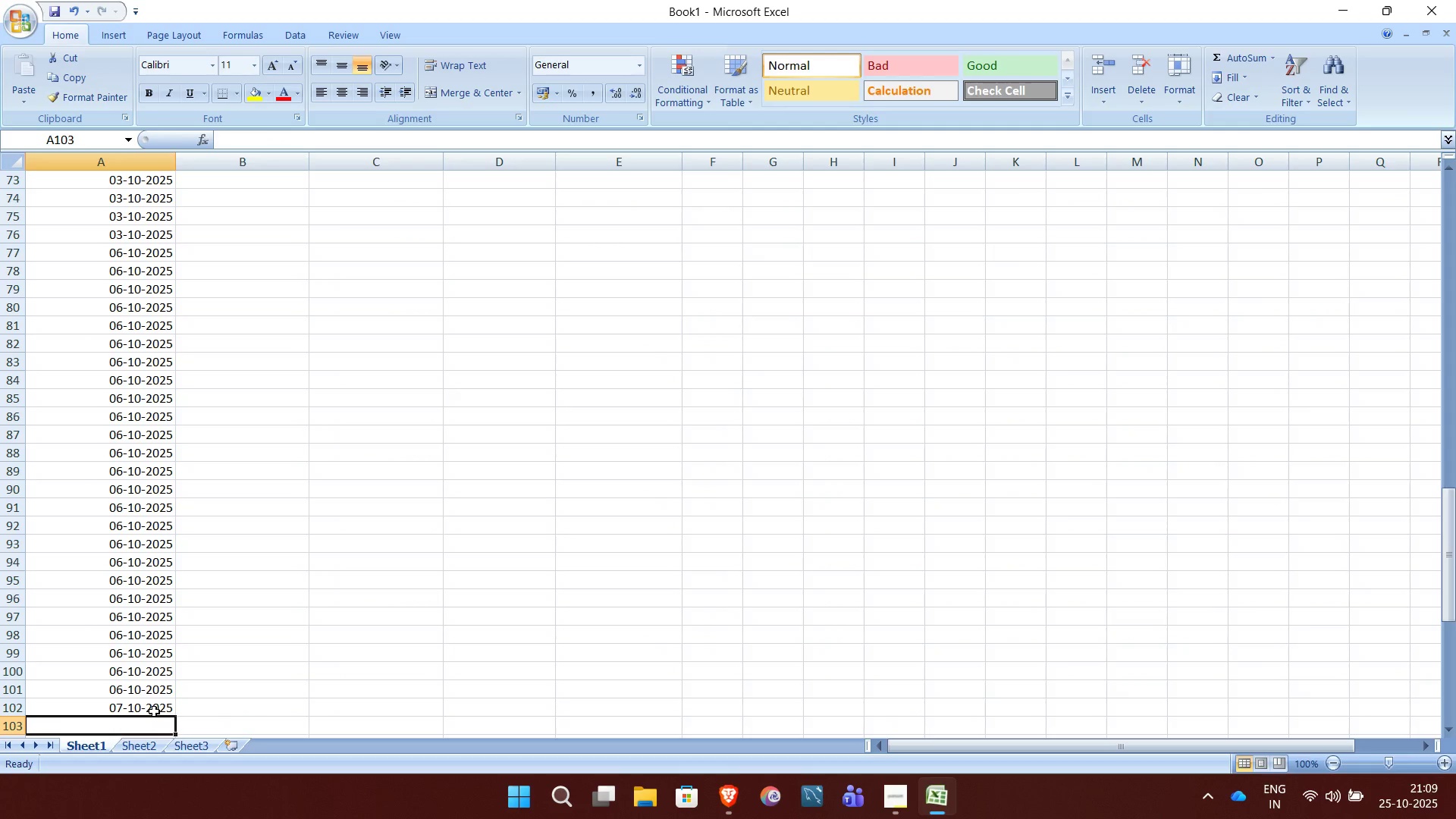 
left_click([154, 711])
 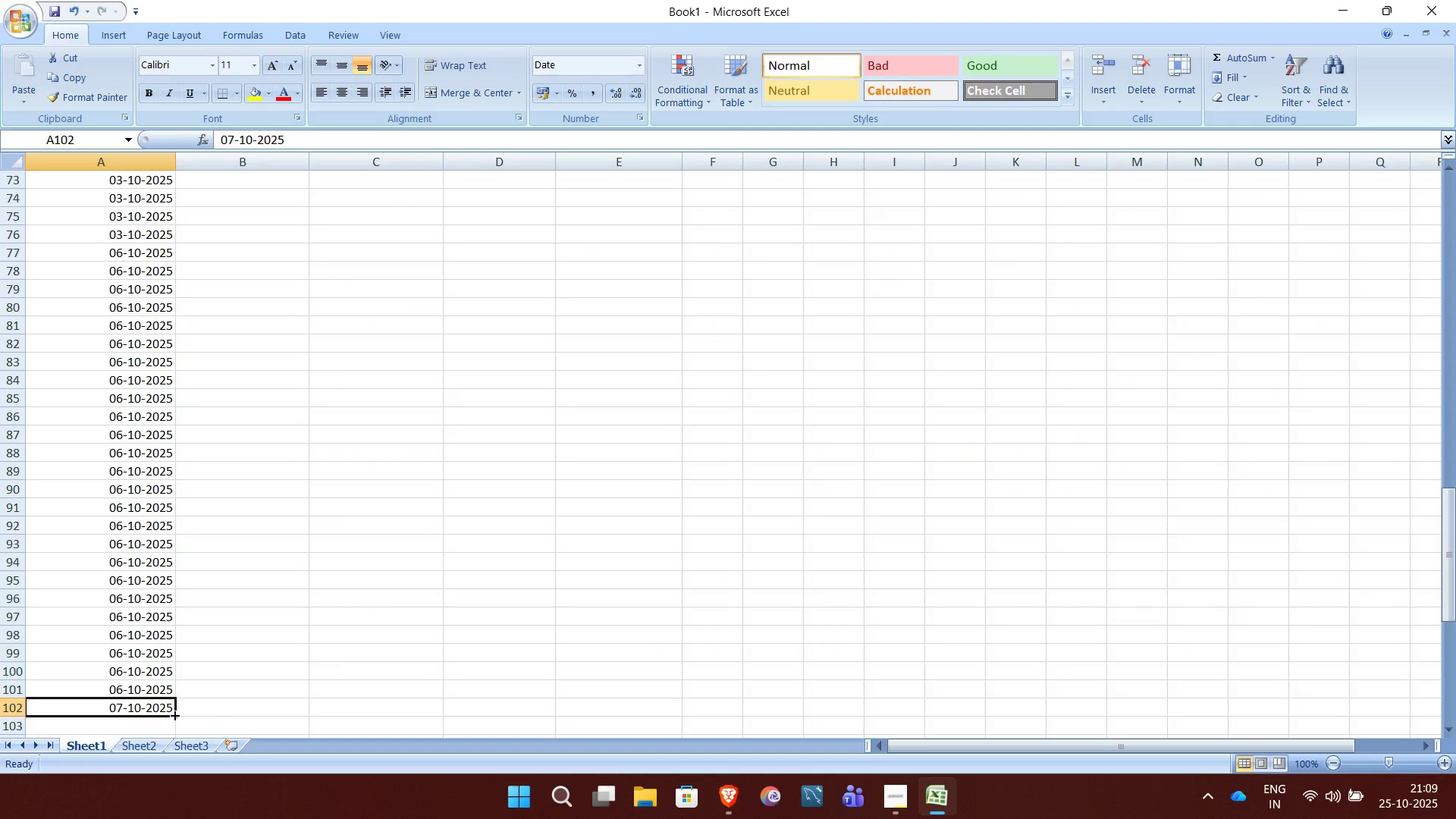 
left_click_drag(start_coordinate=[174, 714], to_coordinate=[139, 641])
 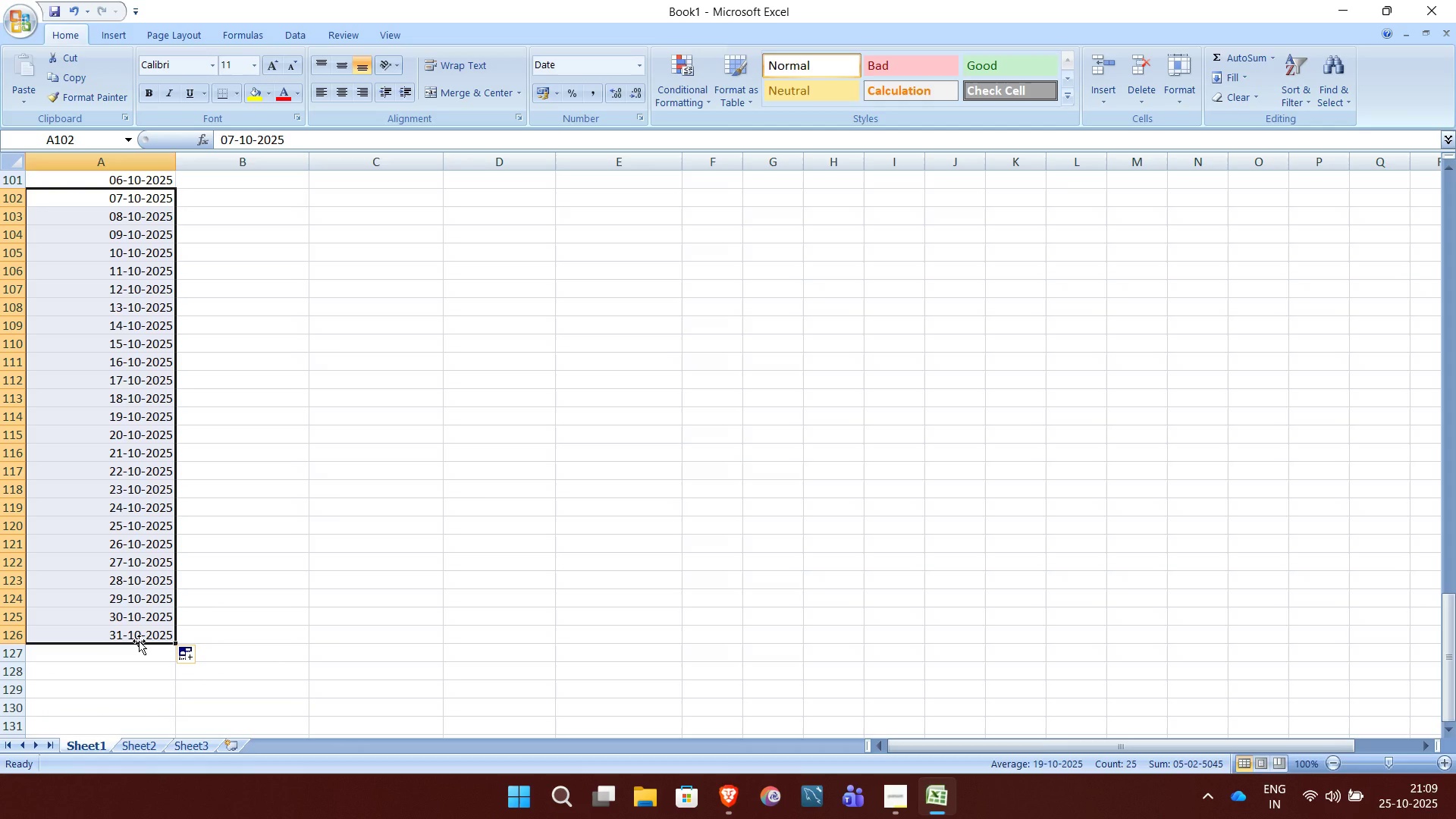 
key(Control+D)
 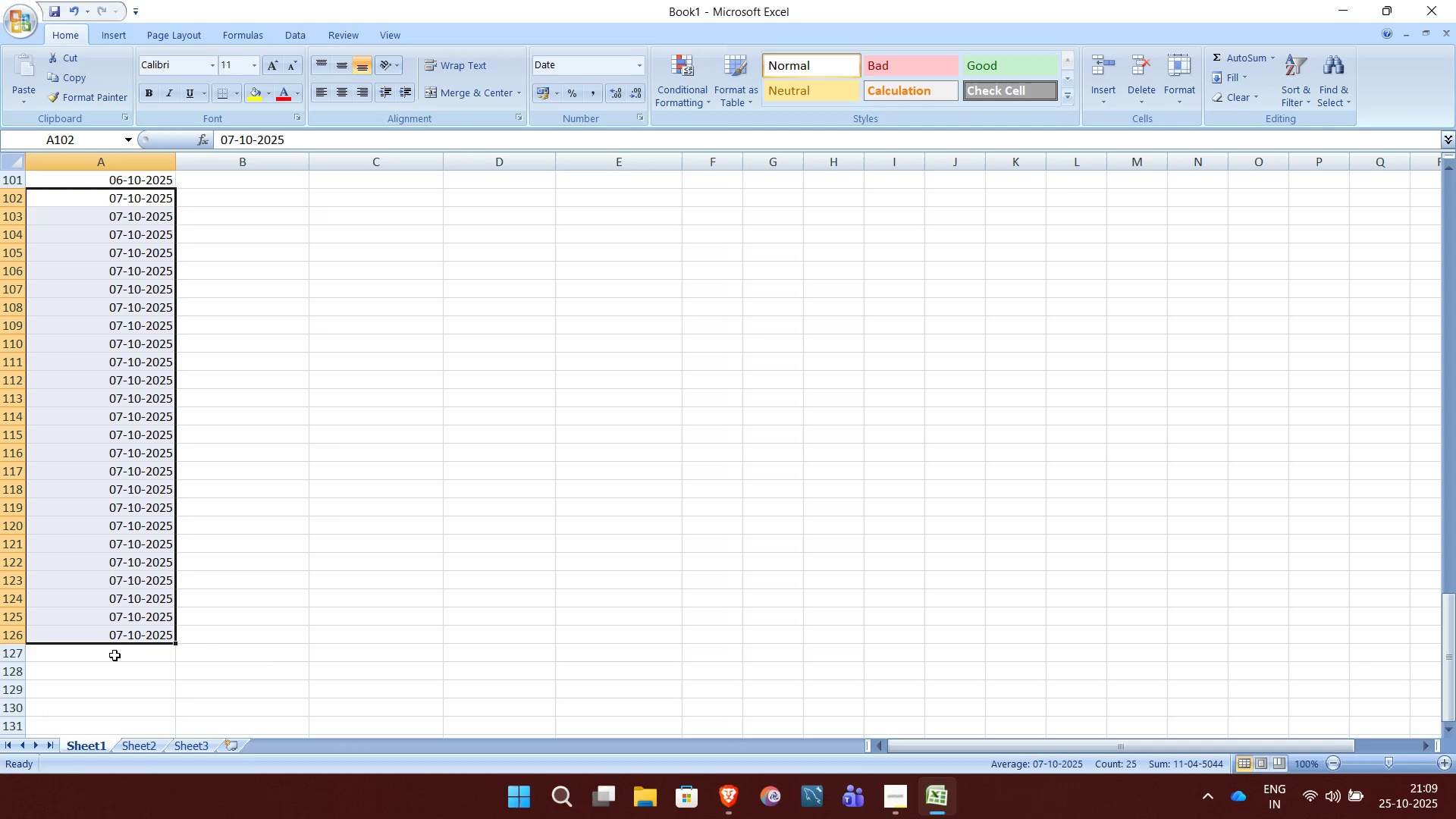 
left_click([115, 655])
 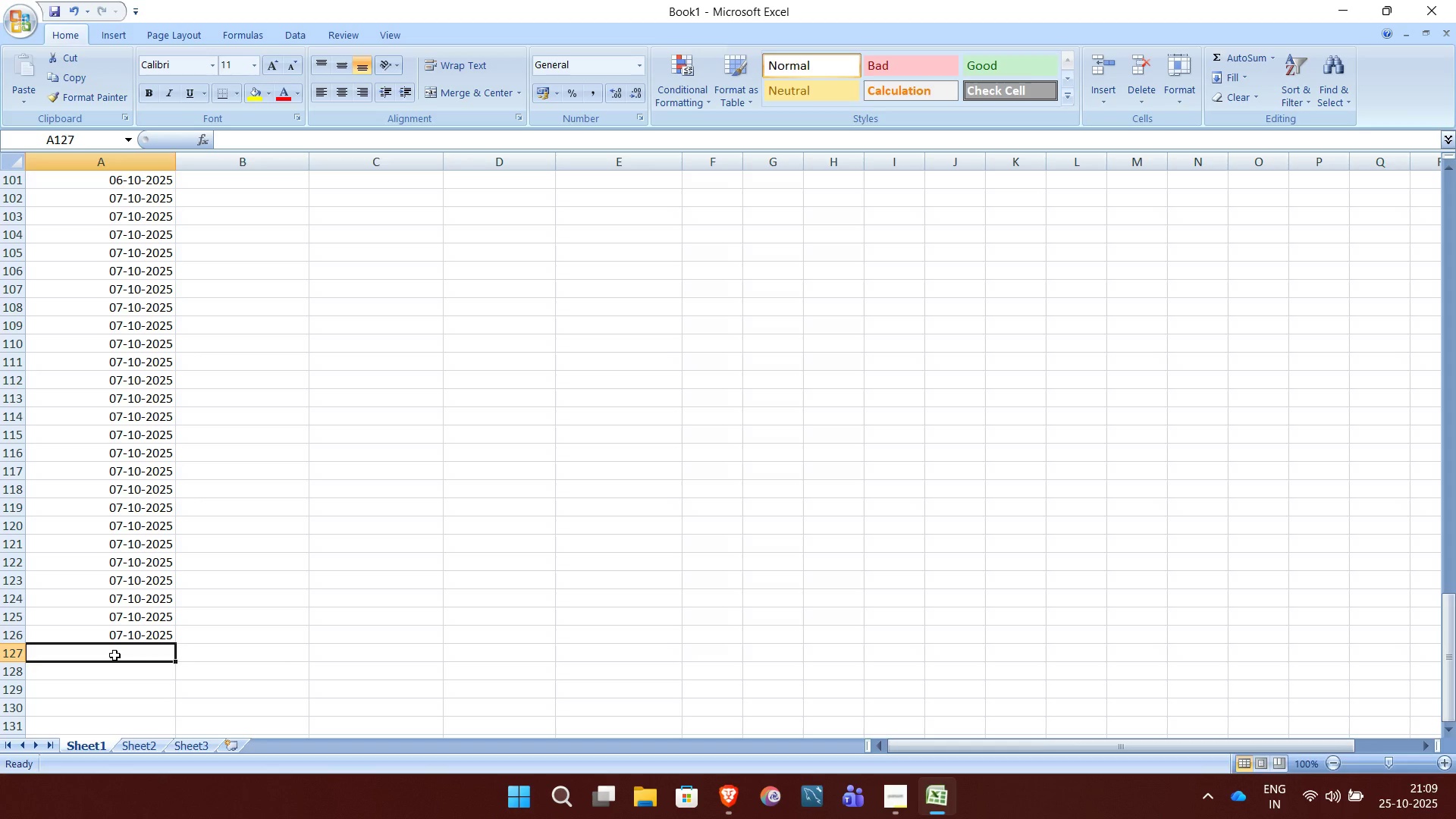 
wait(12.16)
 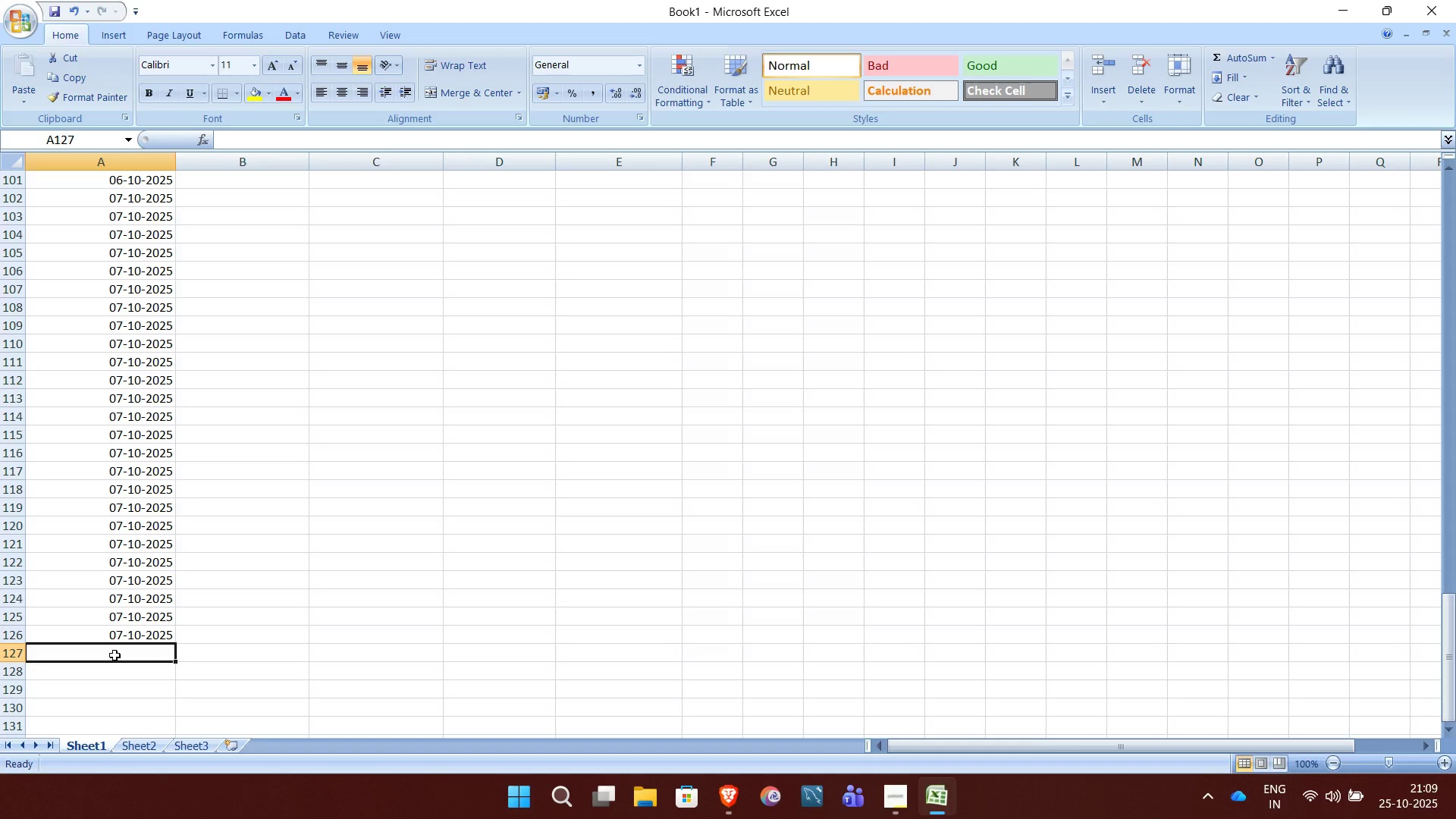 
type(202)
 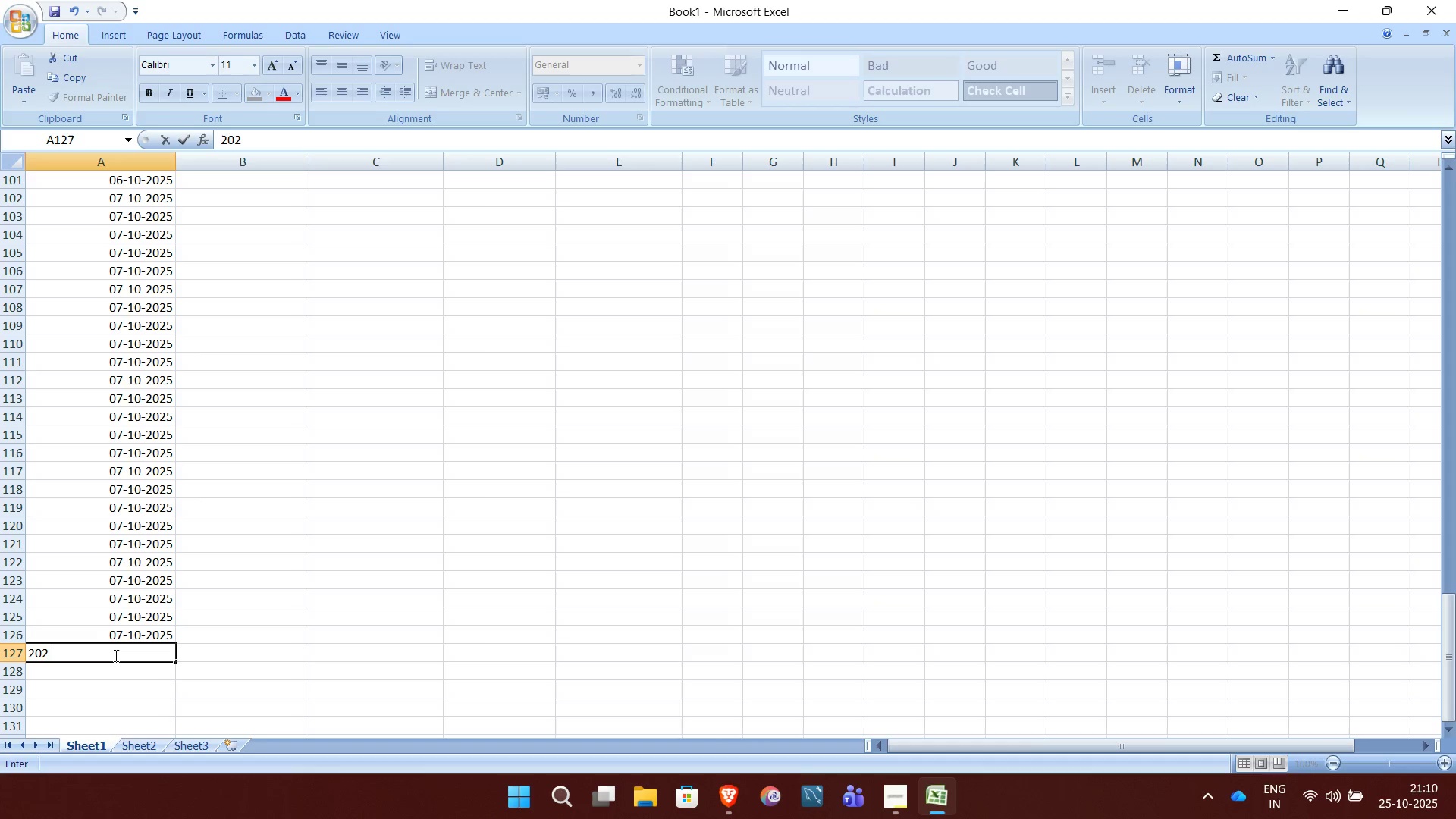 
type(25)
key(Backspace)
key(Backspace)
type(5-10-0)
 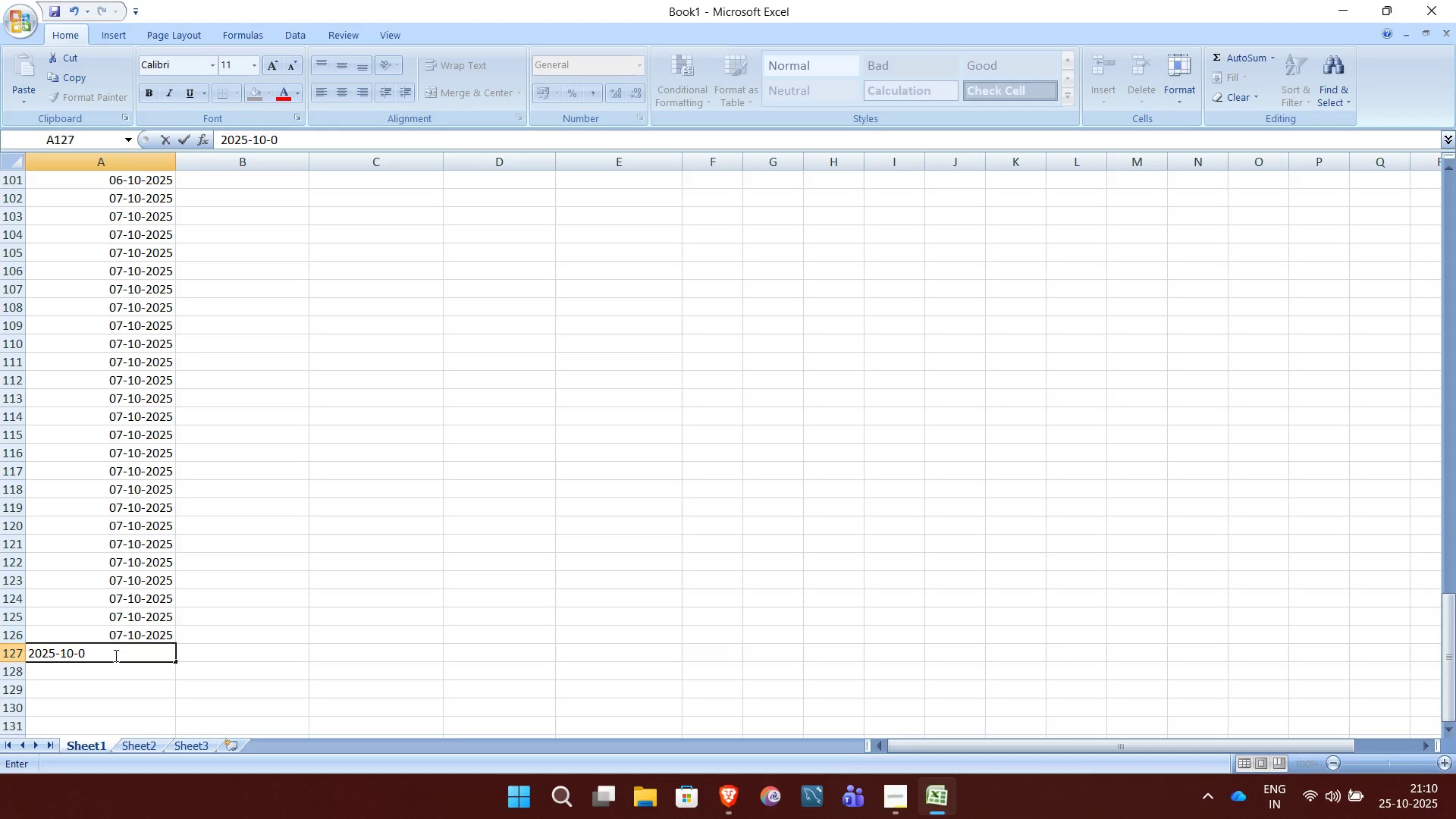 
key(8)
 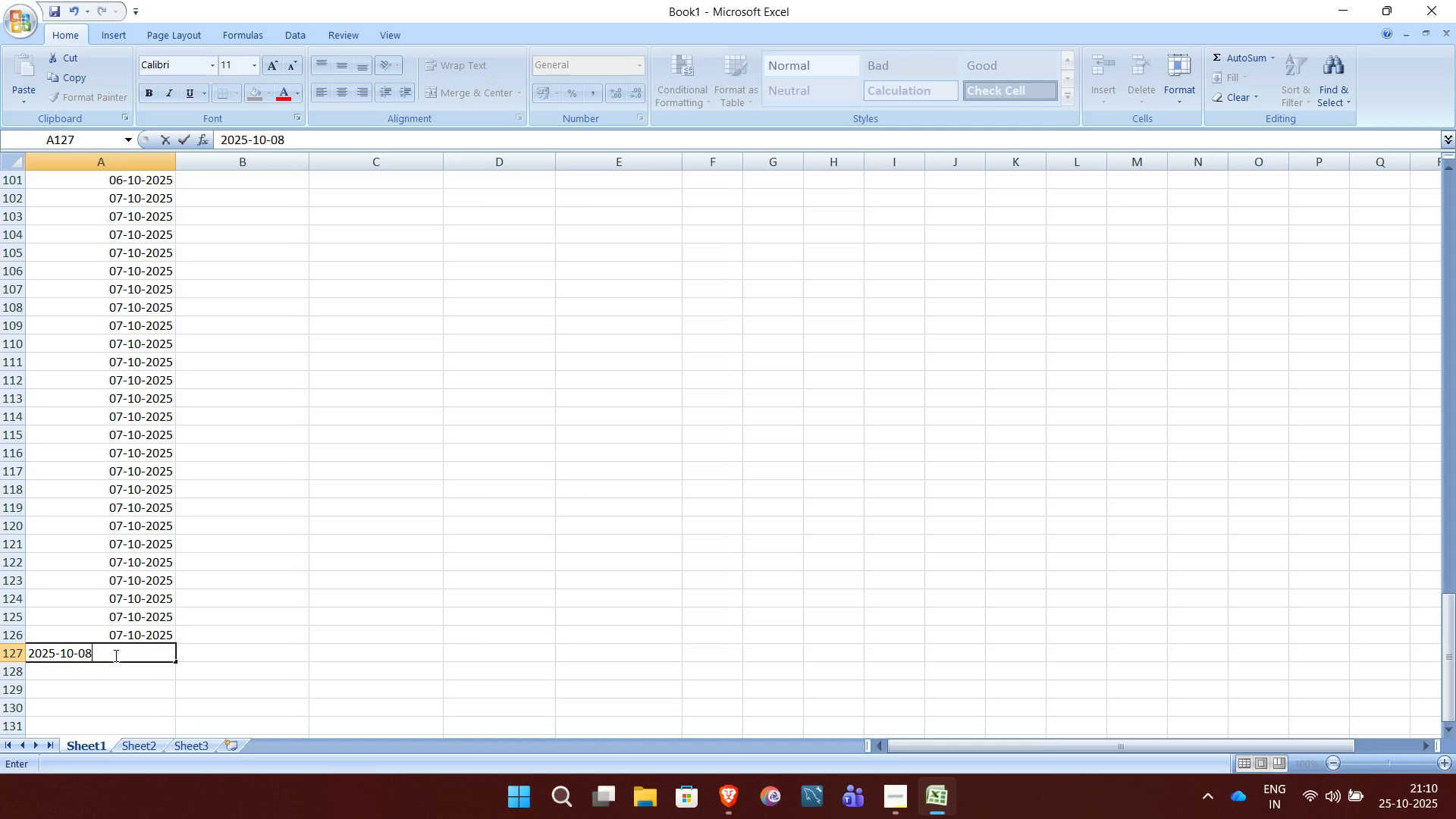 
key(NumpadEnter)
 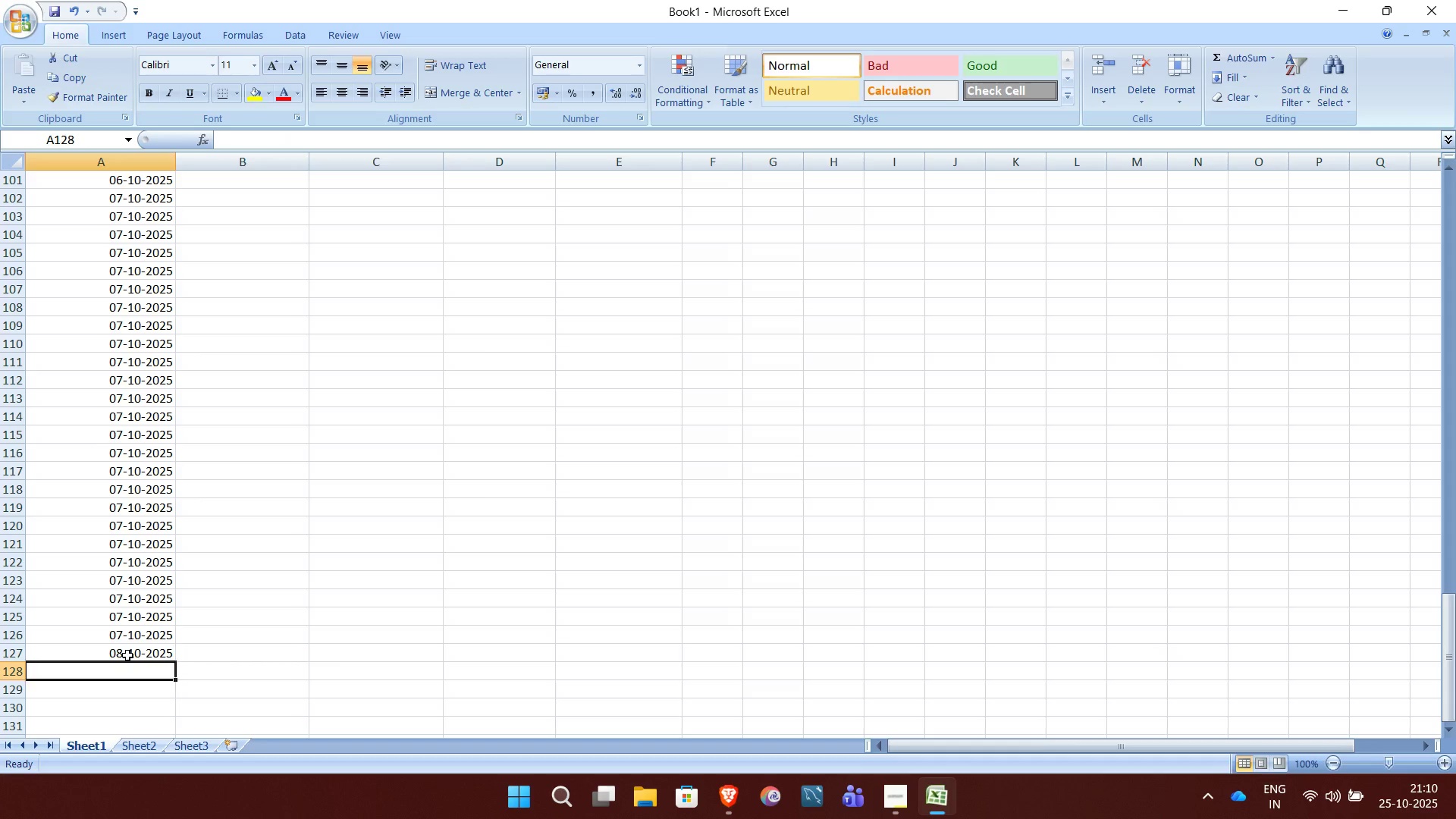 
left_click([127, 655])
 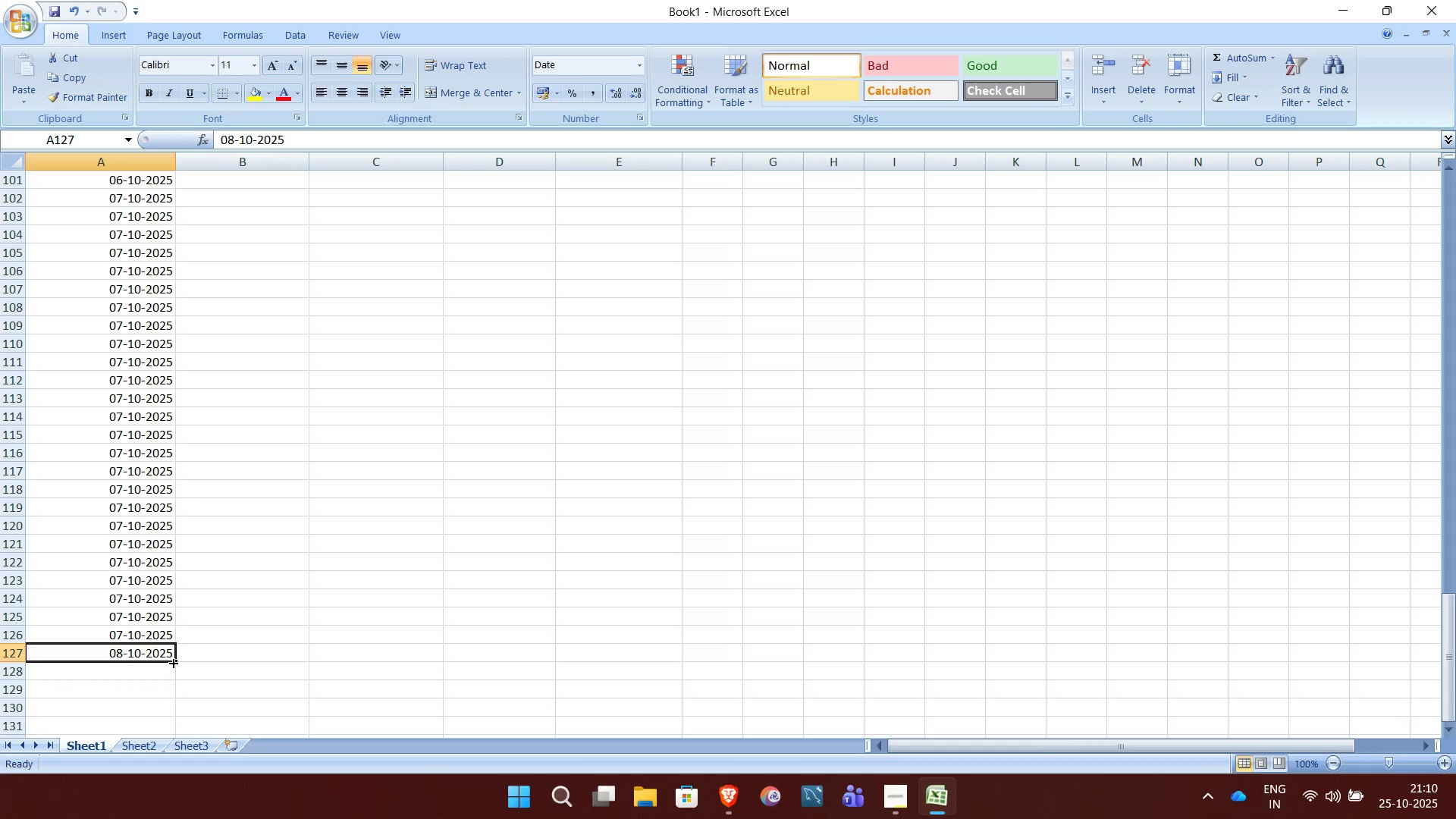 
left_click([171, 662])
 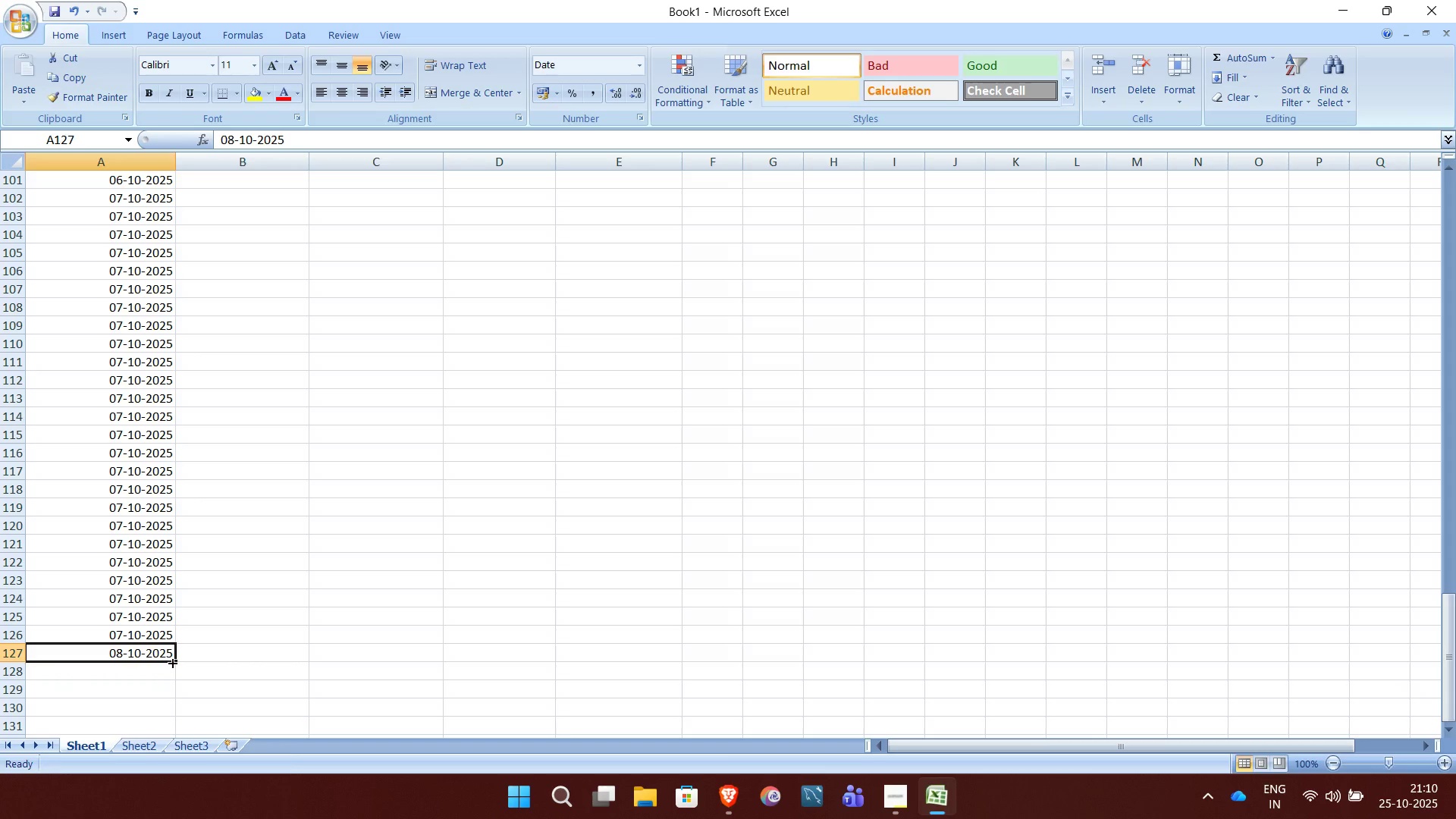 
left_click_drag(start_coordinate=[171, 662], to_coordinate=[144, 687])
 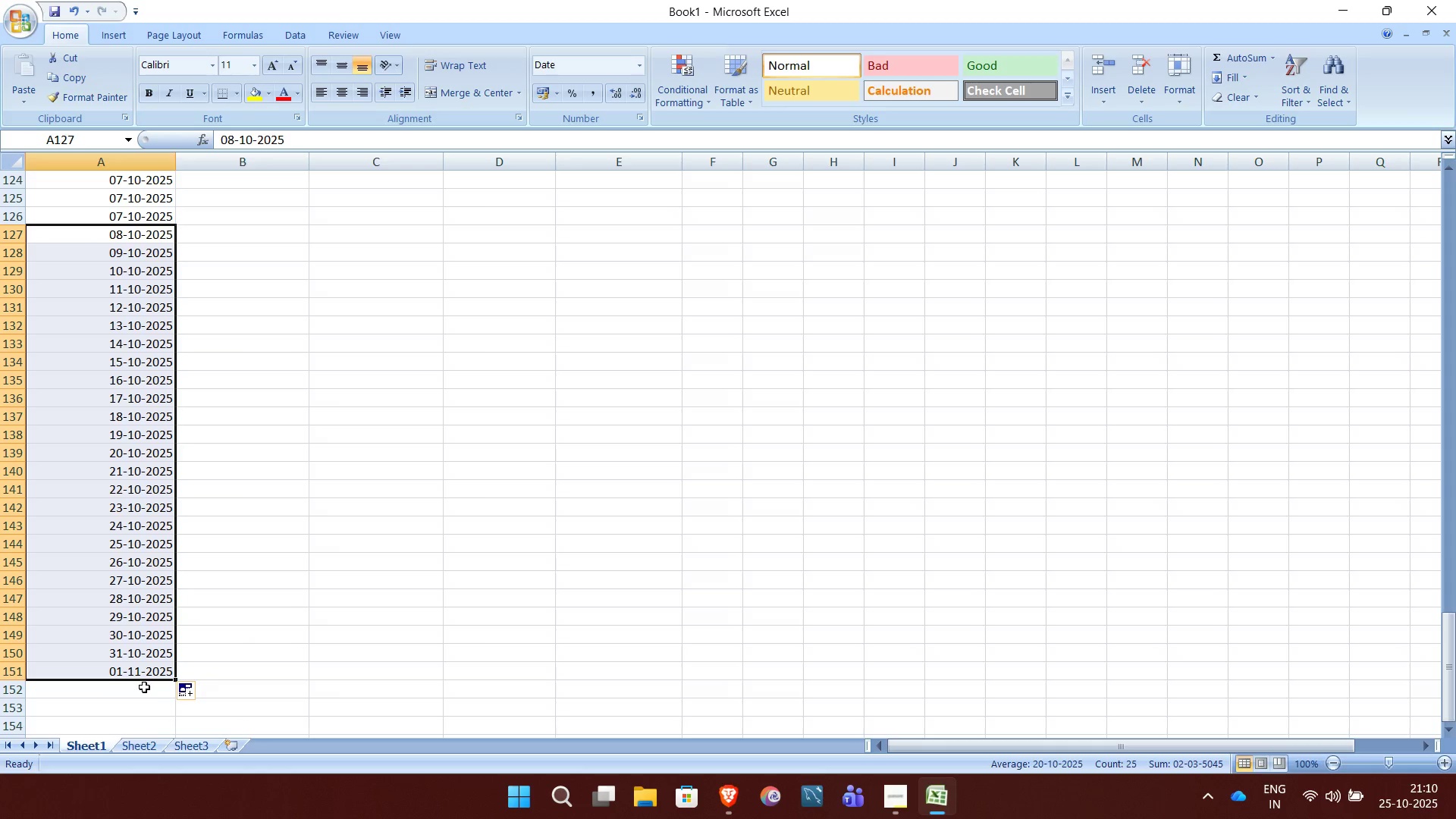 
key(Shift+D)
 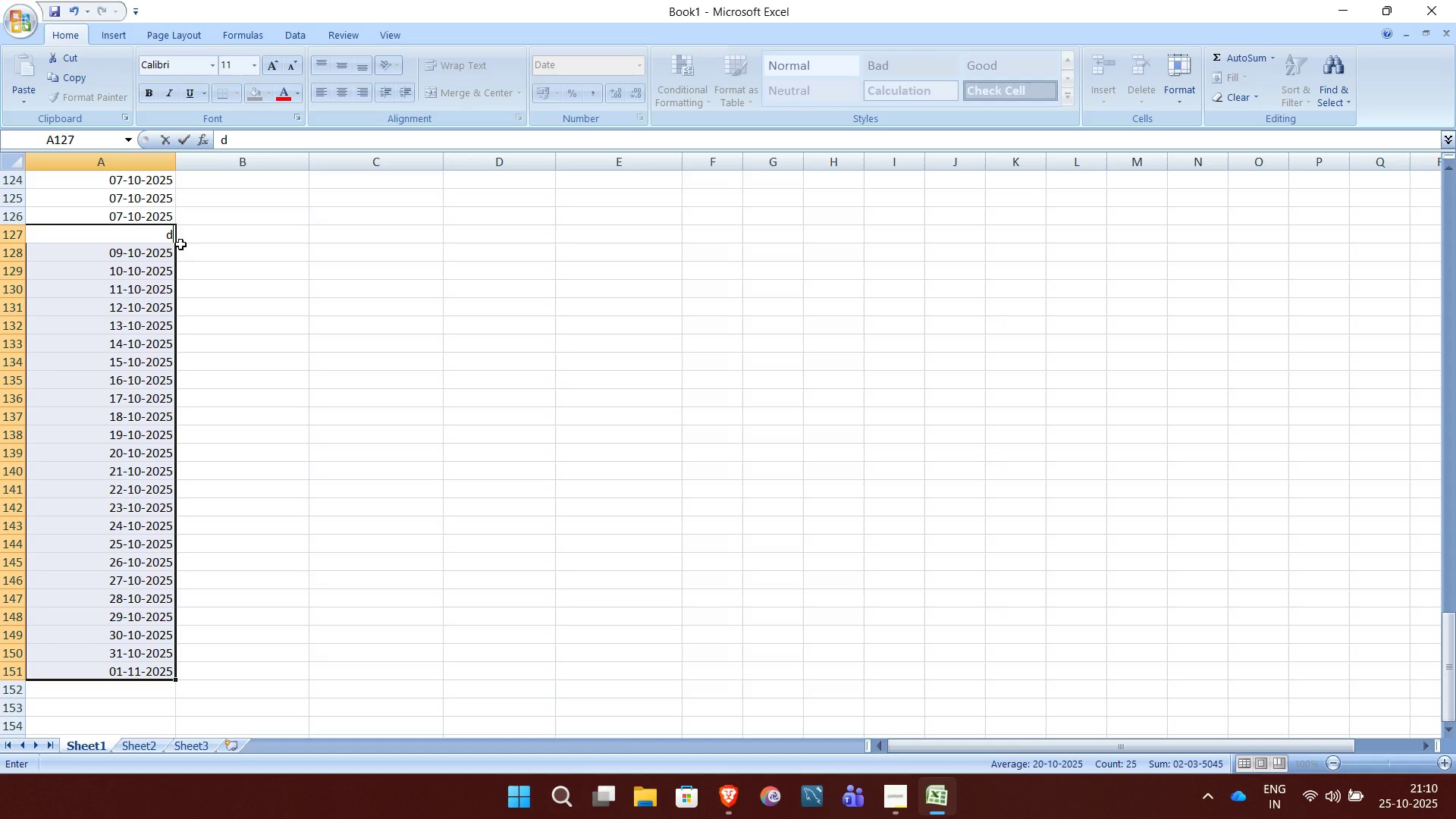 
wait(15.98)
 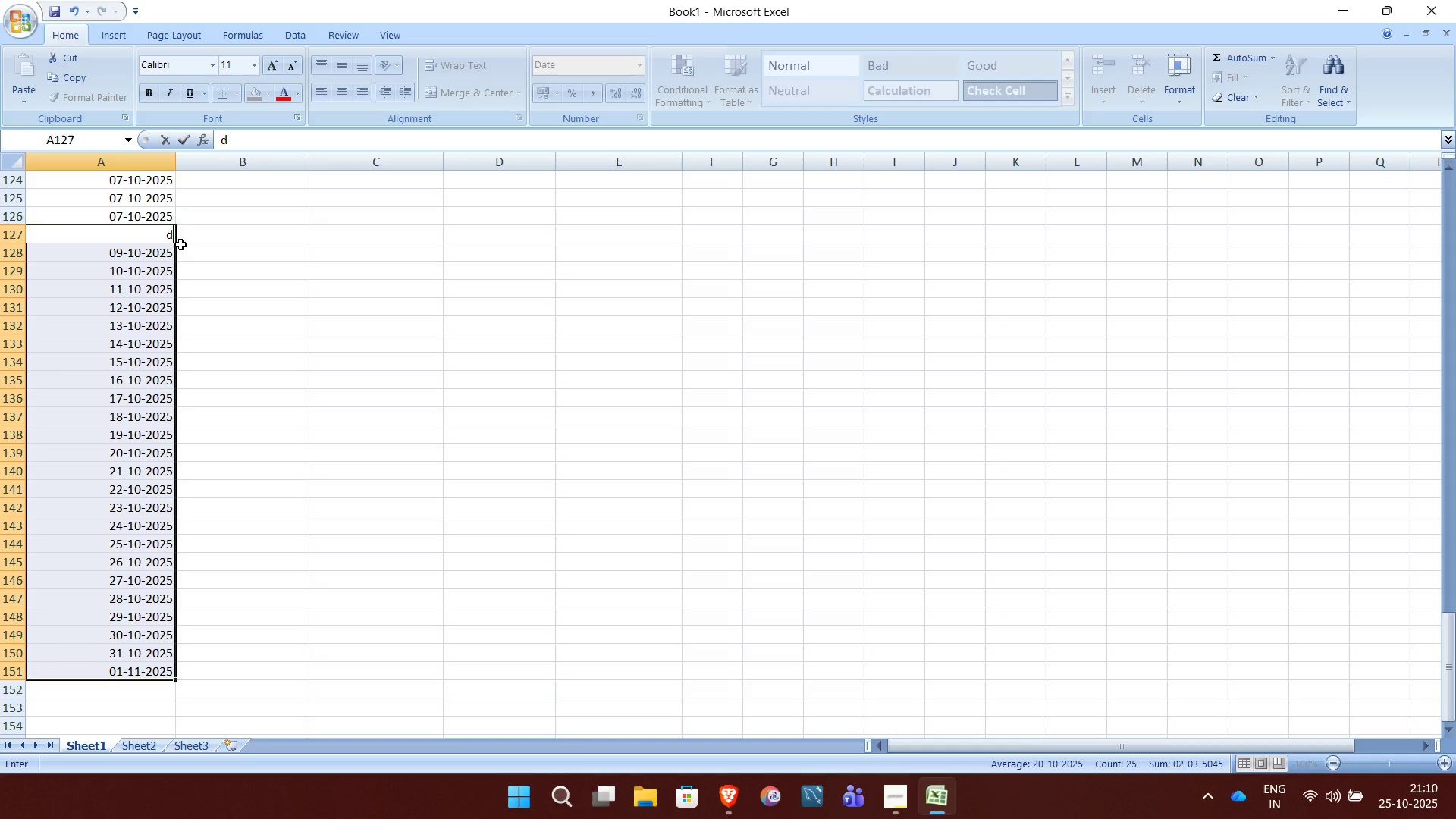 
left_click([199, 409])
 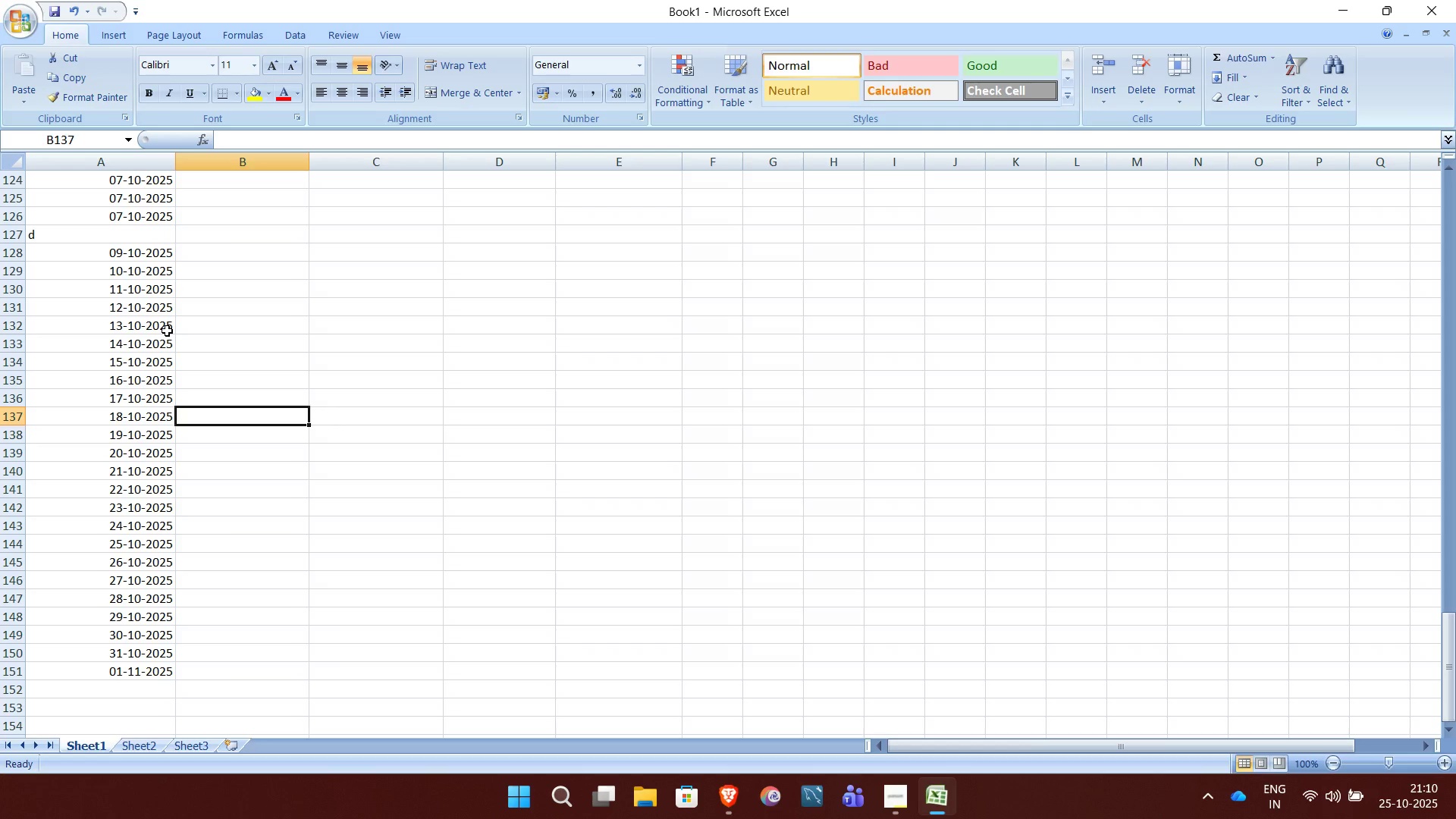 
scroll: coordinate [167, 331], scroll_direction: none, amount: 0.0
 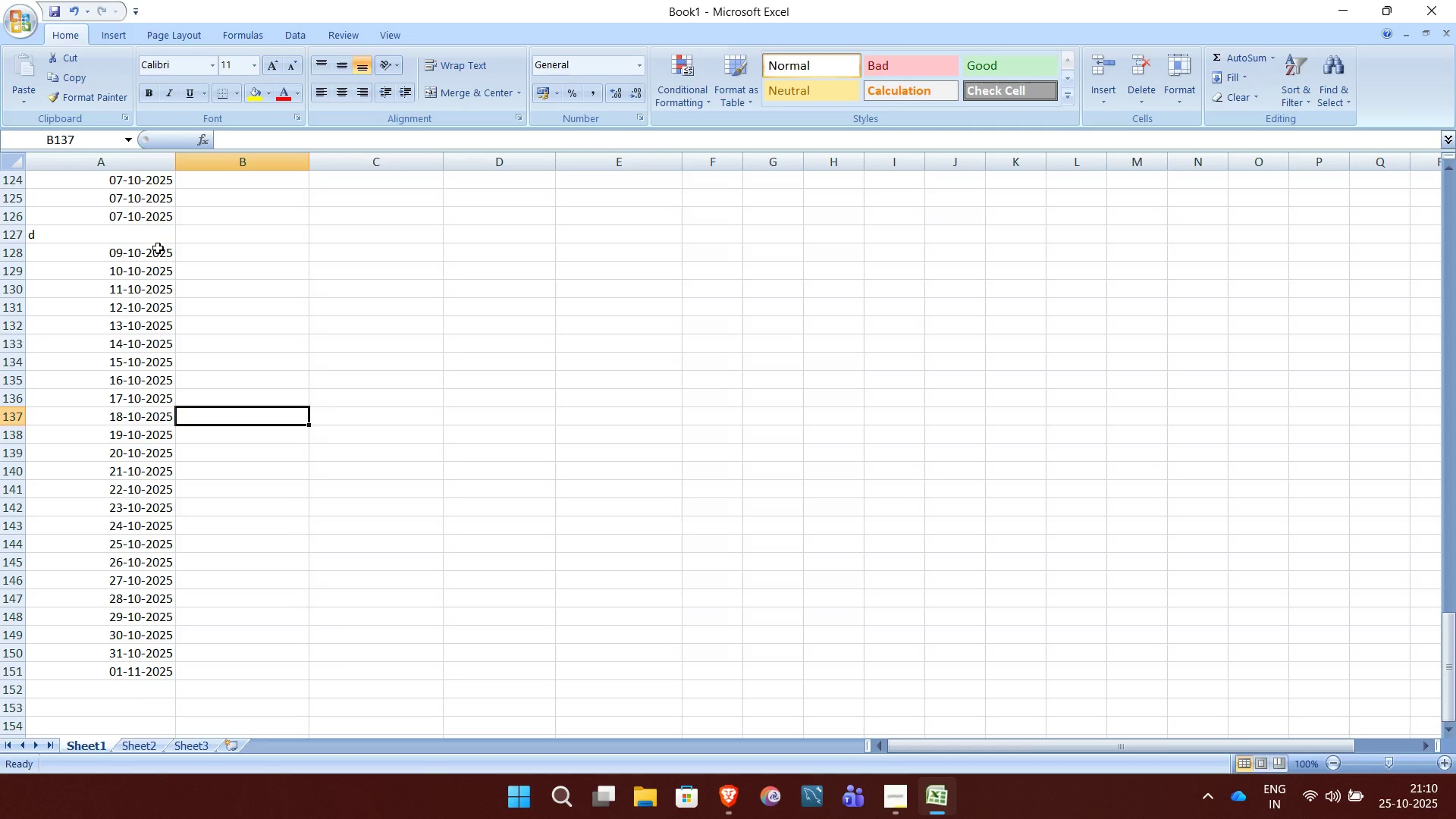 
wait(9.5)
 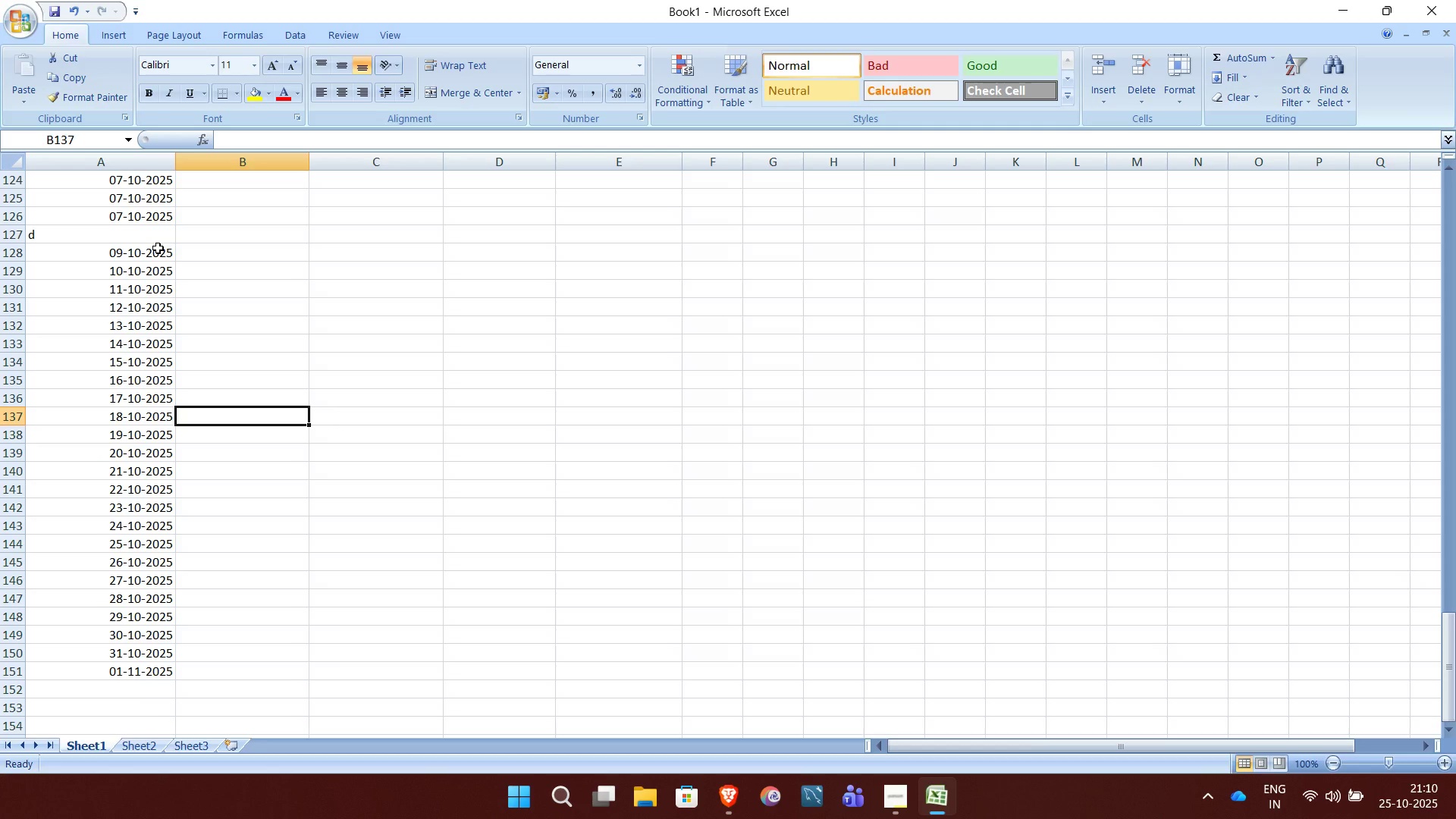 
left_click([152, 251])
 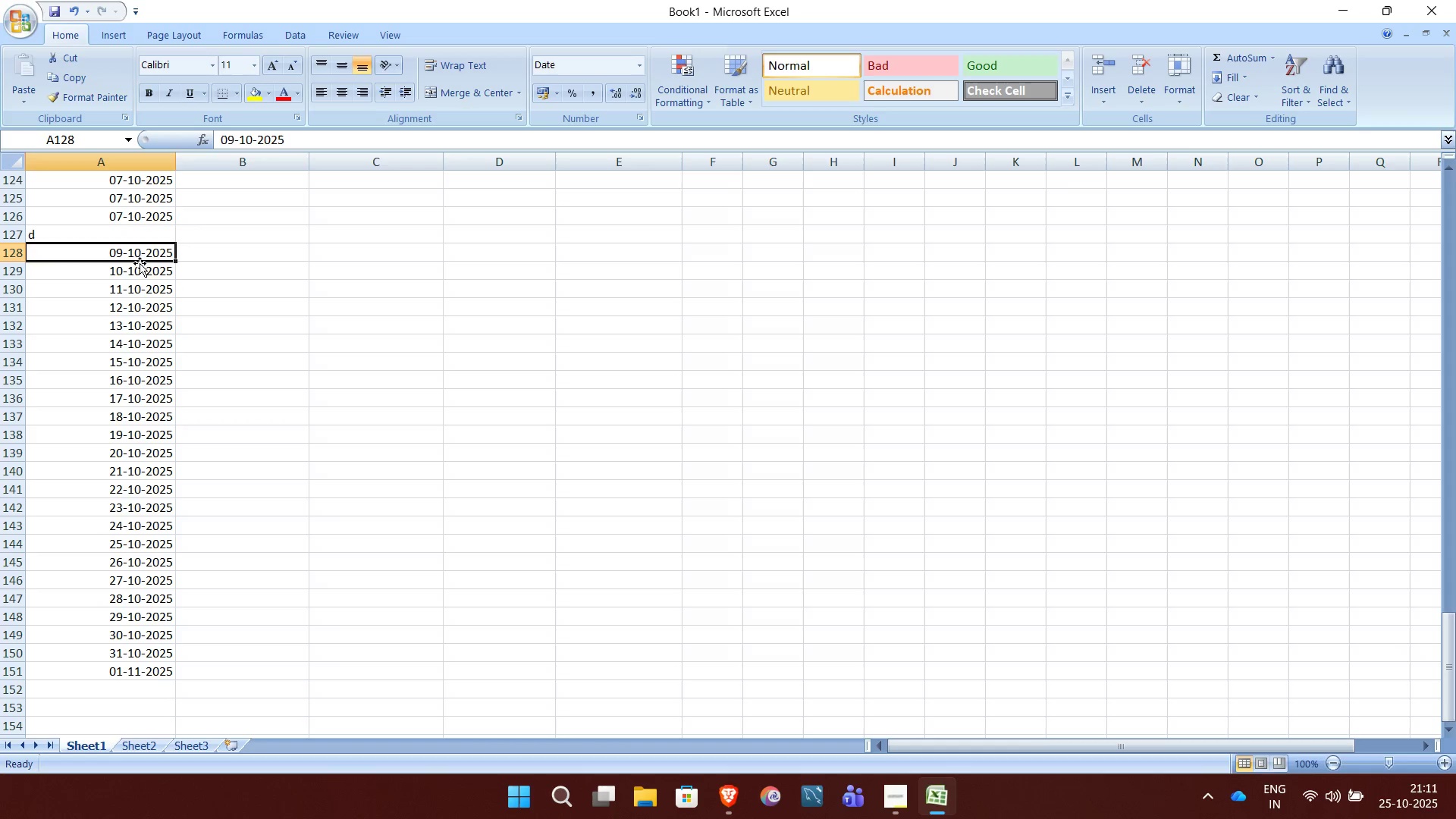 
left_click_drag(start_coordinate=[178, 263], to_coordinate=[105, 654])
 